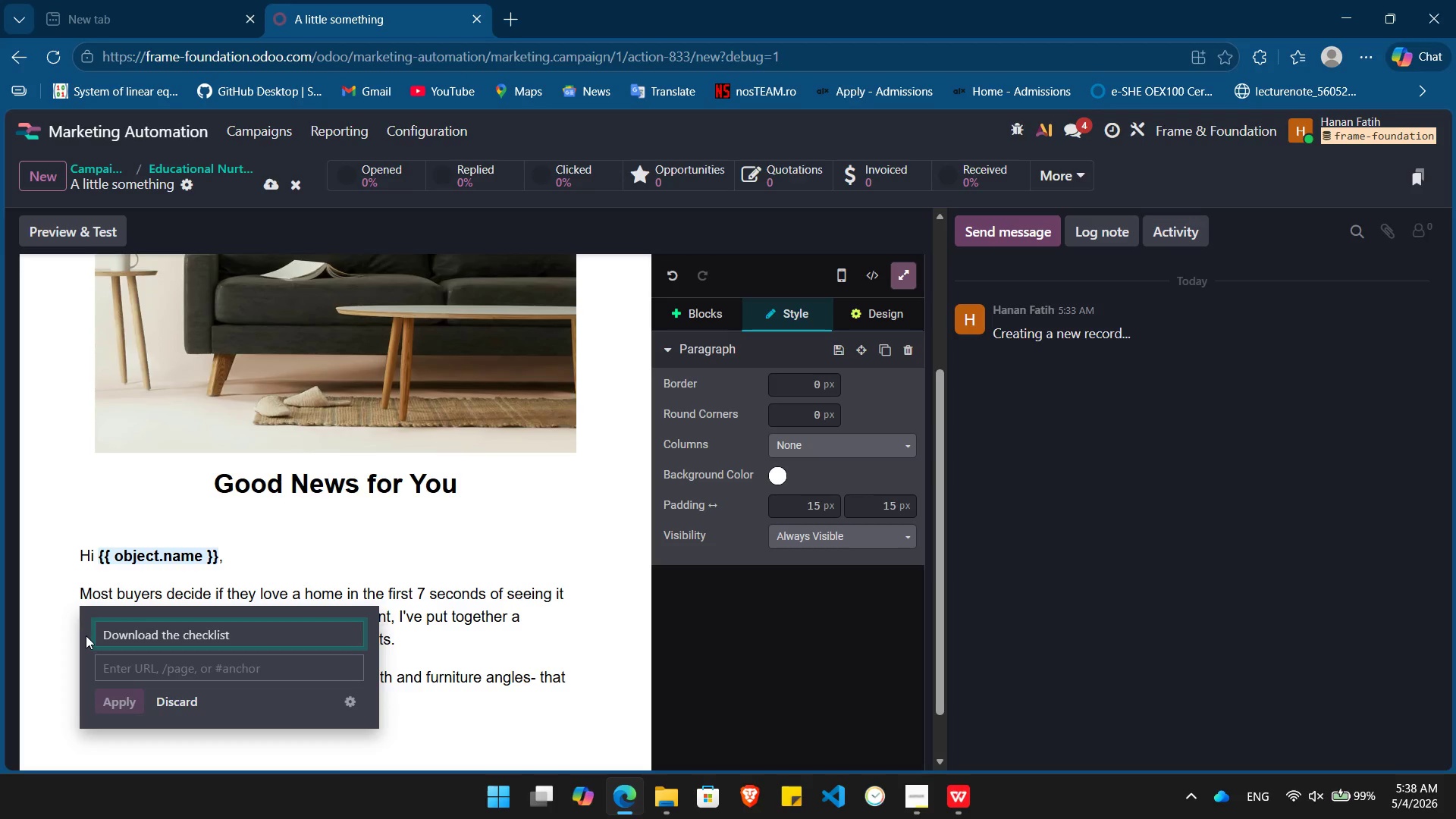 
key(ArrowLeft)
 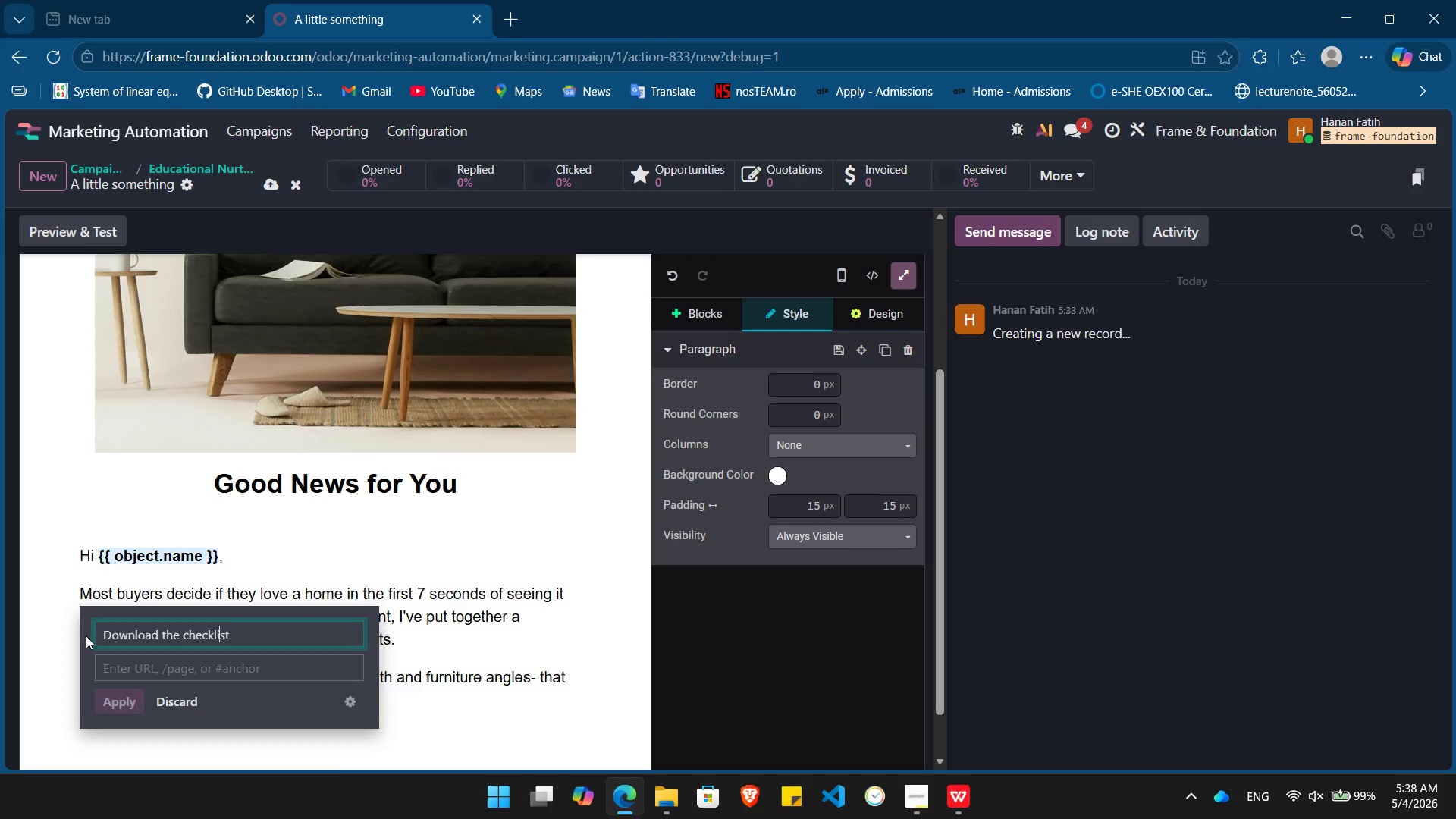 
key(ArrowLeft)
 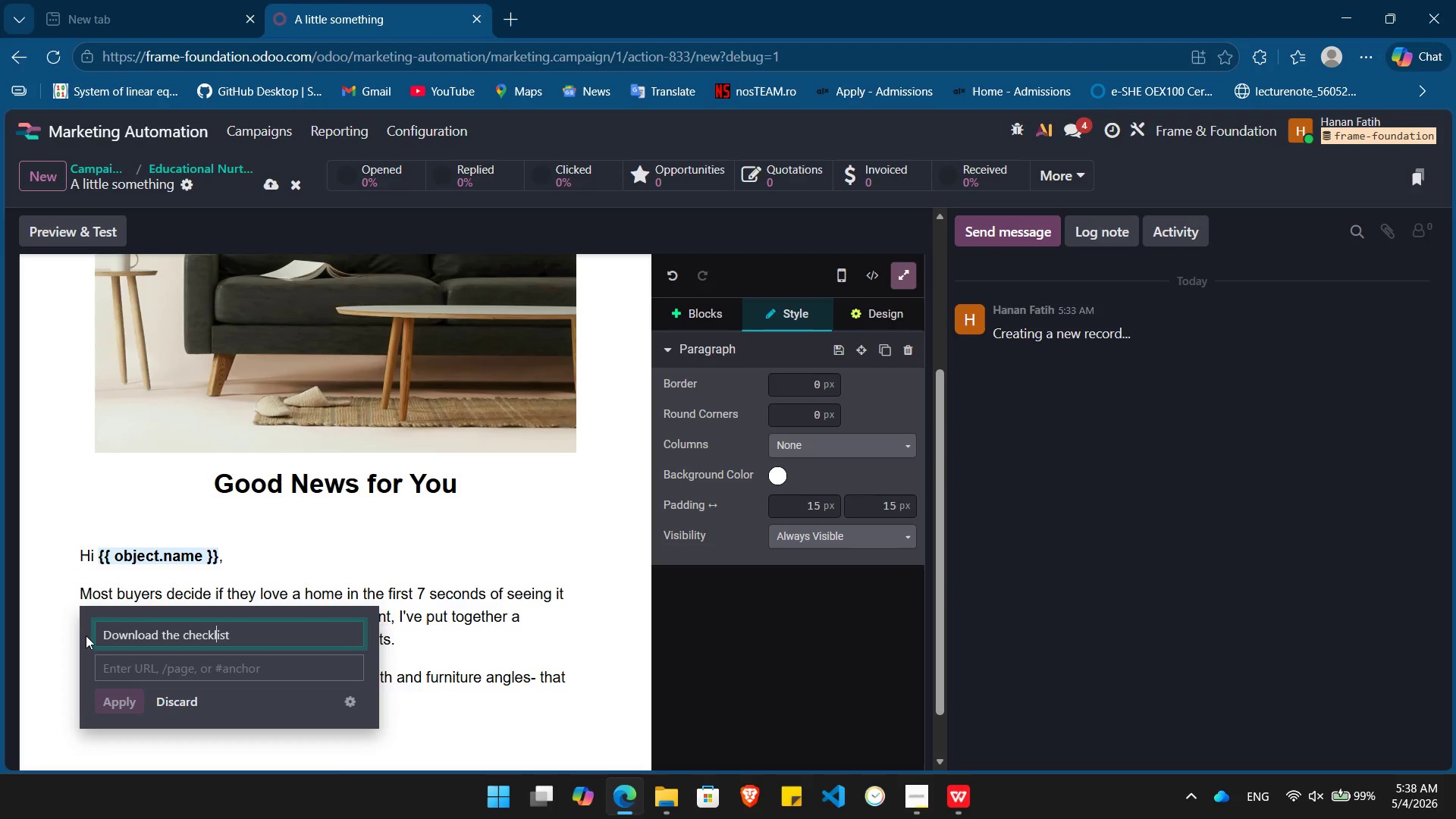 
key(ArrowLeft)
 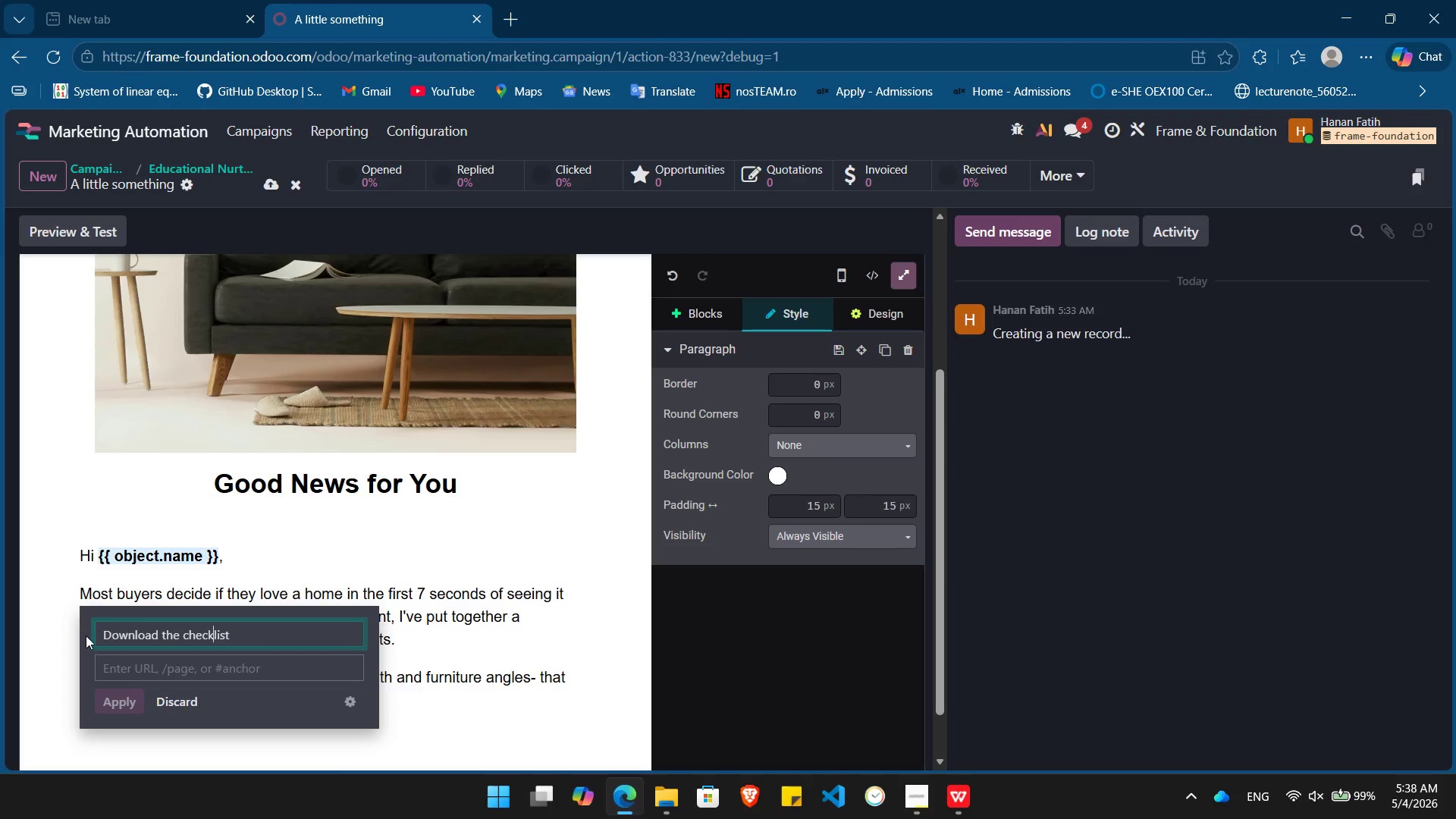 
key(ArrowLeft)
 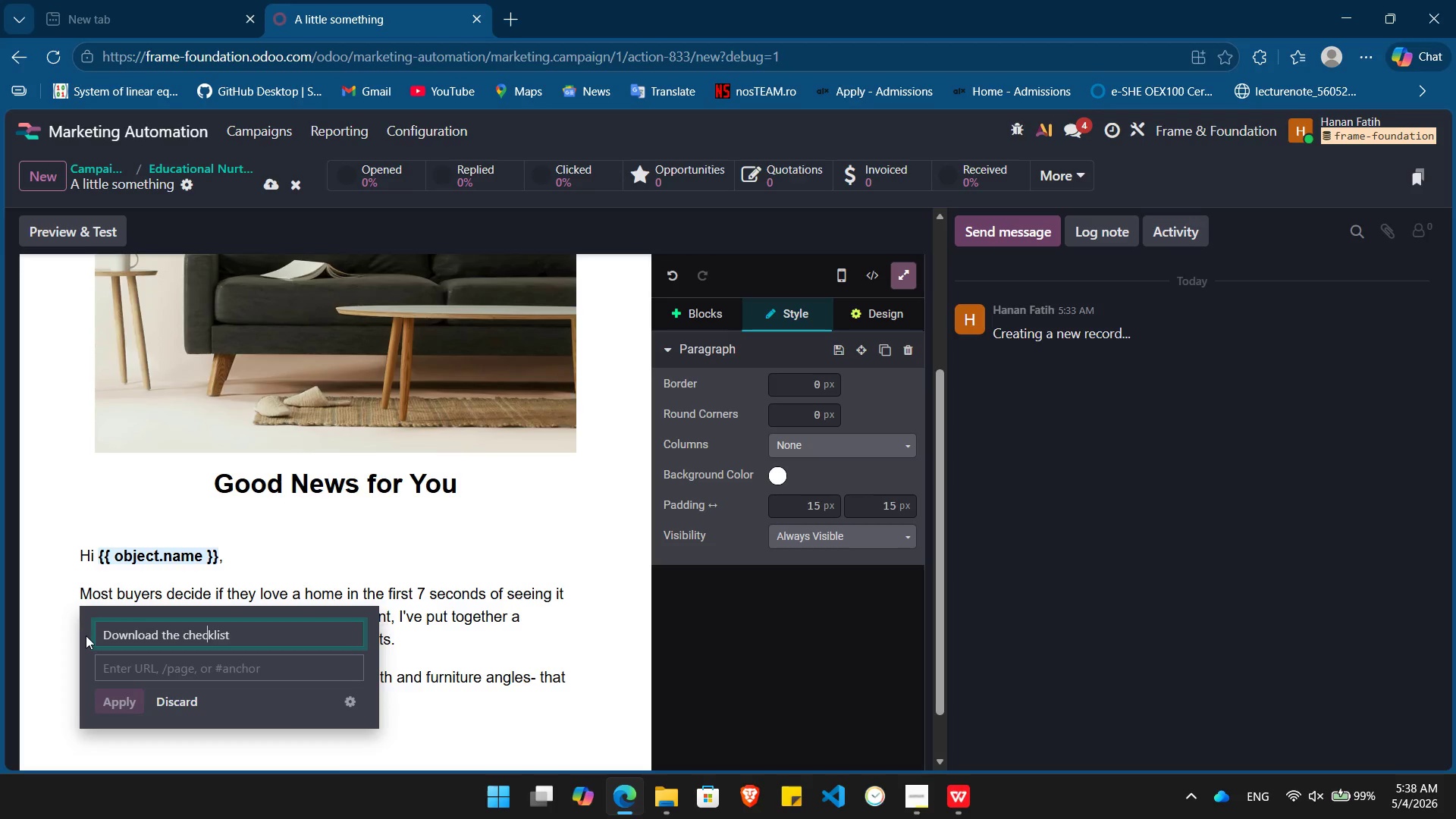 
key(ArrowLeft)
 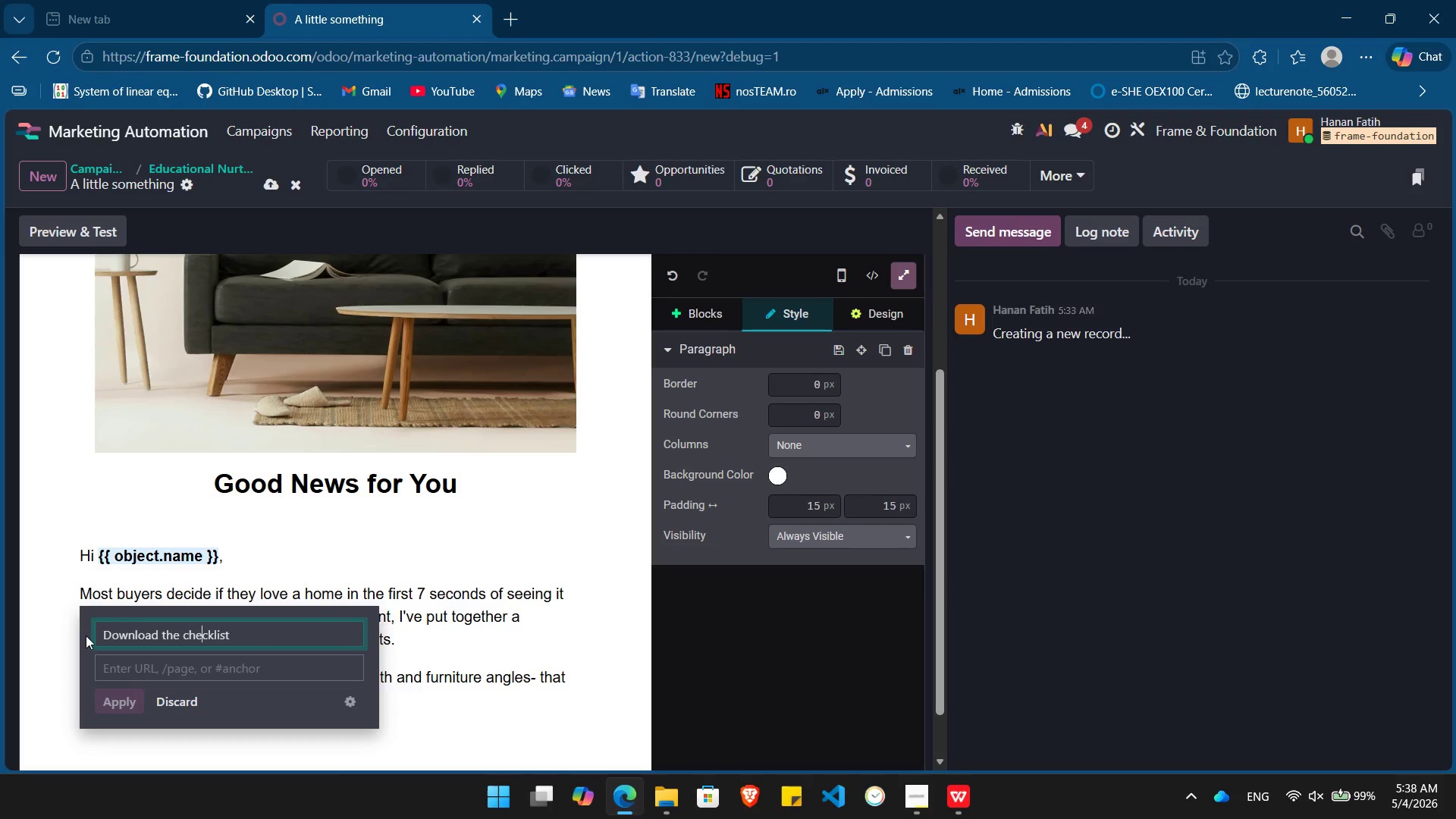 
key(ArrowLeft)
 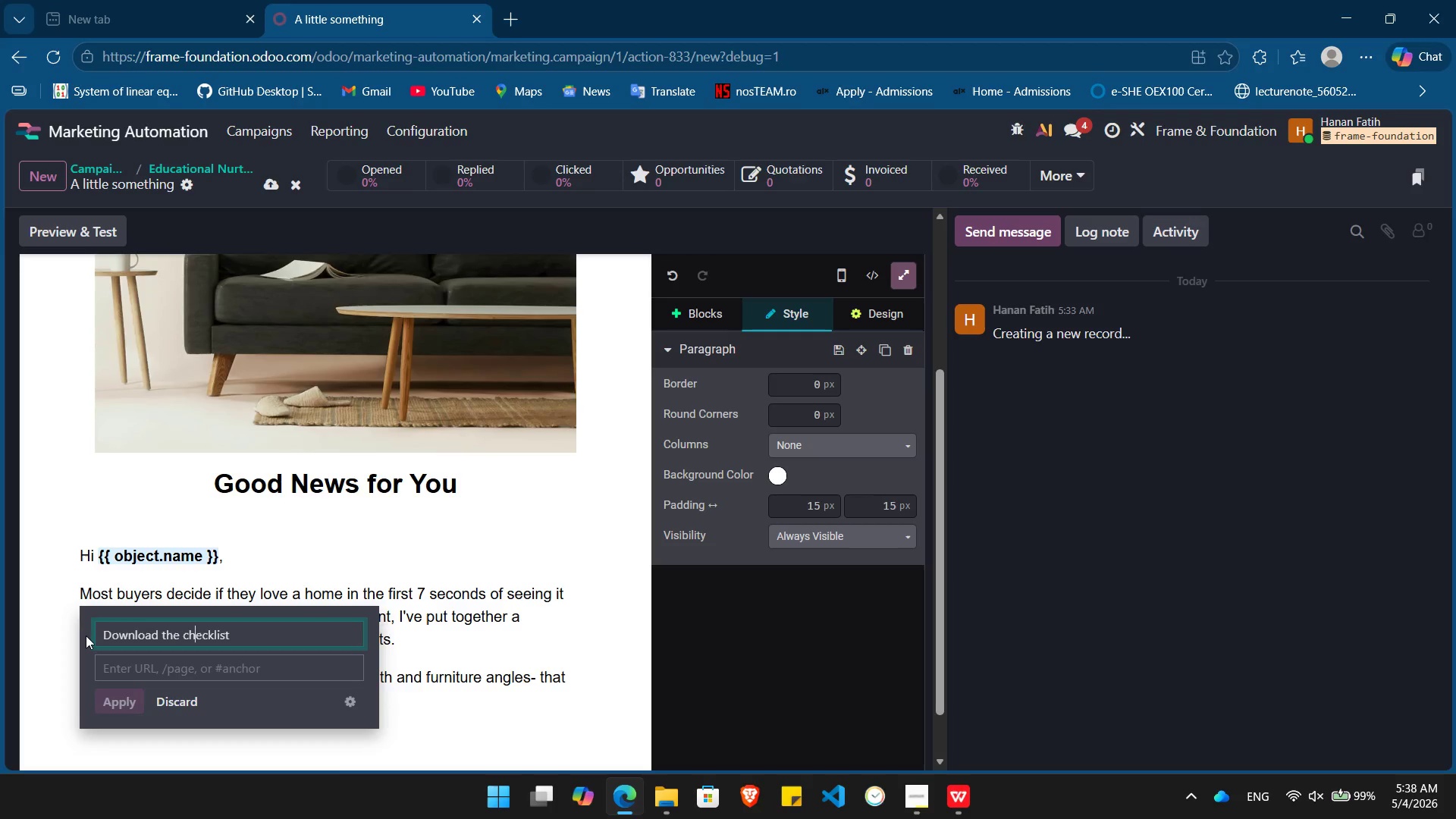 
key(ArrowLeft)
 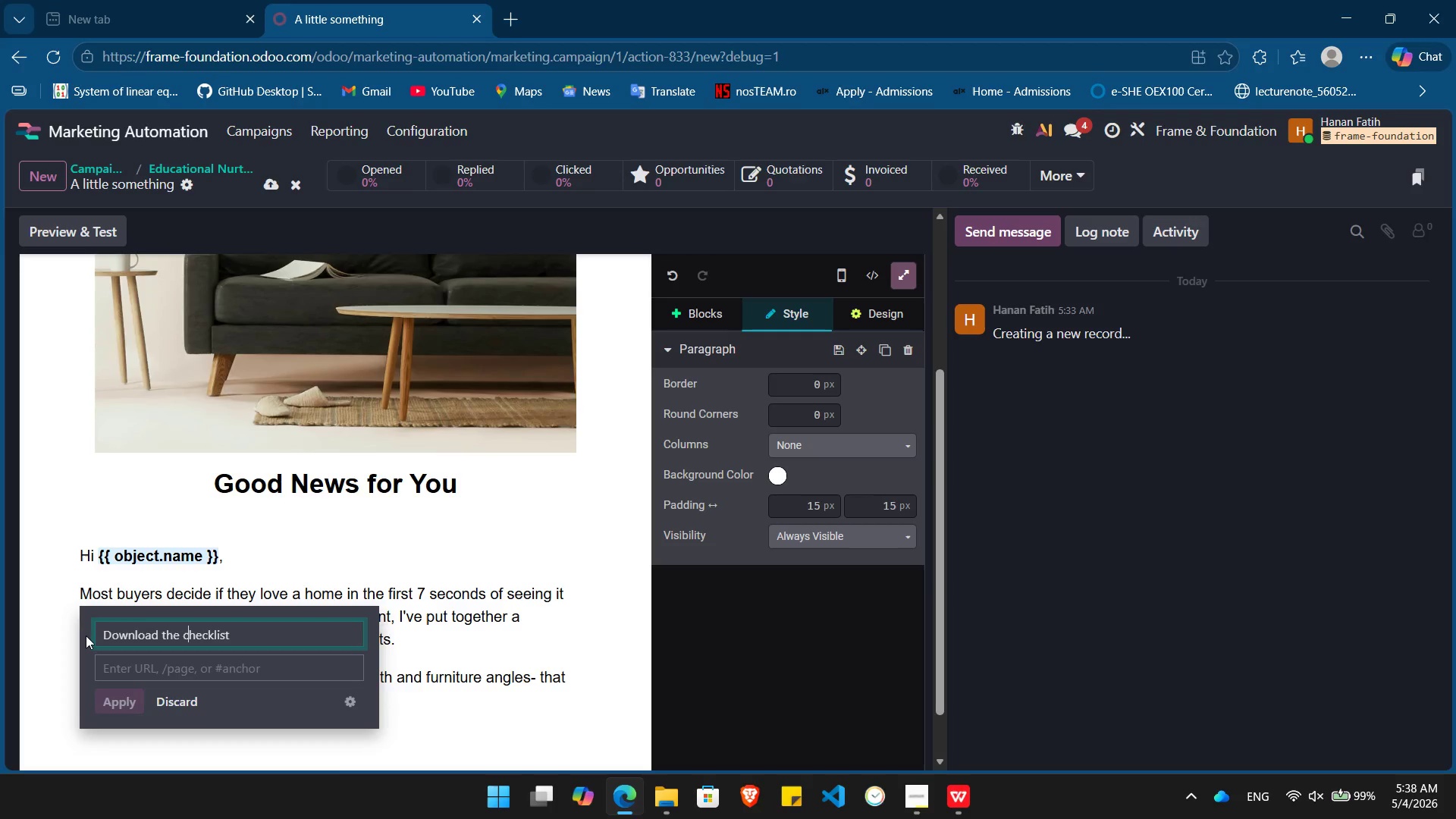 
key(ArrowLeft)
 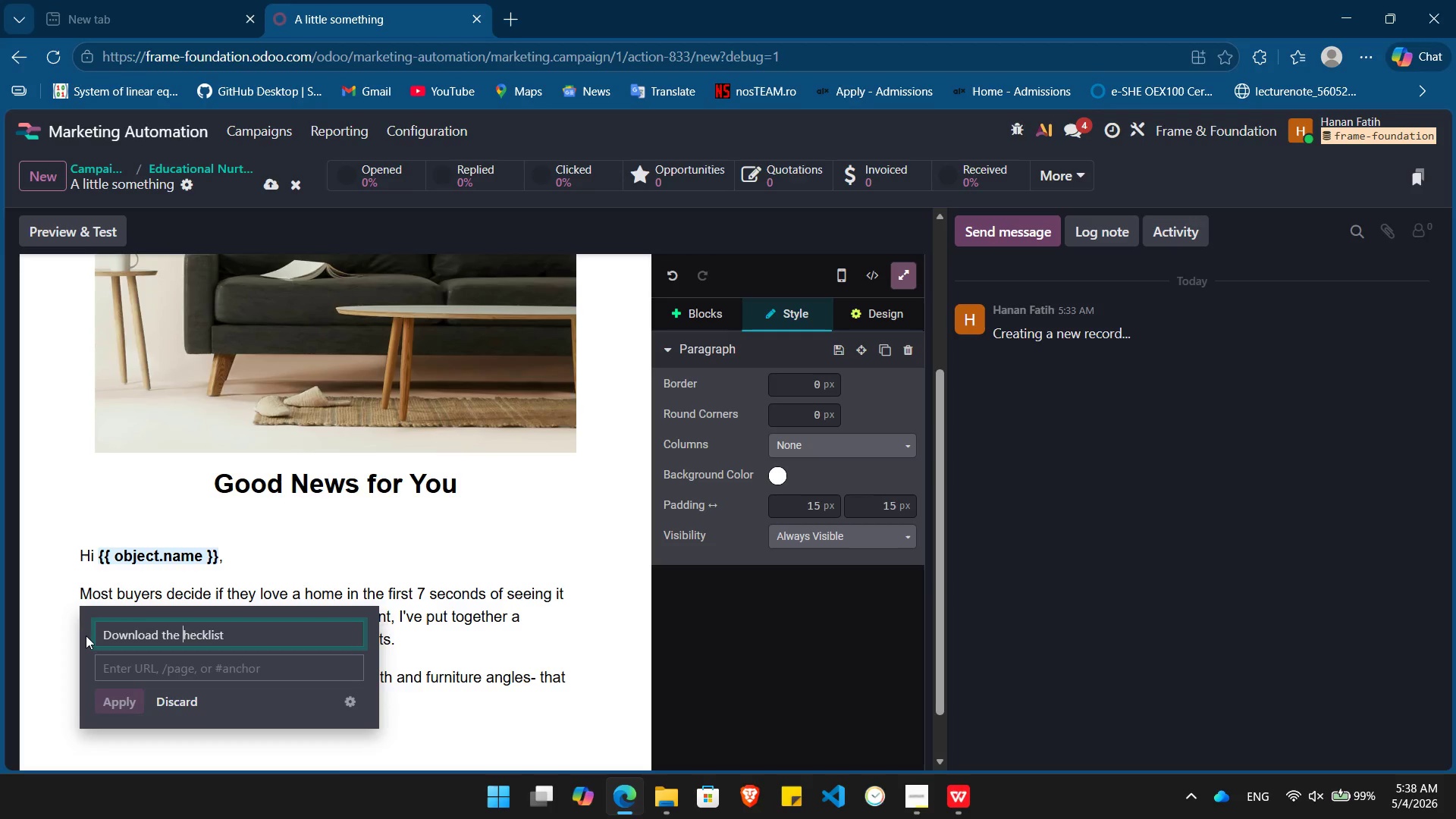 
key(Backspace)
 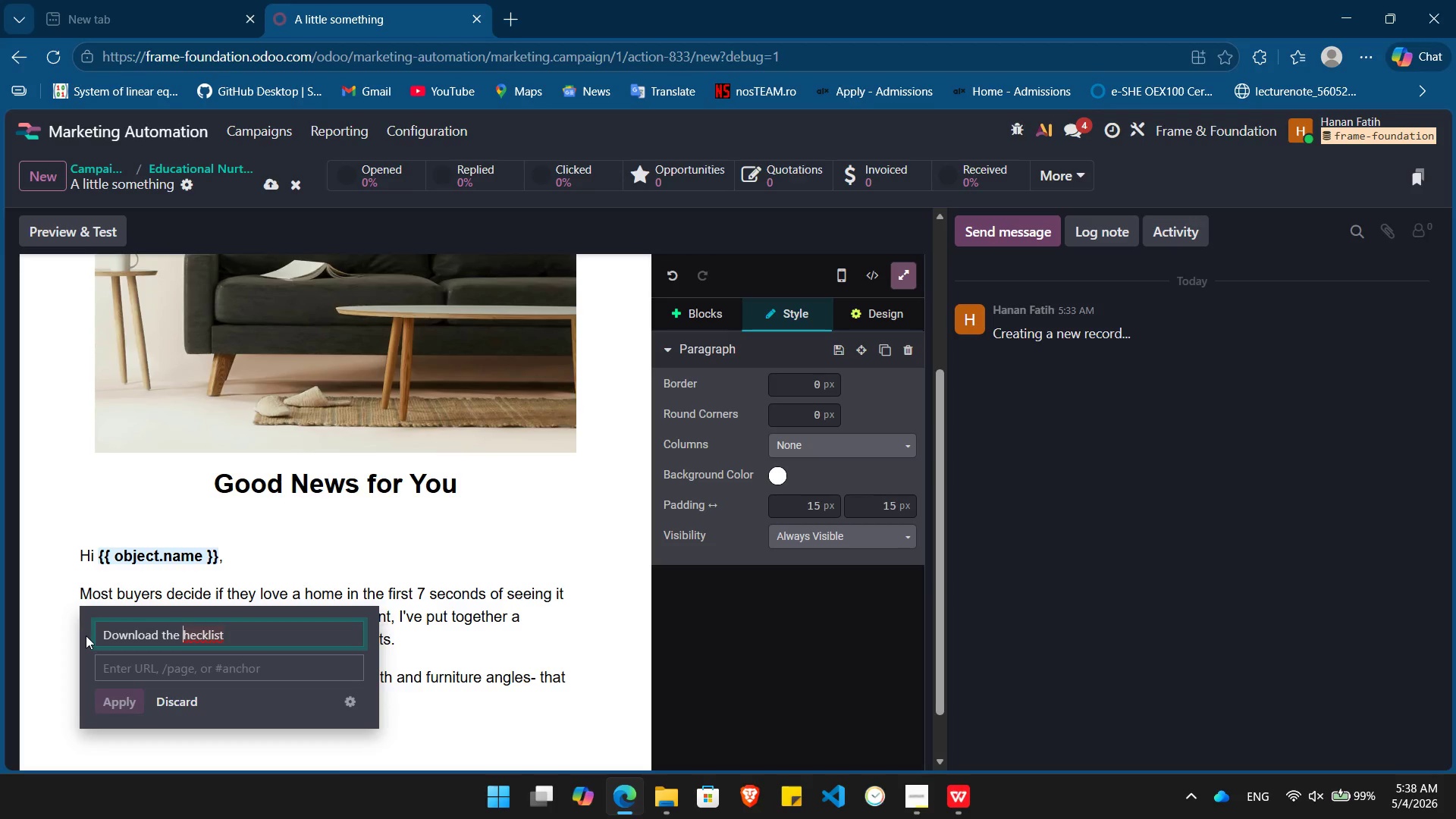 
key(Shift+ShiftLeft)
 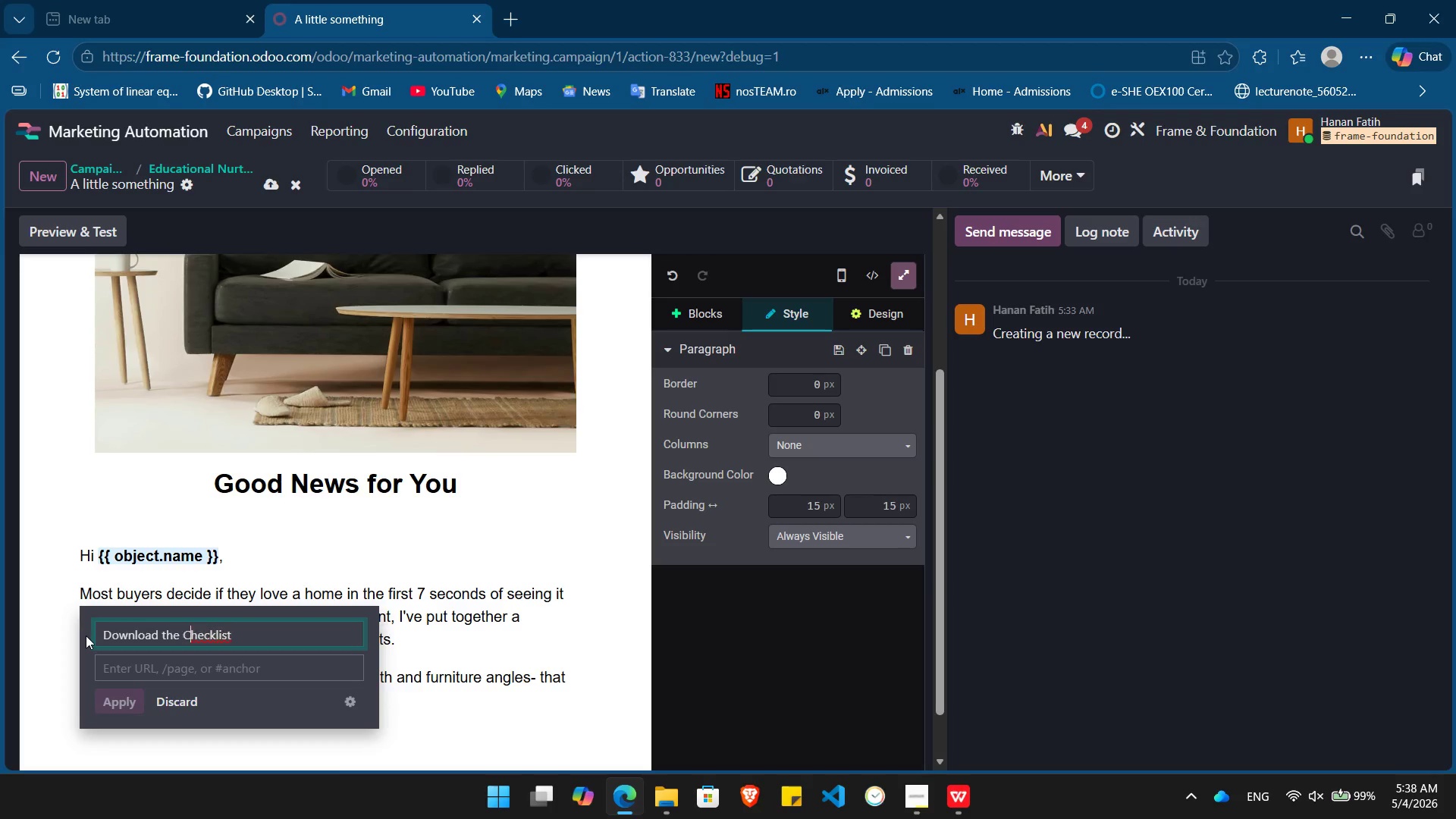 
key(Shift+C)
 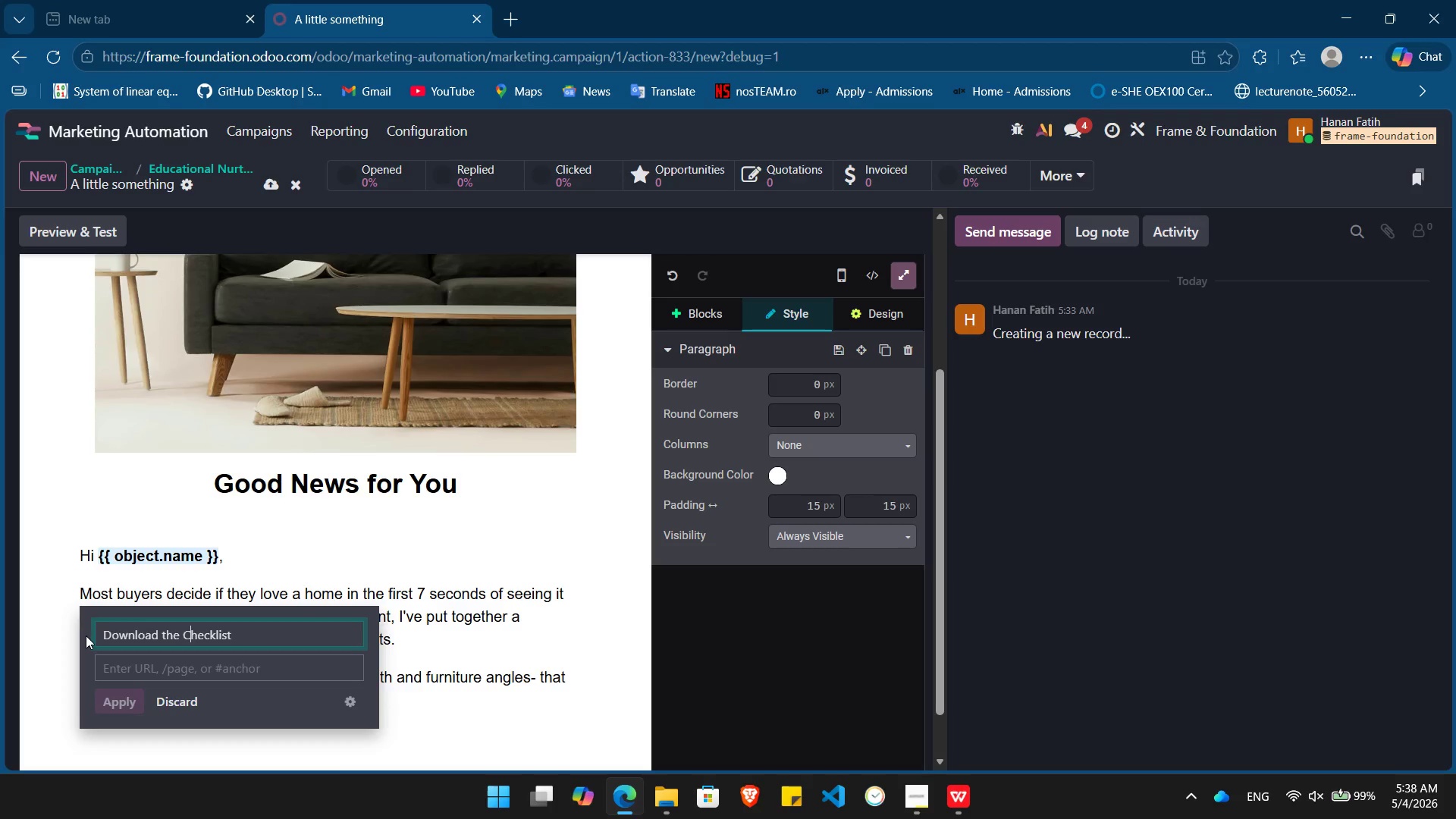 
key(Tab)
 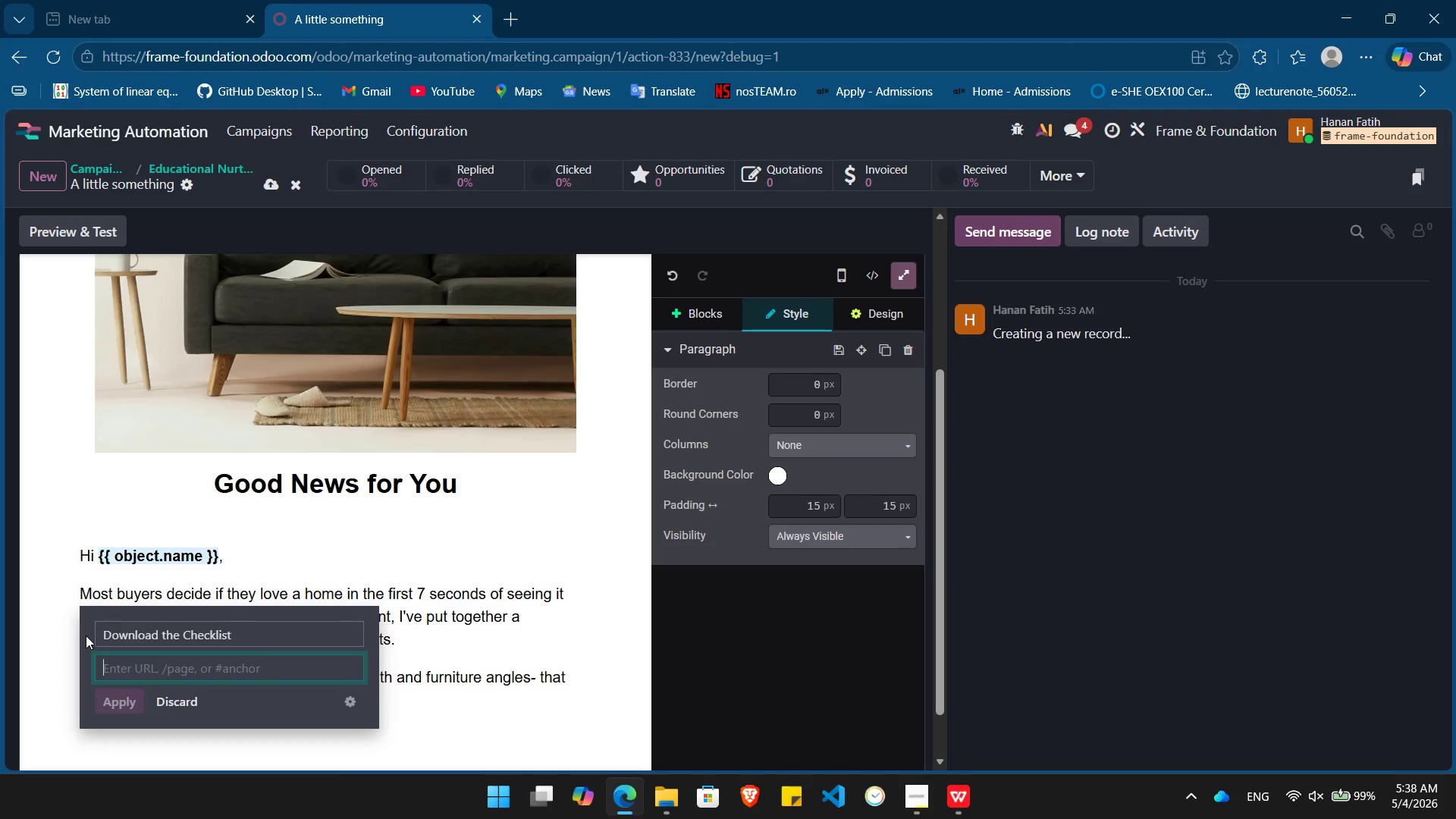 
key(Shift+3)
 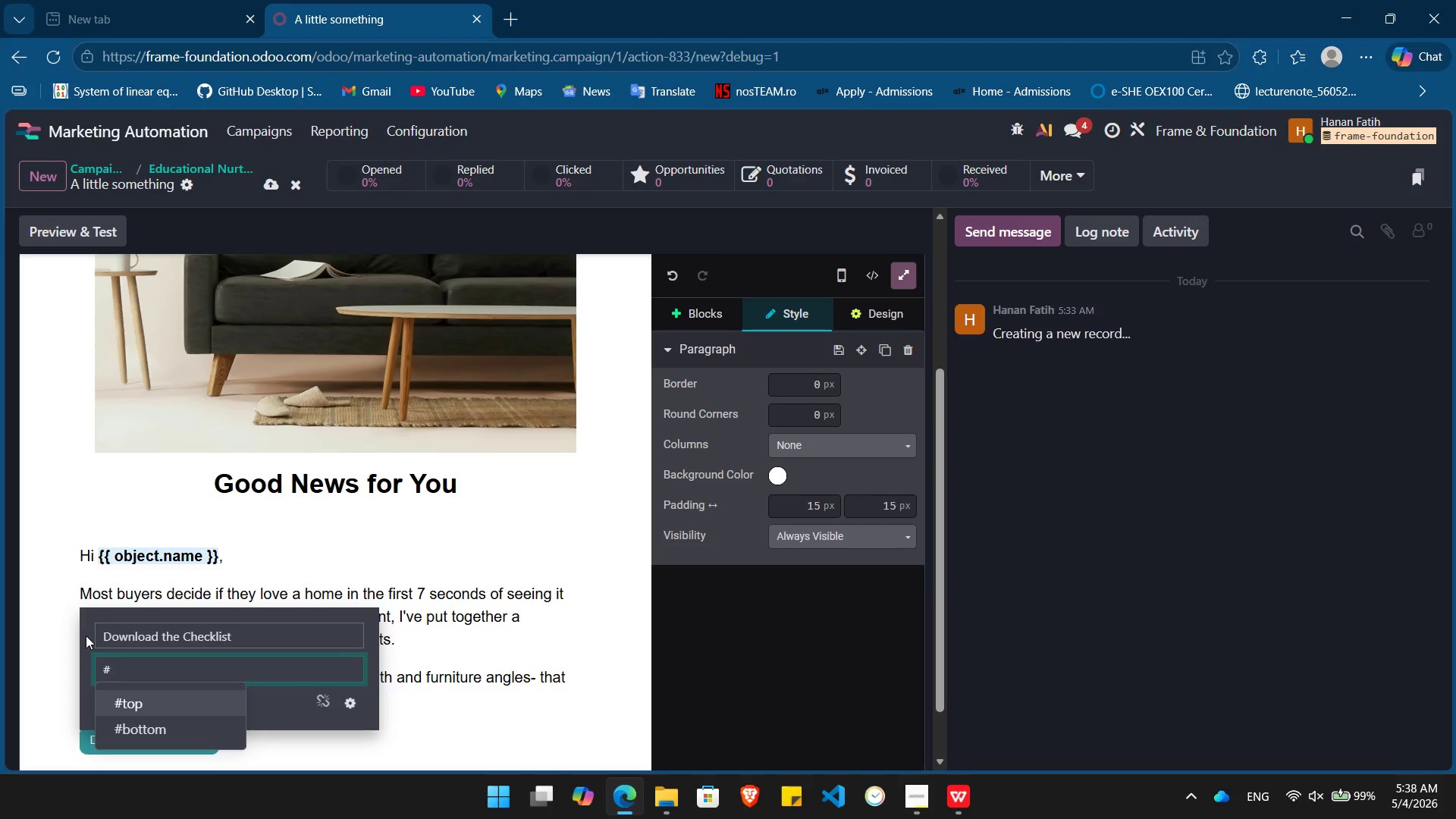 
key(Enter)
 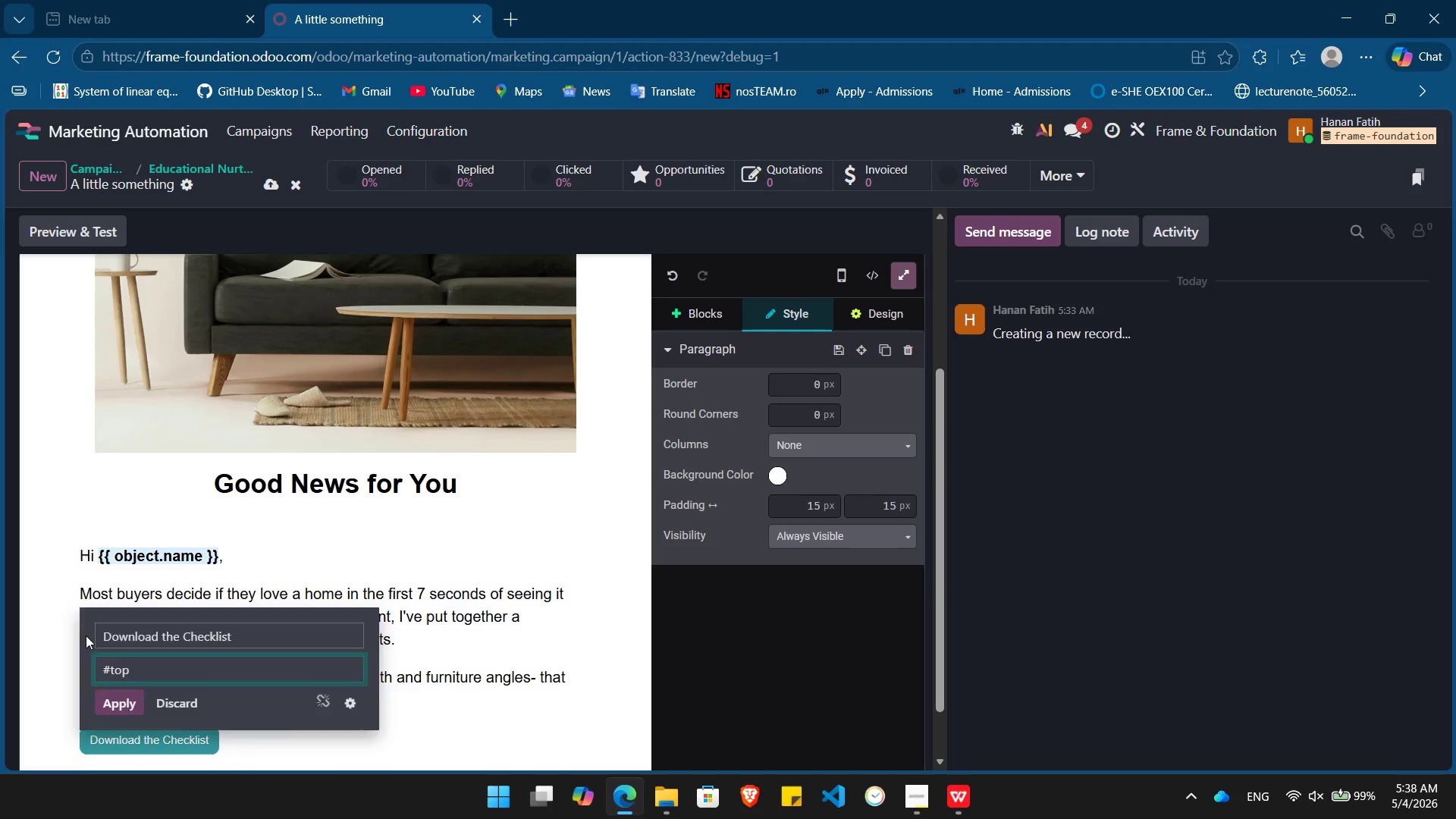 
key(Enter)
 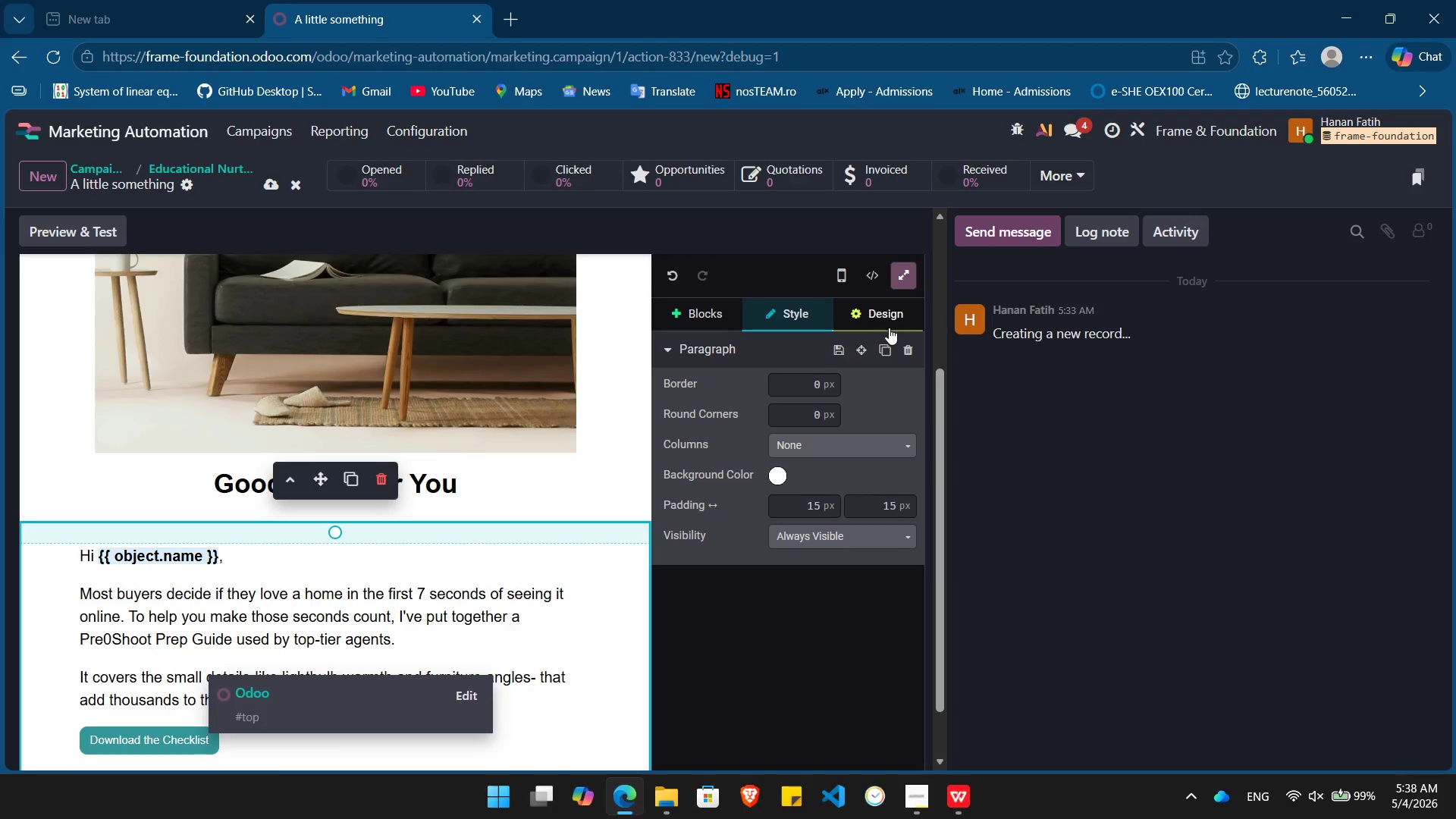 
left_click([889, 318])
 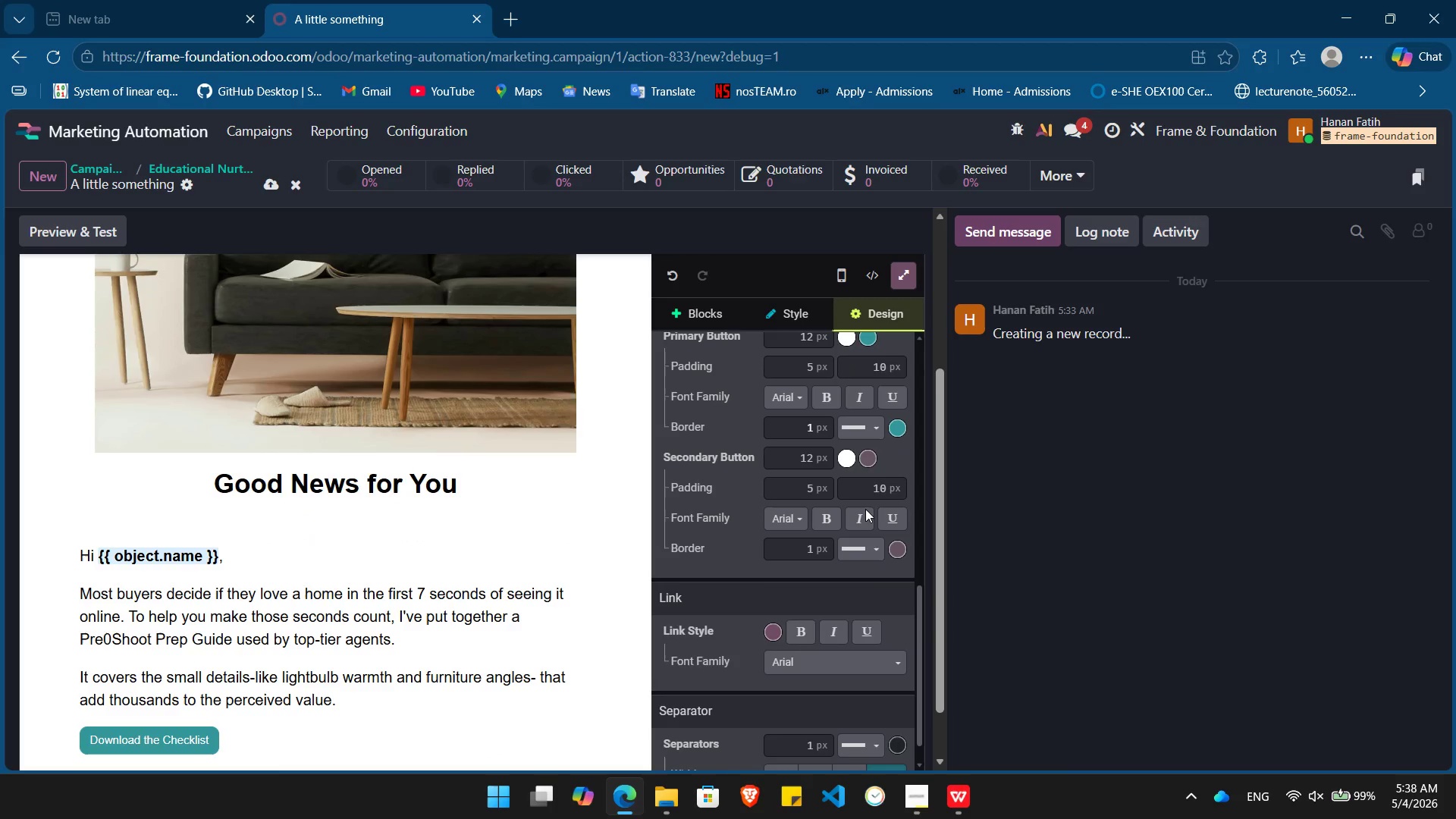 
wait(7.81)
 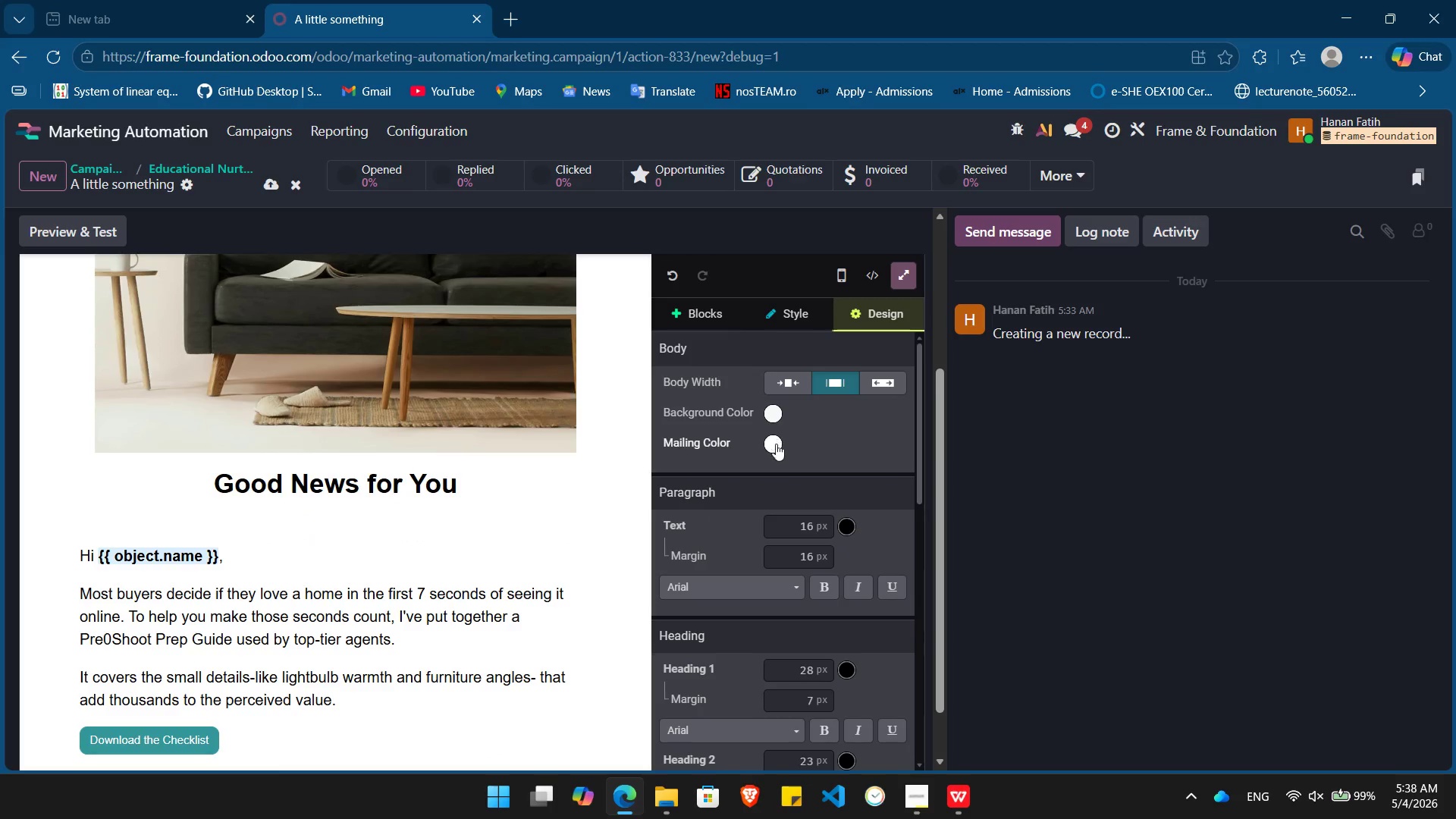 
left_click([864, 332])
 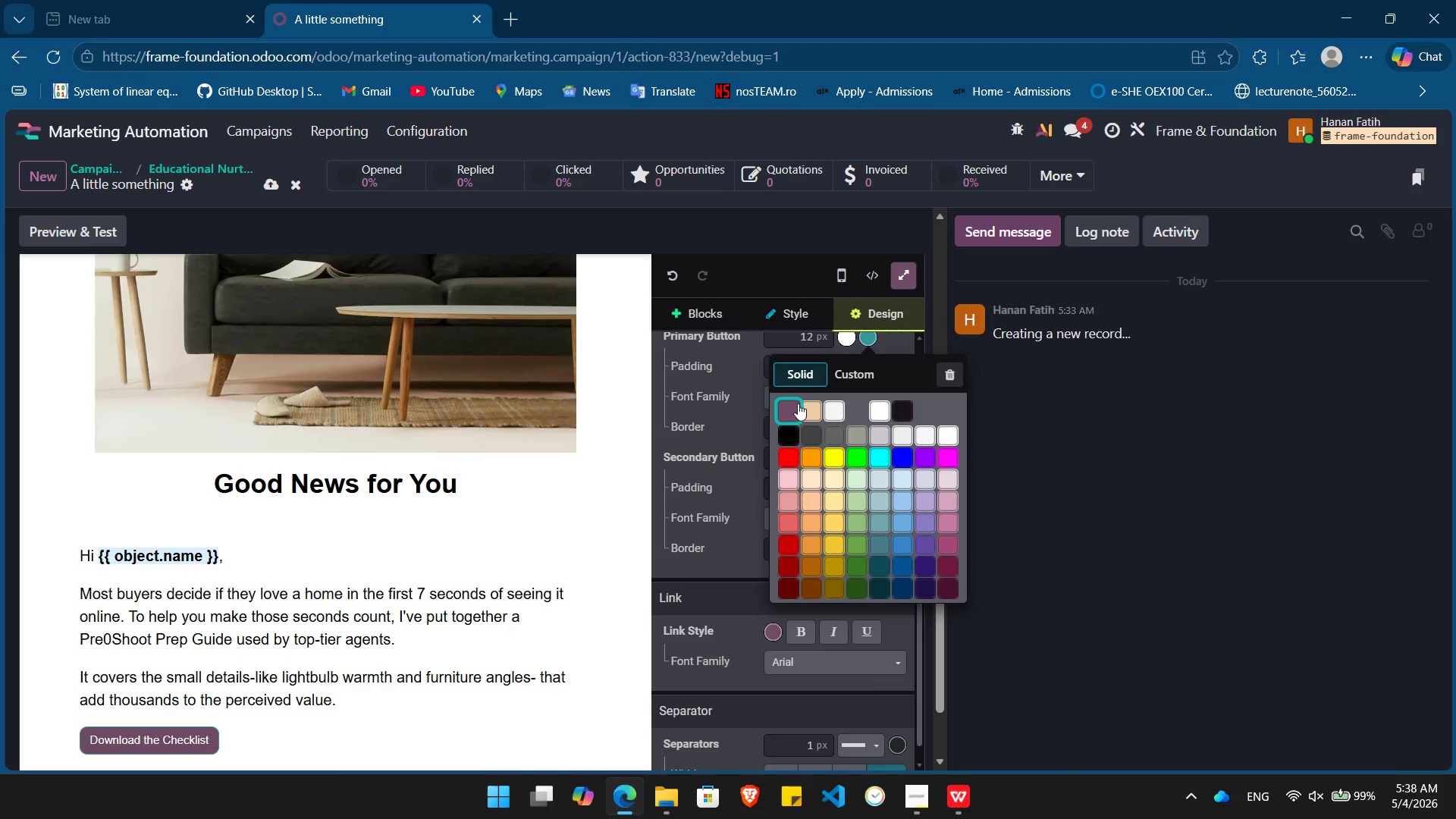 
left_click([798, 403])
 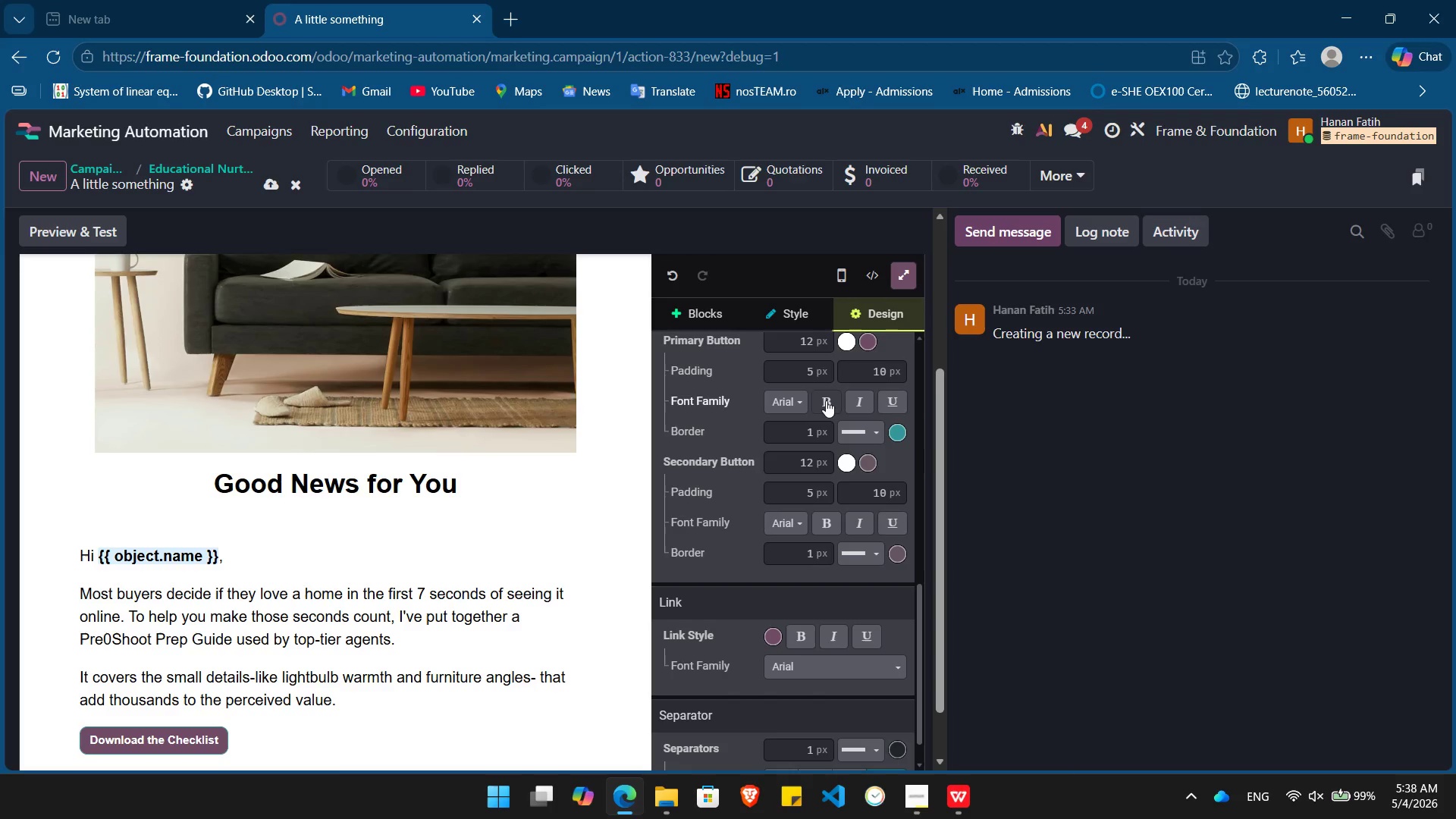 
left_click([826, 400])
 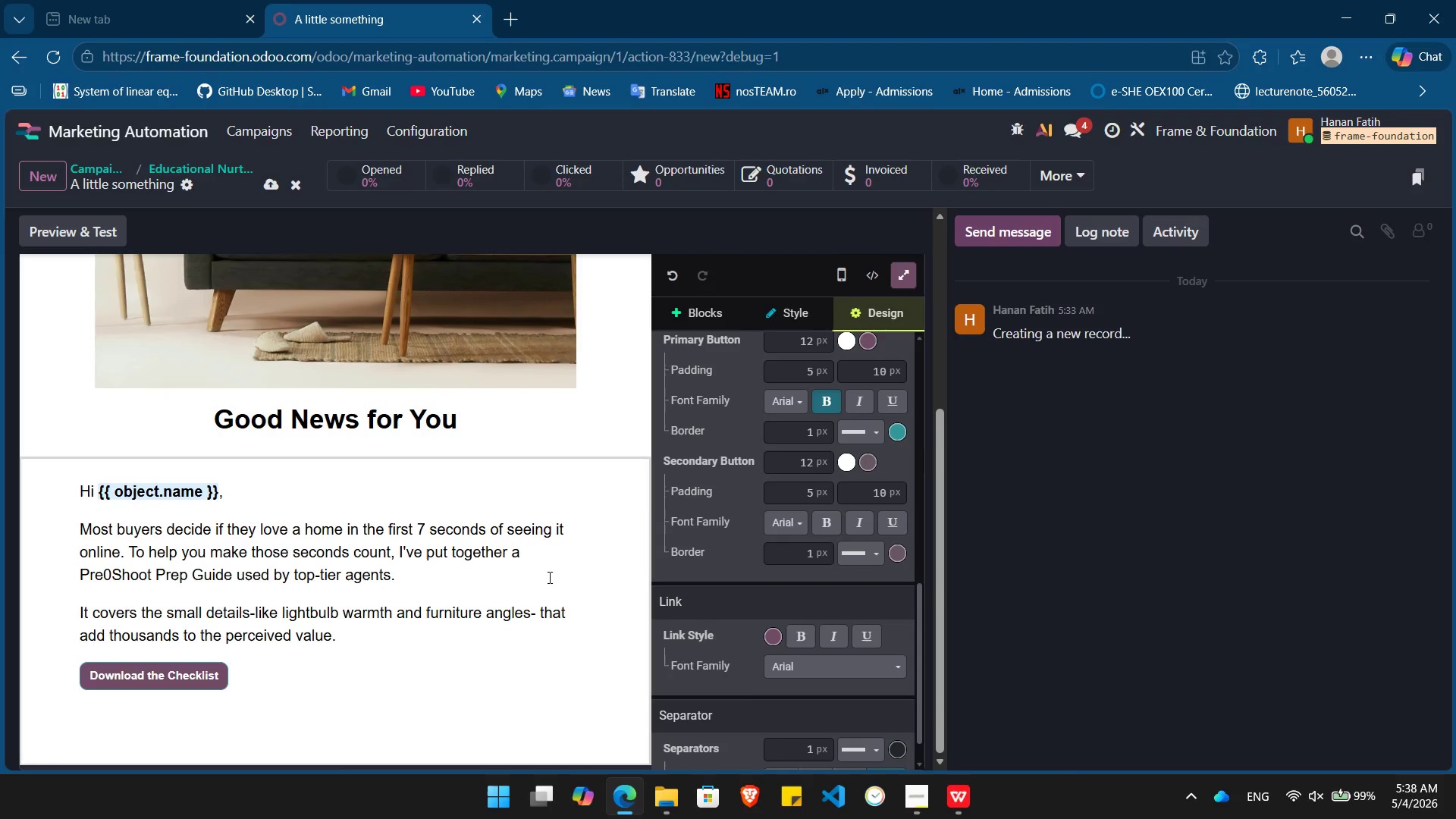 
left_click([552, 675])
 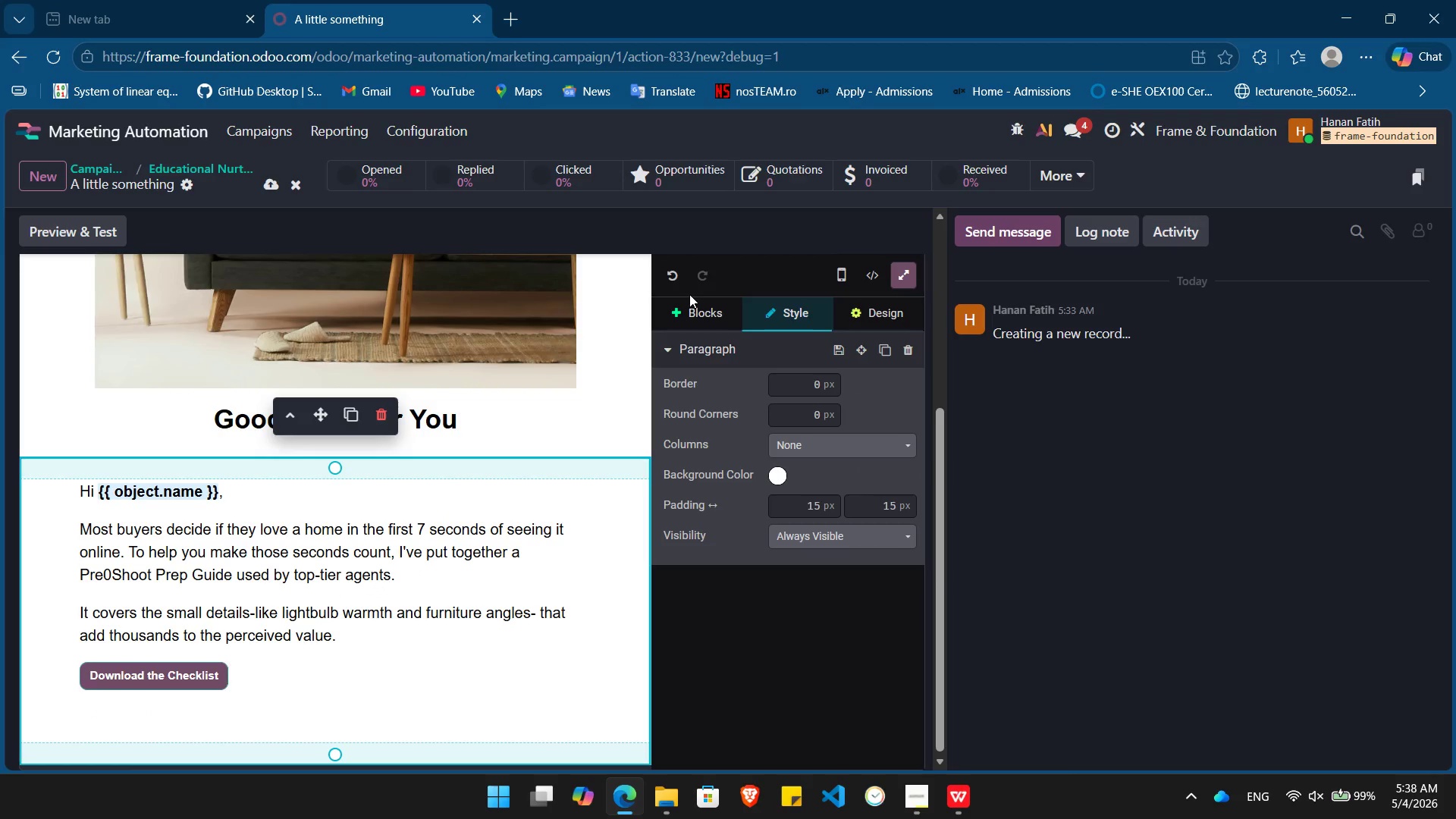 
left_click([695, 312])
 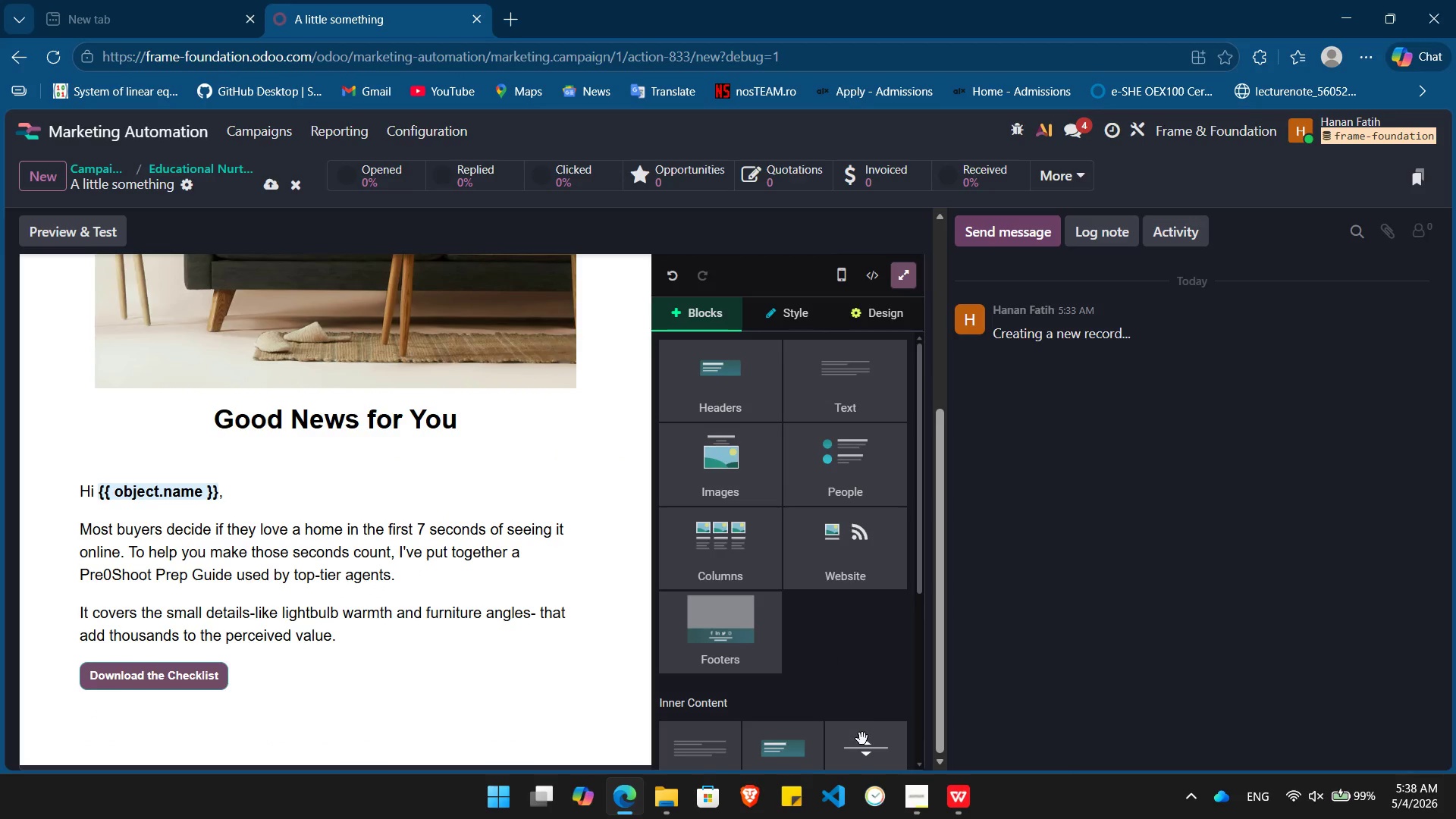 
left_click_drag(start_coordinate=[862, 739], to_coordinate=[298, 488])
 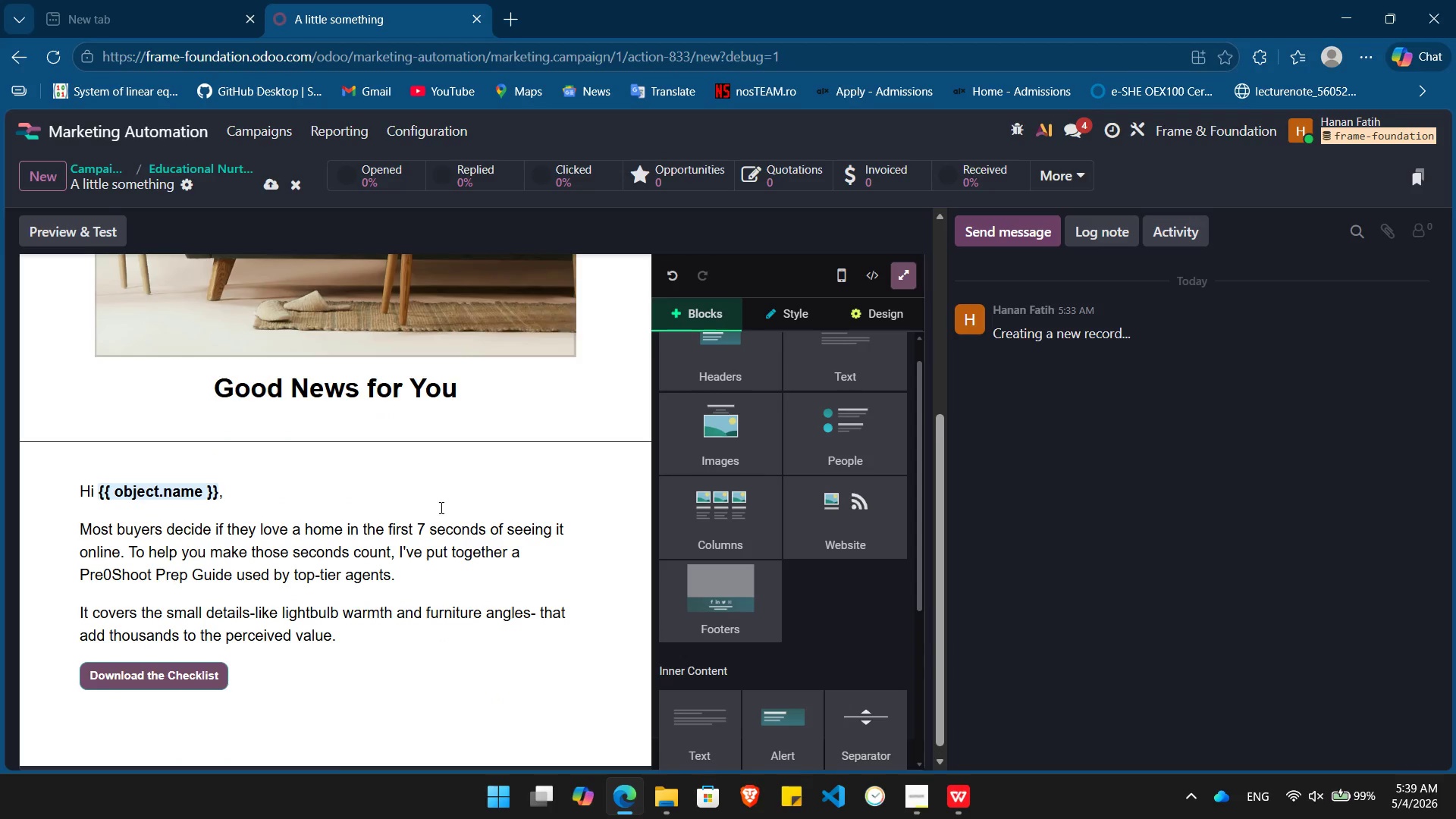 
wait(6.62)
 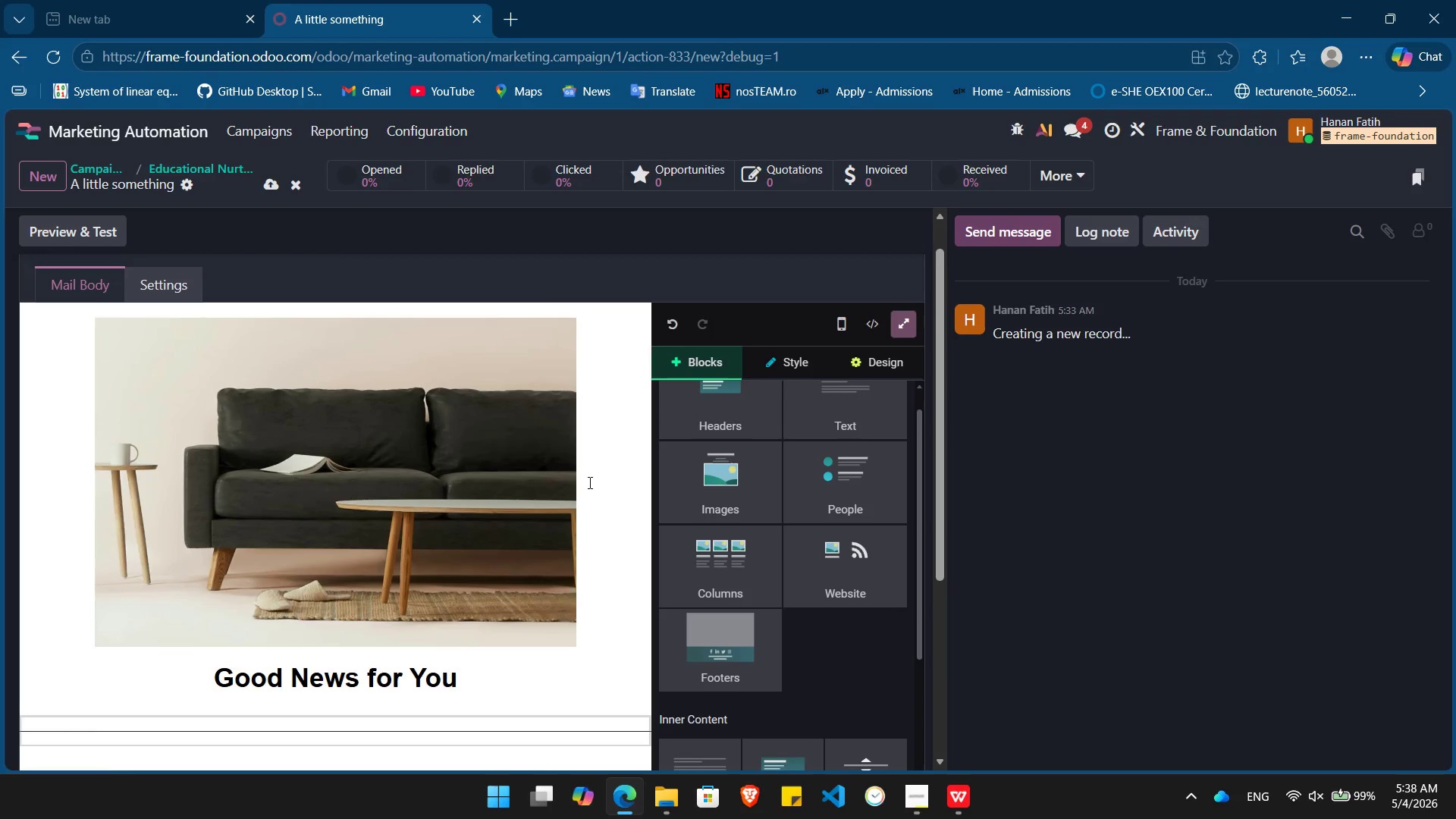 
double_click([328, 445])
 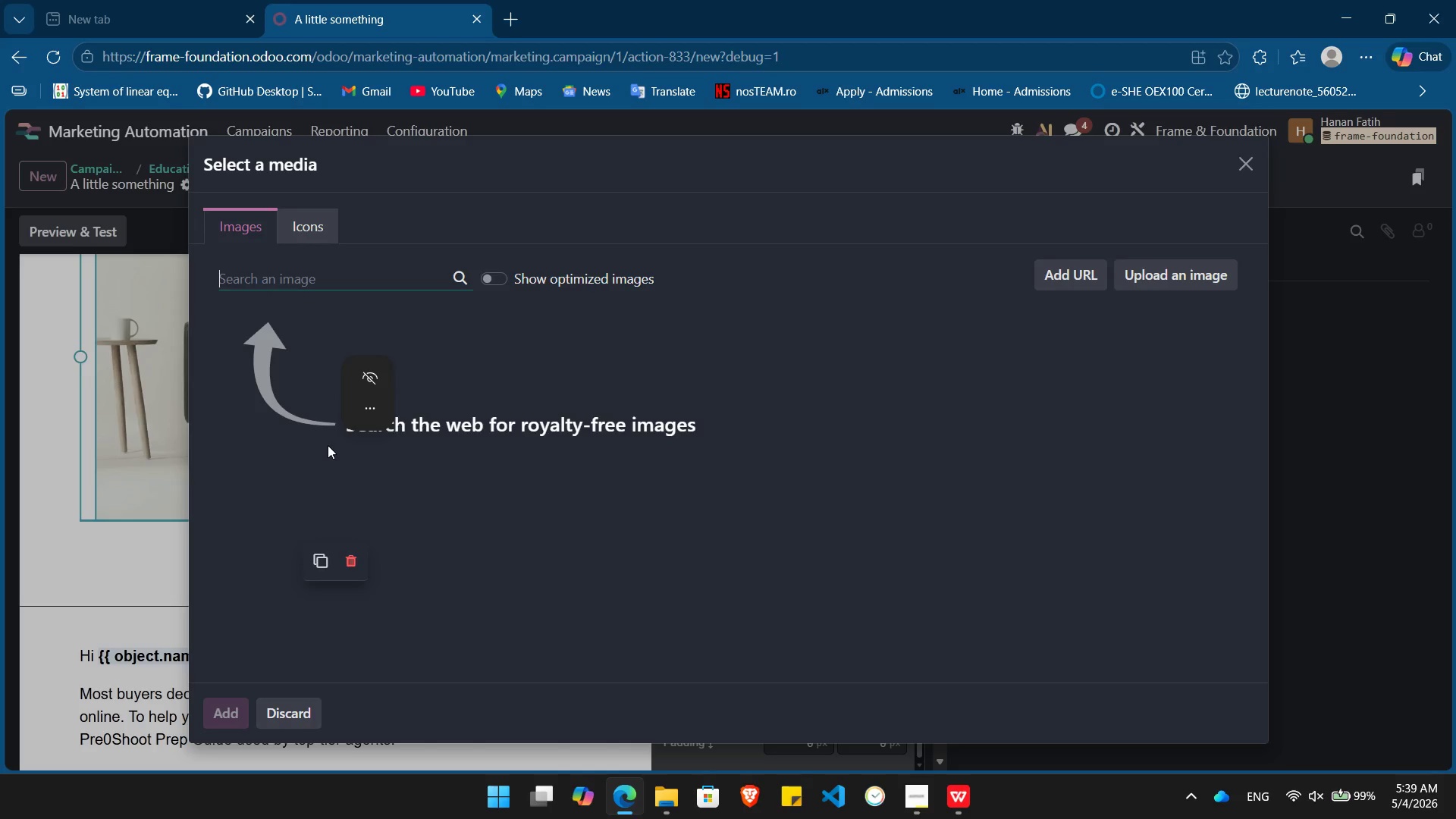 
key(A)
 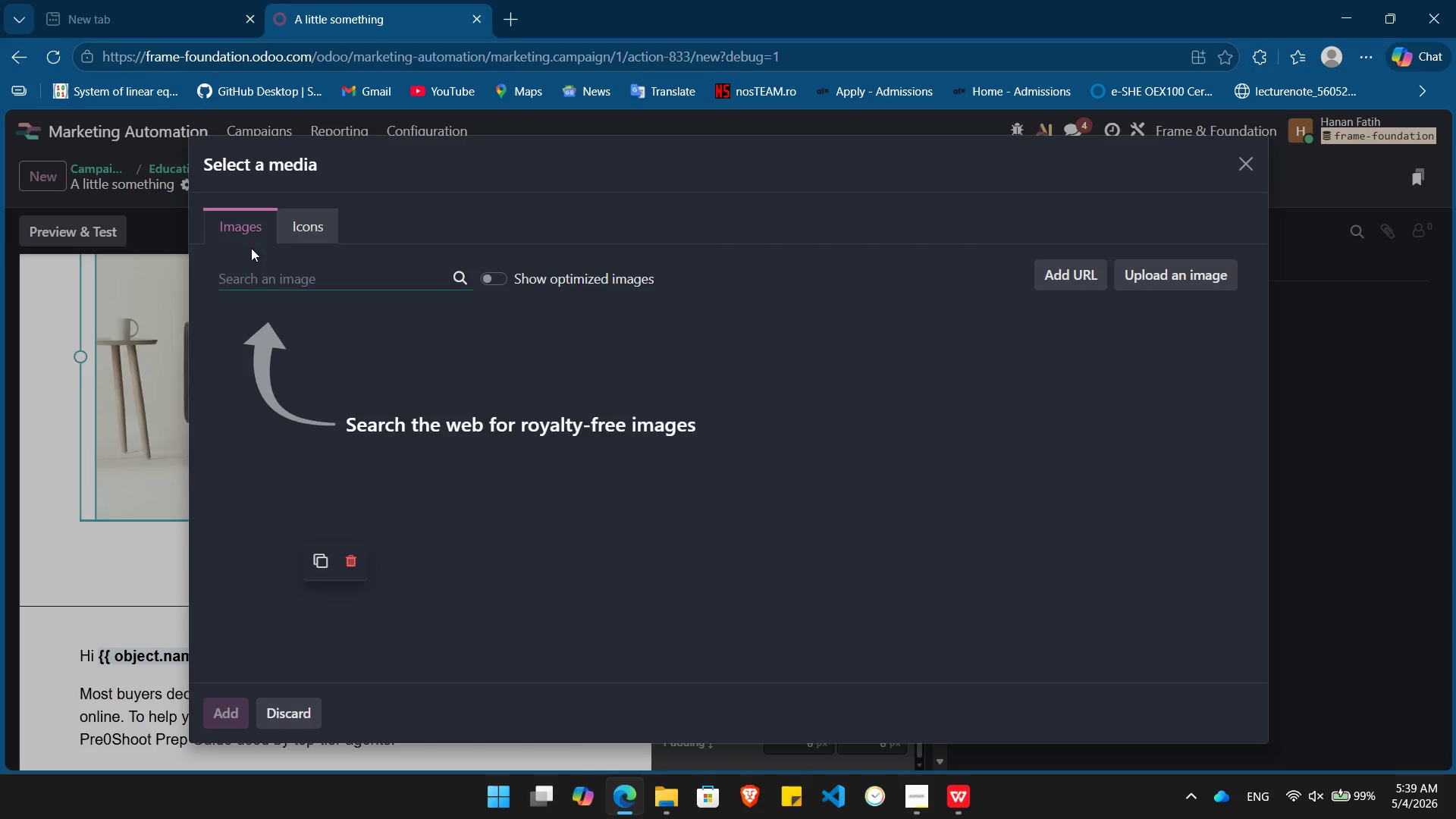 
left_click([259, 283])
 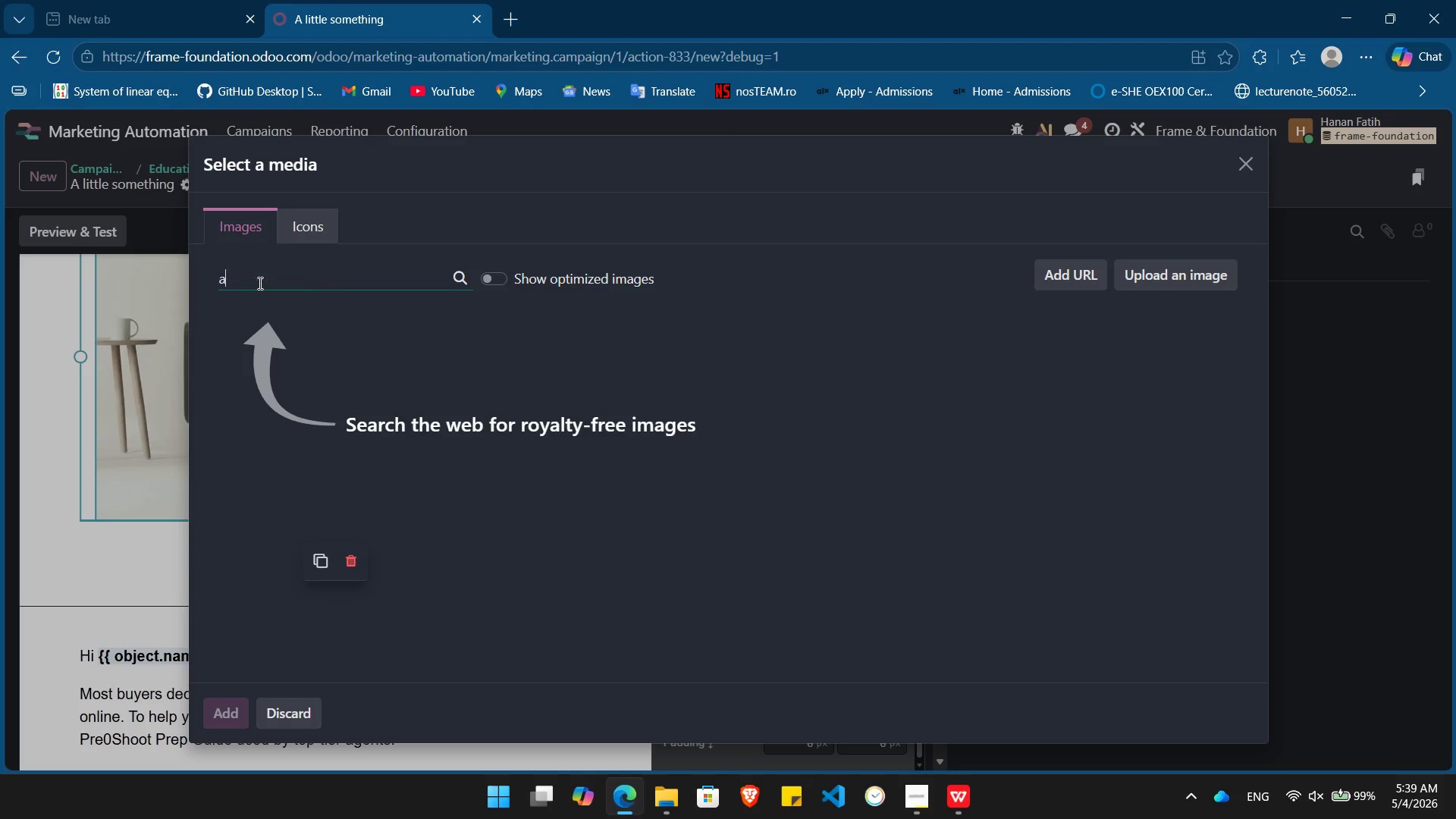 
type(agency)
 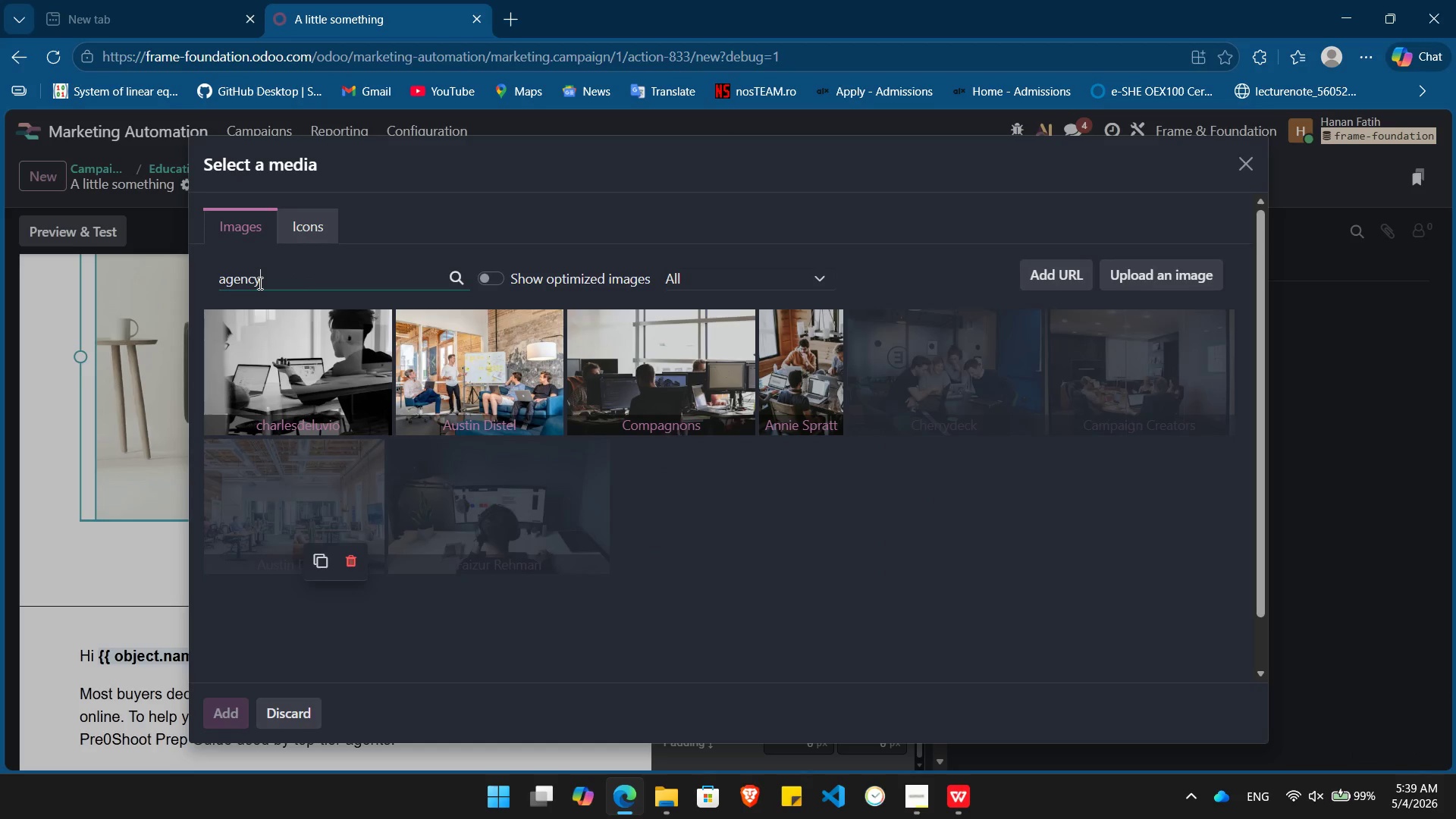 
wait(6.23)
 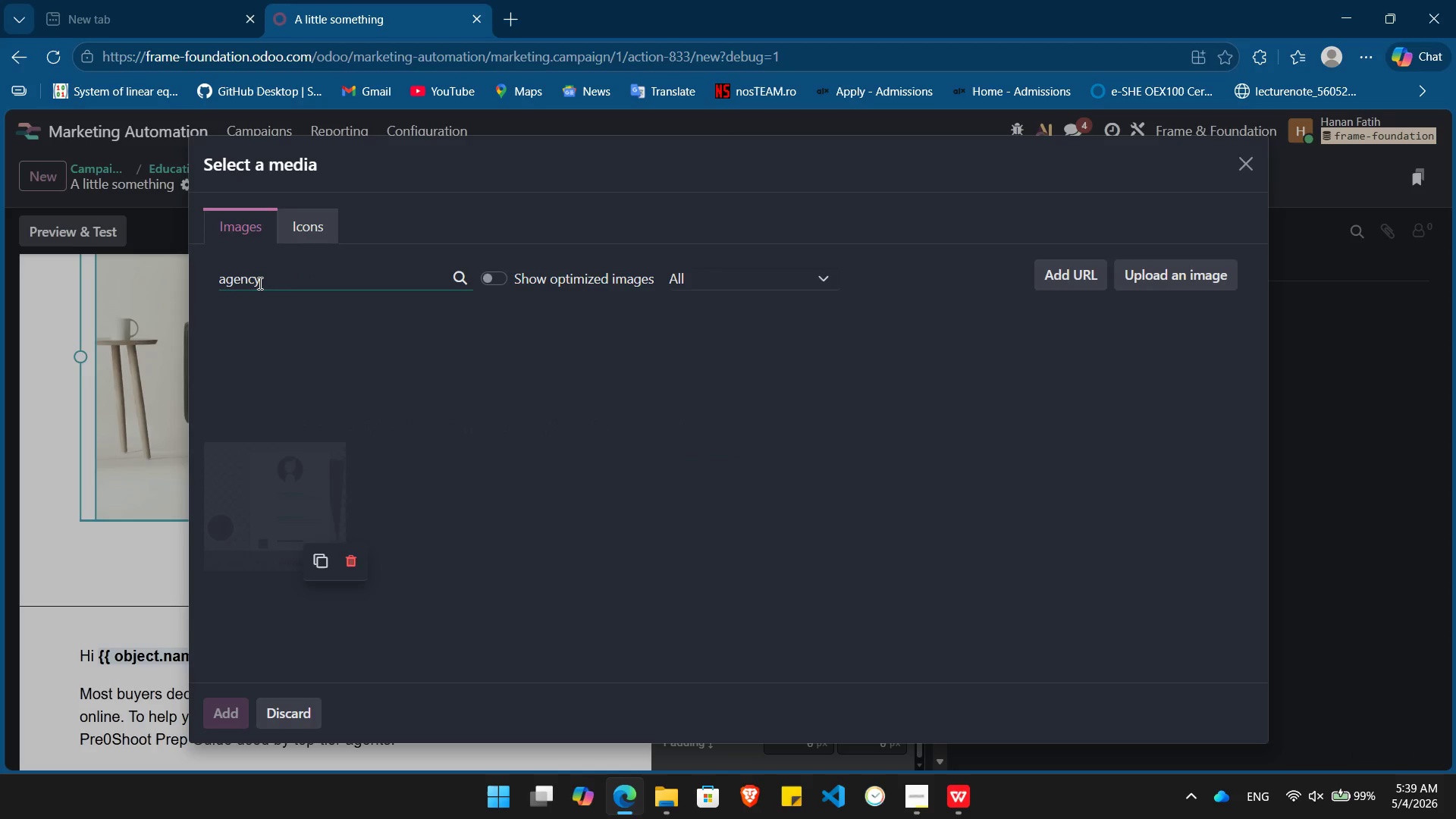 
mouse_move([761, 441])
 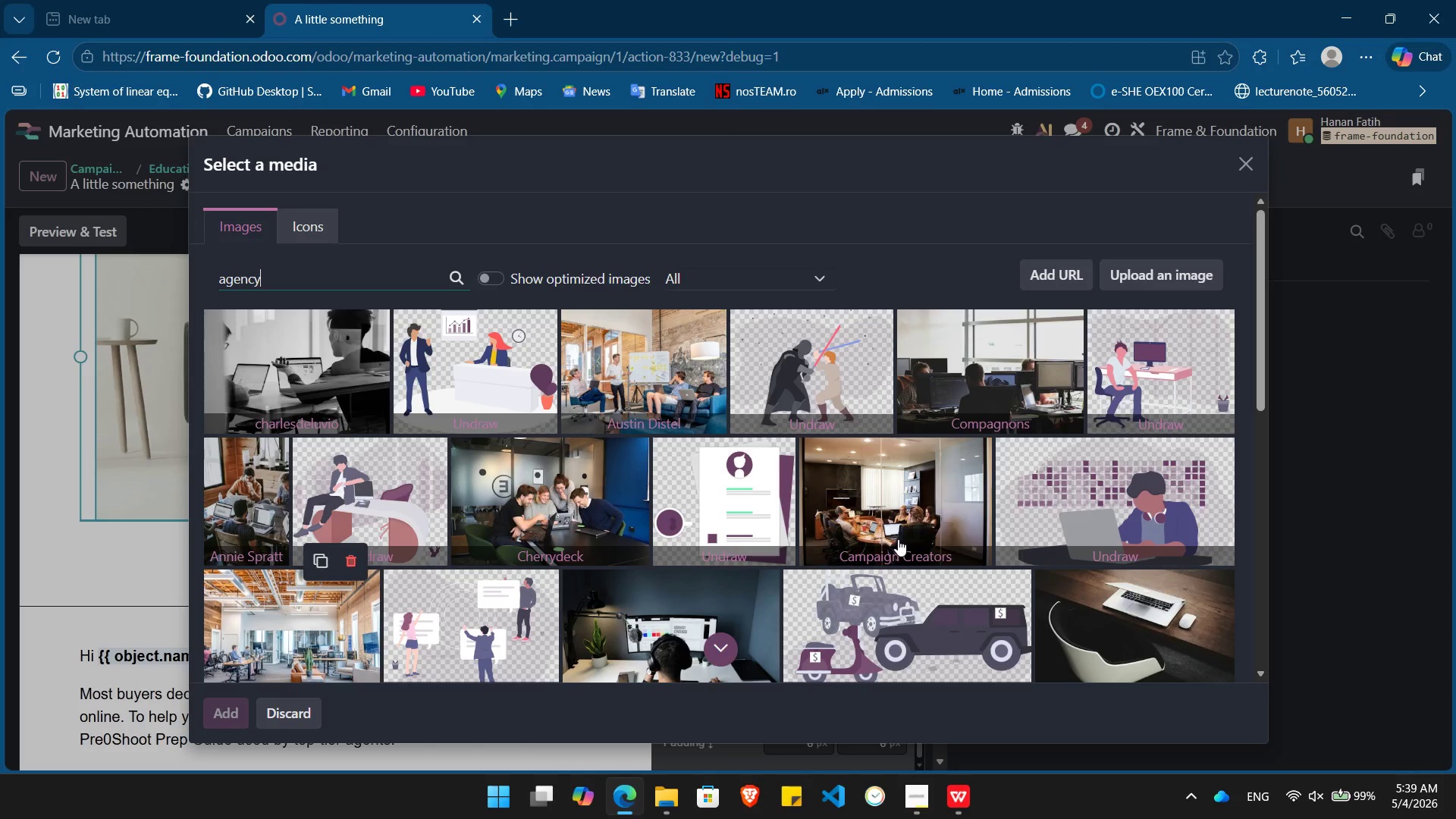 
left_click([898, 539])
 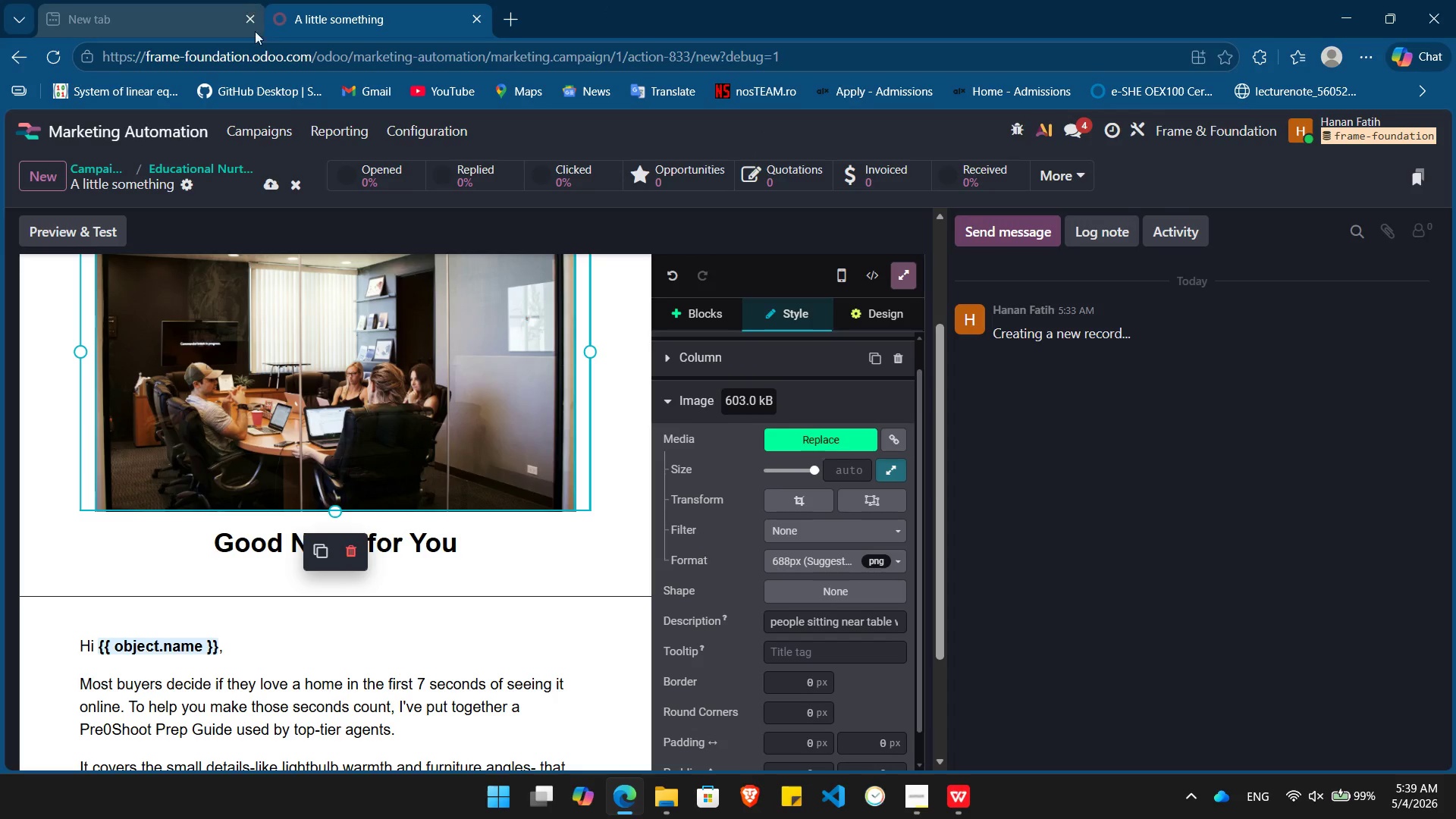 
wait(6.61)
 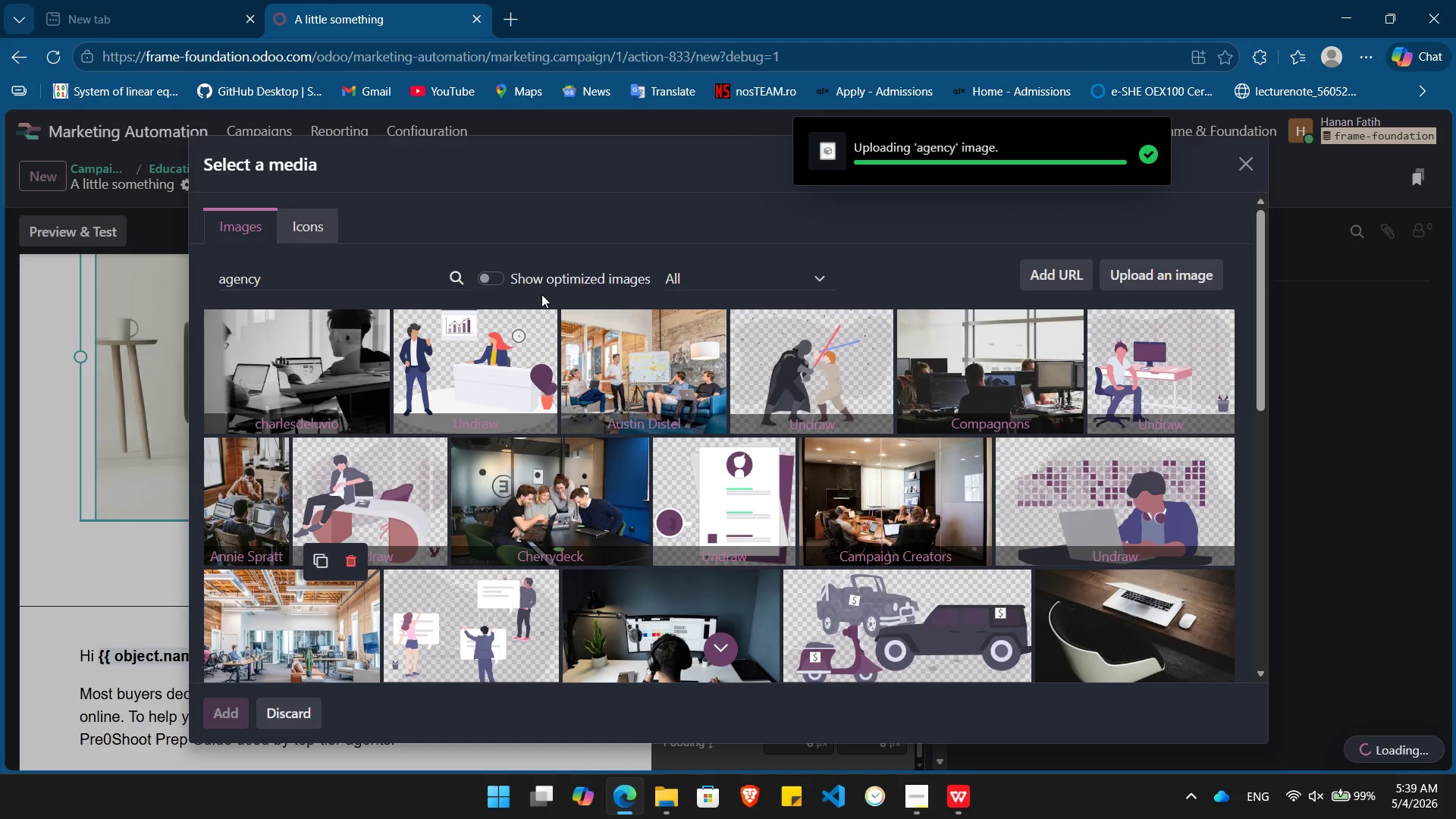 
left_click([220, 172])
 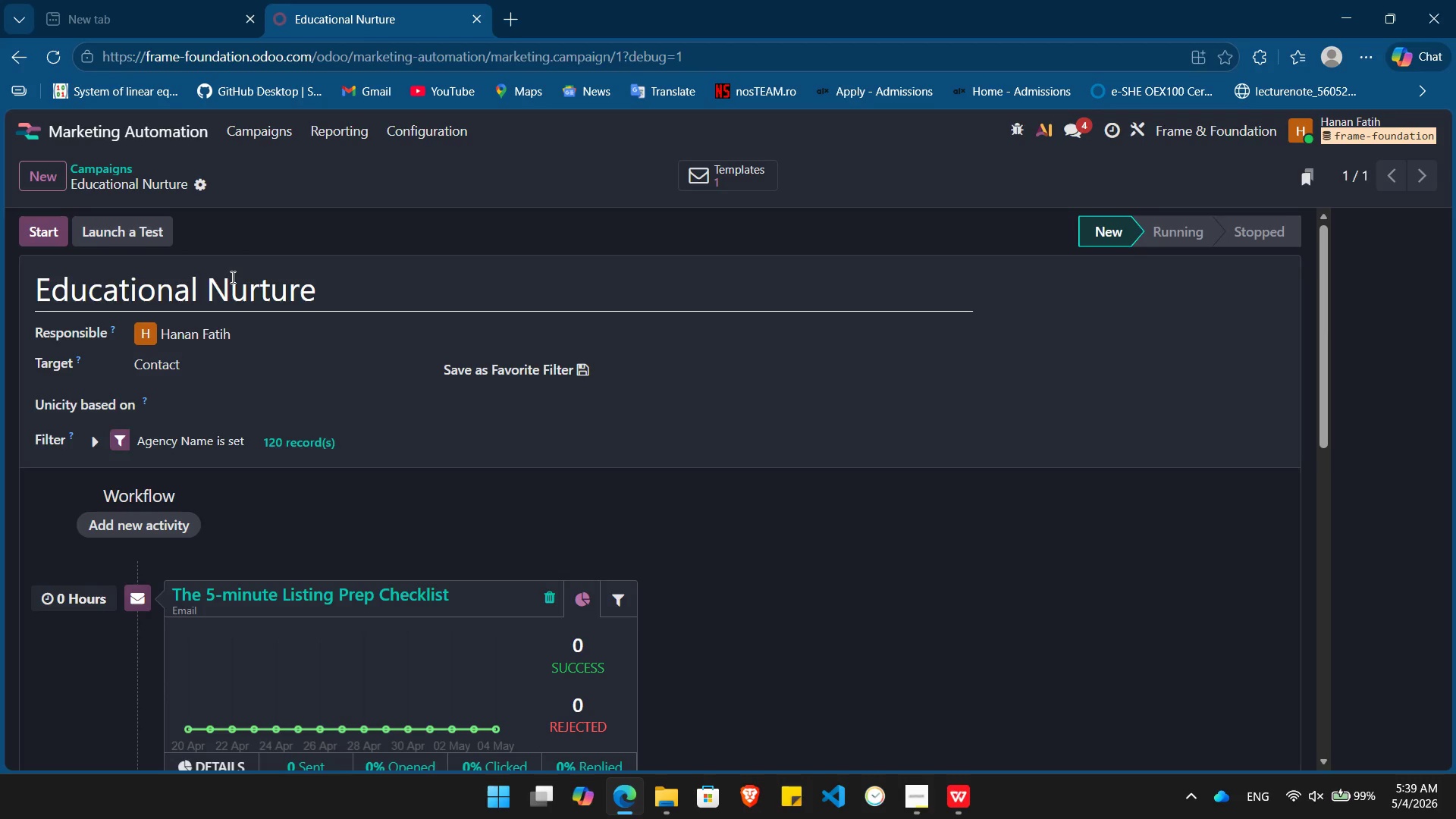 
wait(14.55)
 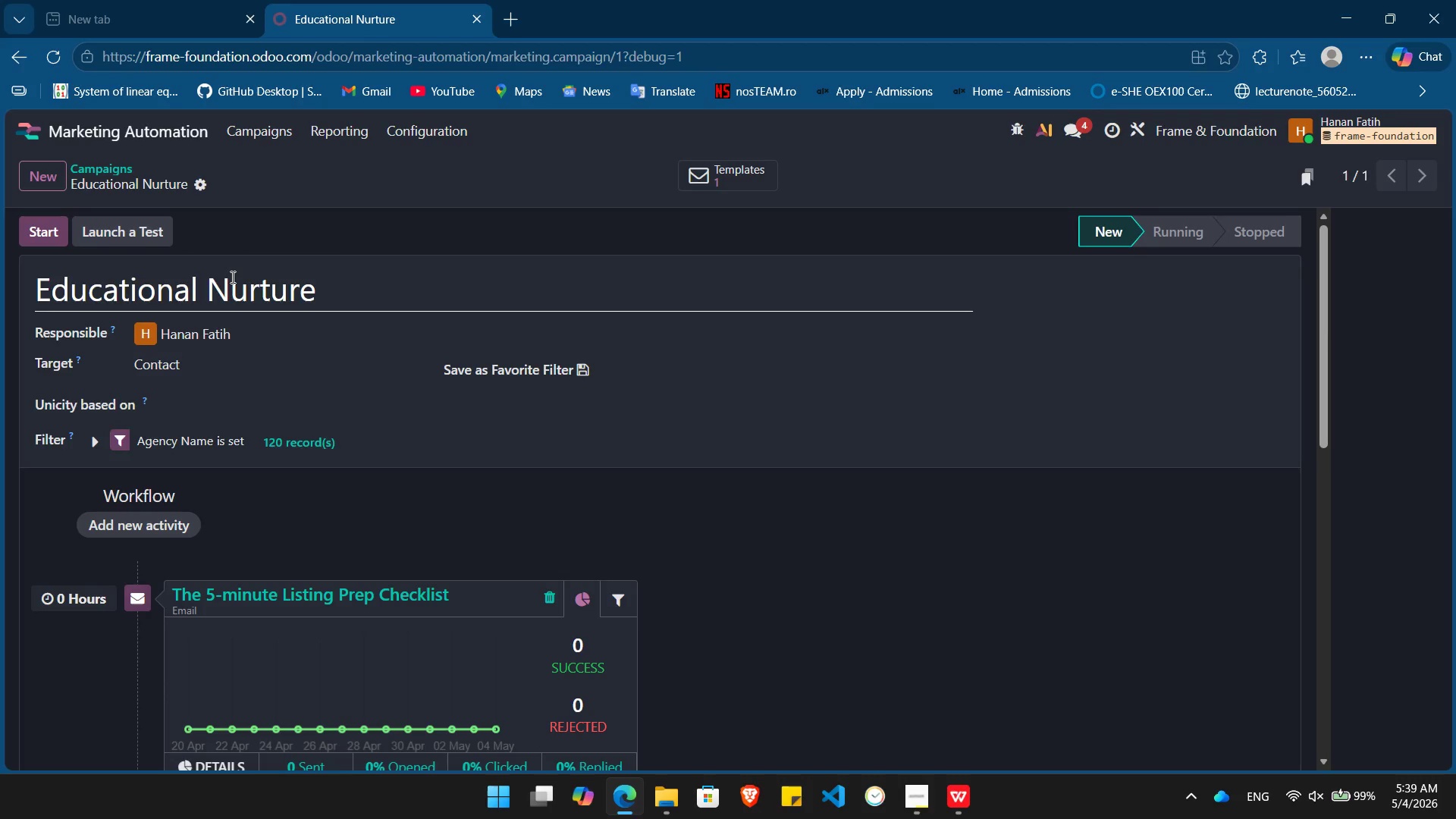 
left_click([344, 388])
 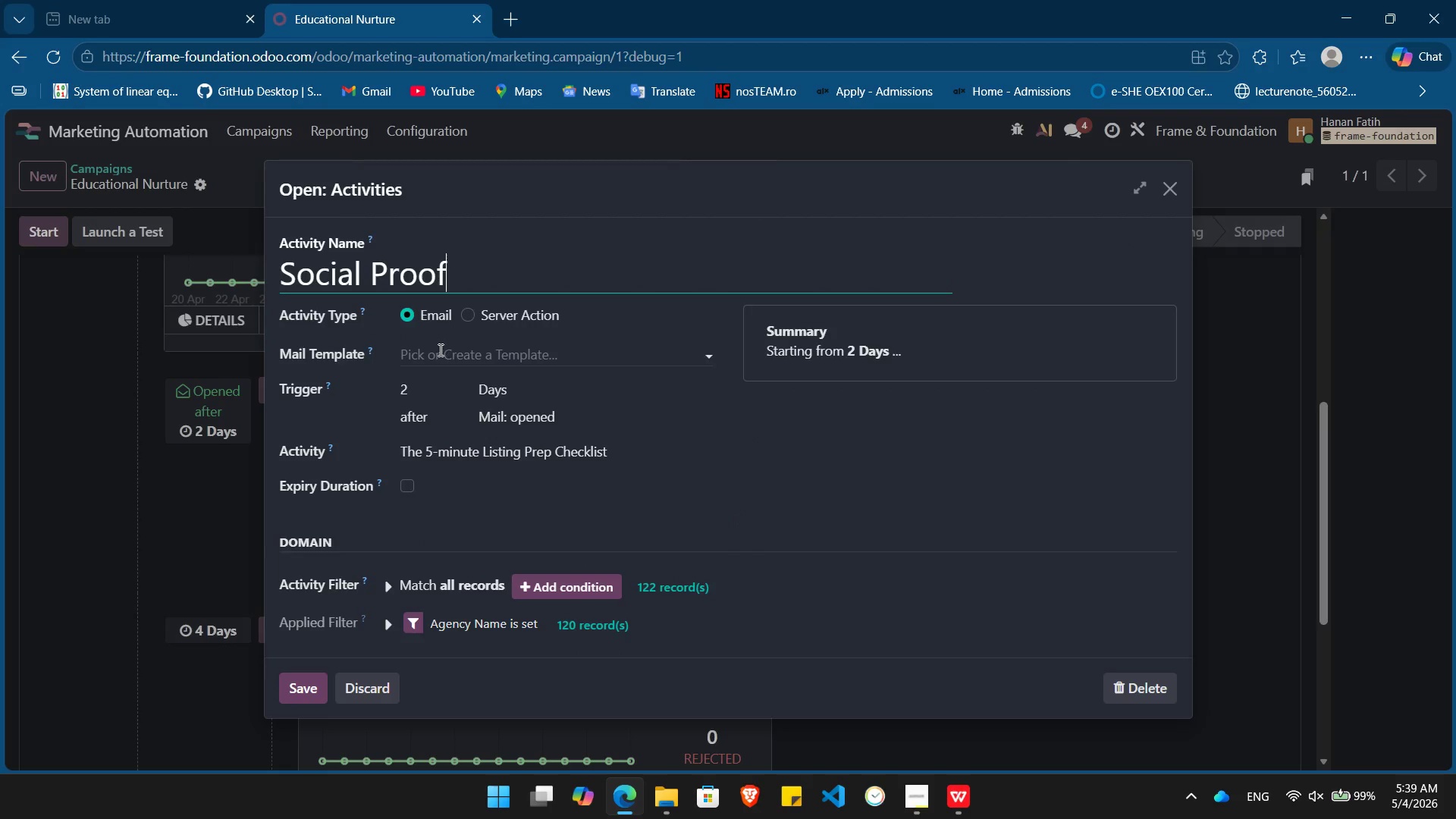 
left_click([439, 350])
 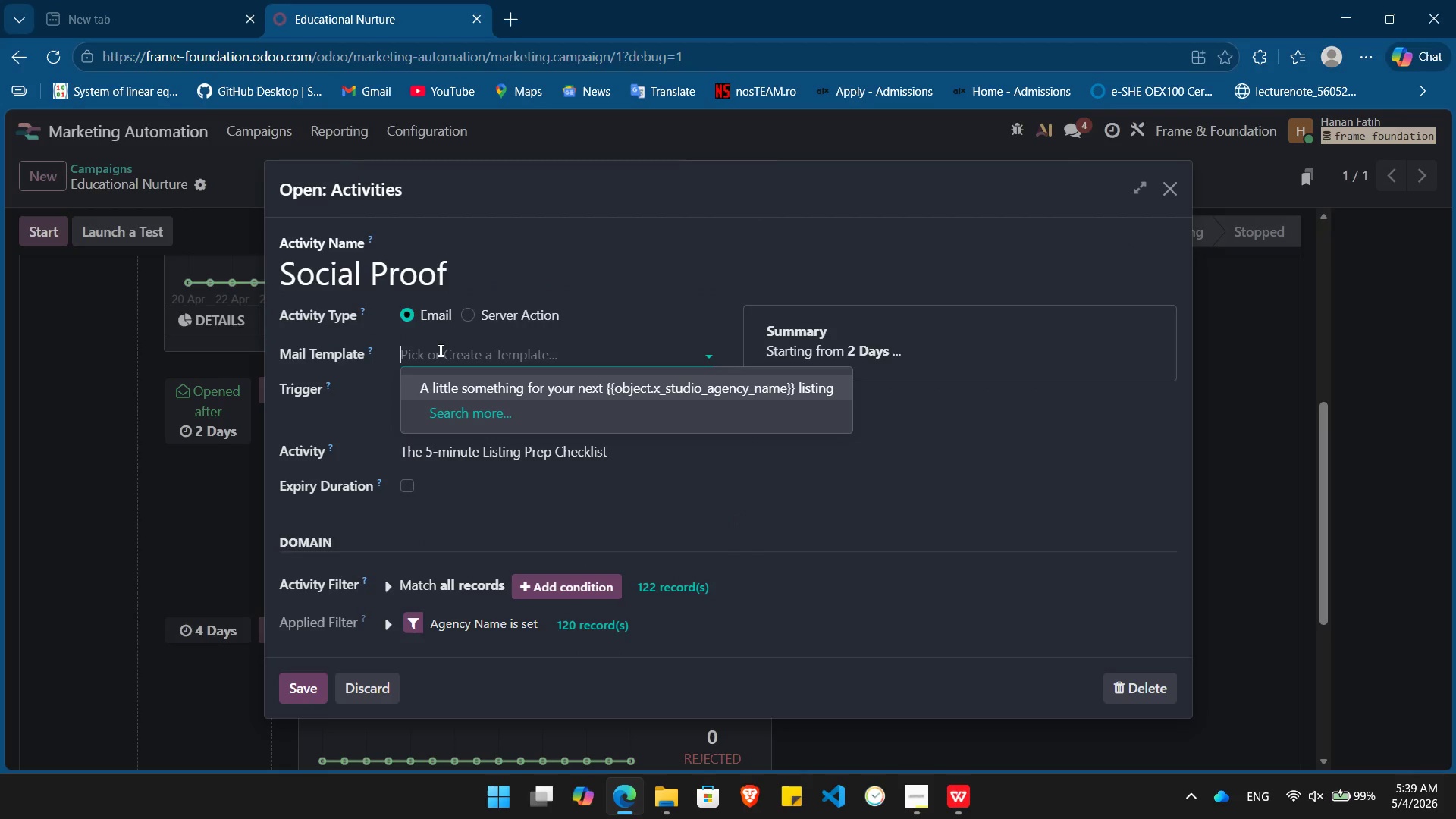 
type(Why listing)
 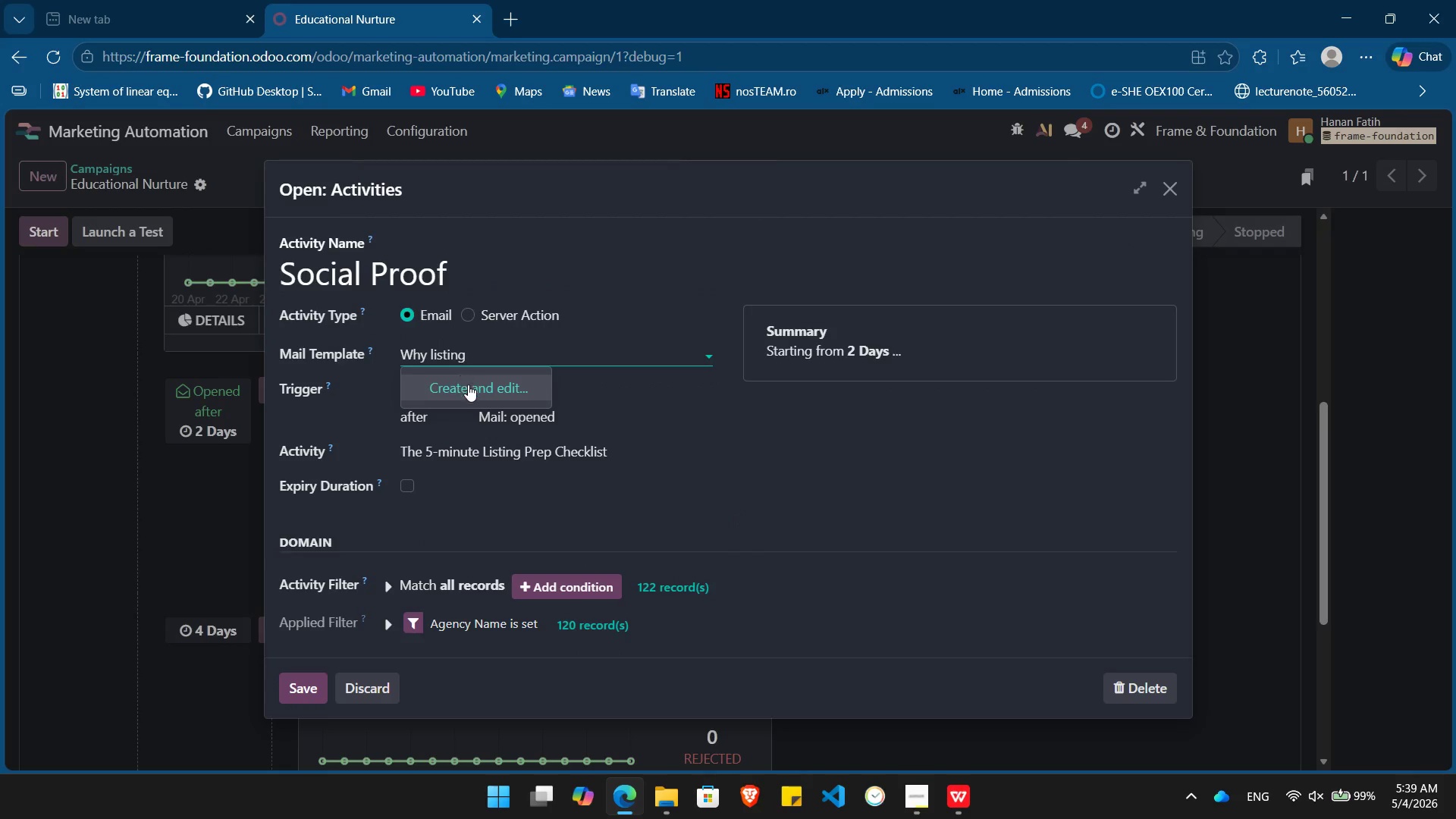 
left_click([468, 384])
 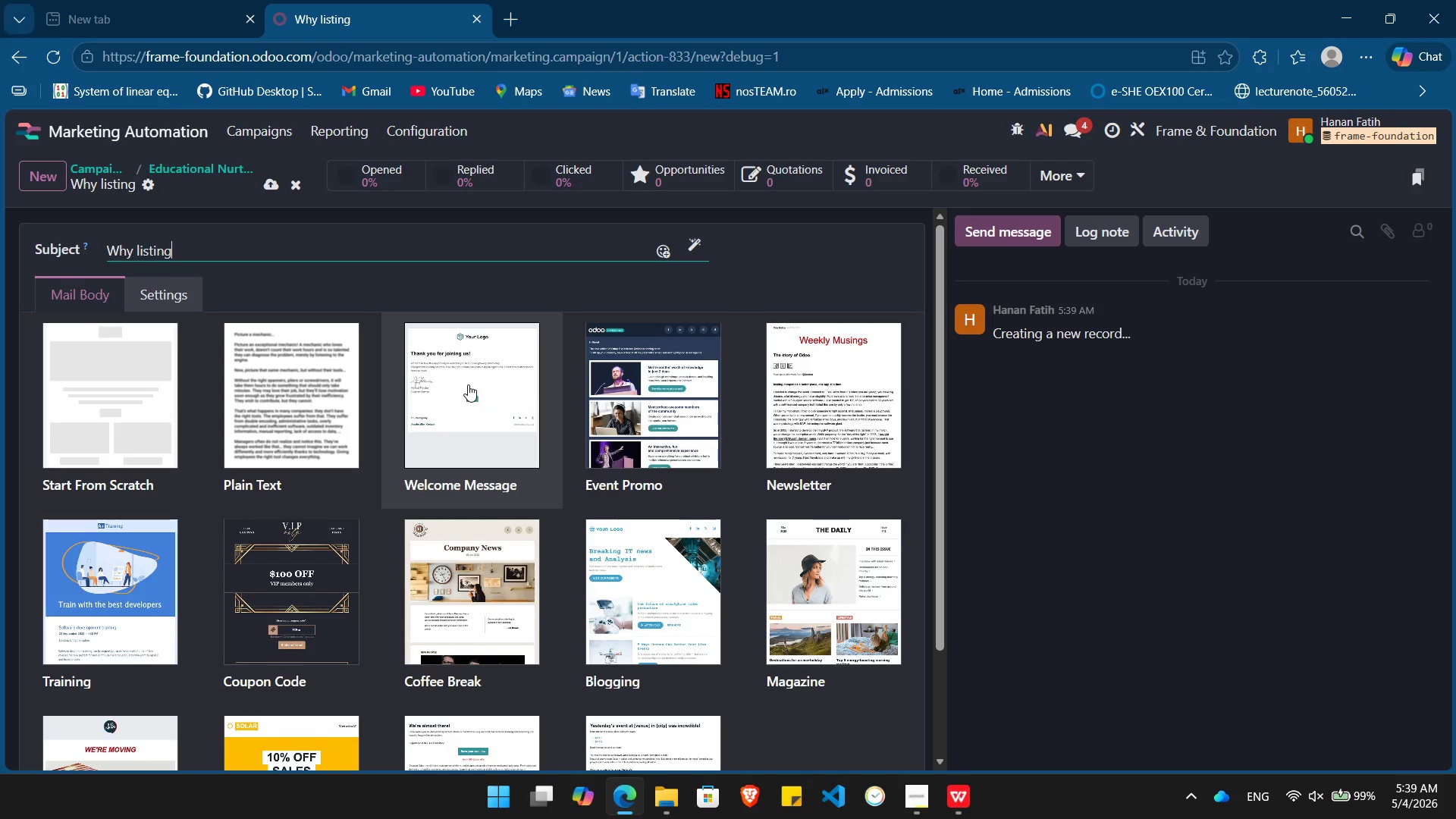 
type( in )
 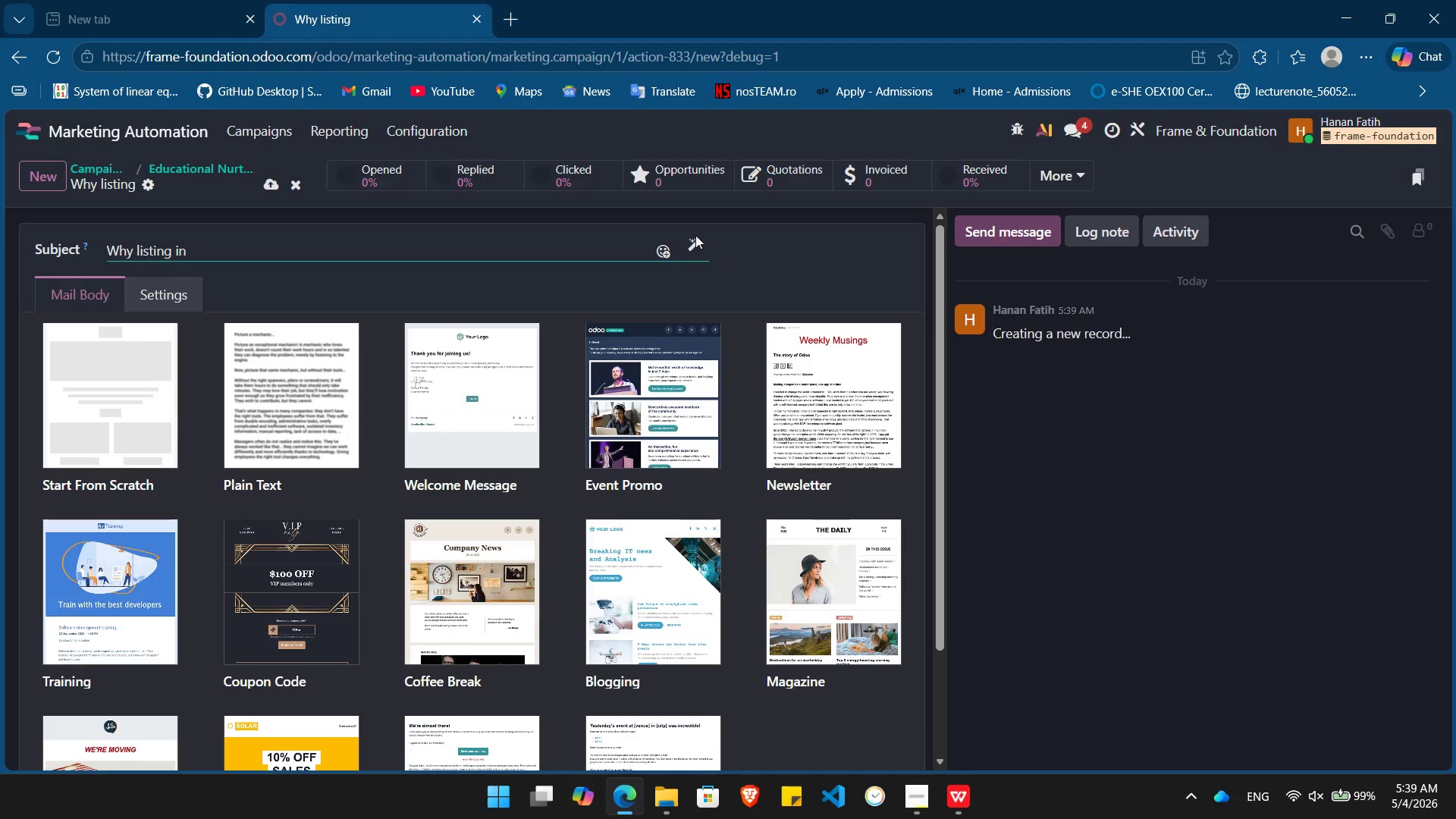 
left_click([692, 235])
 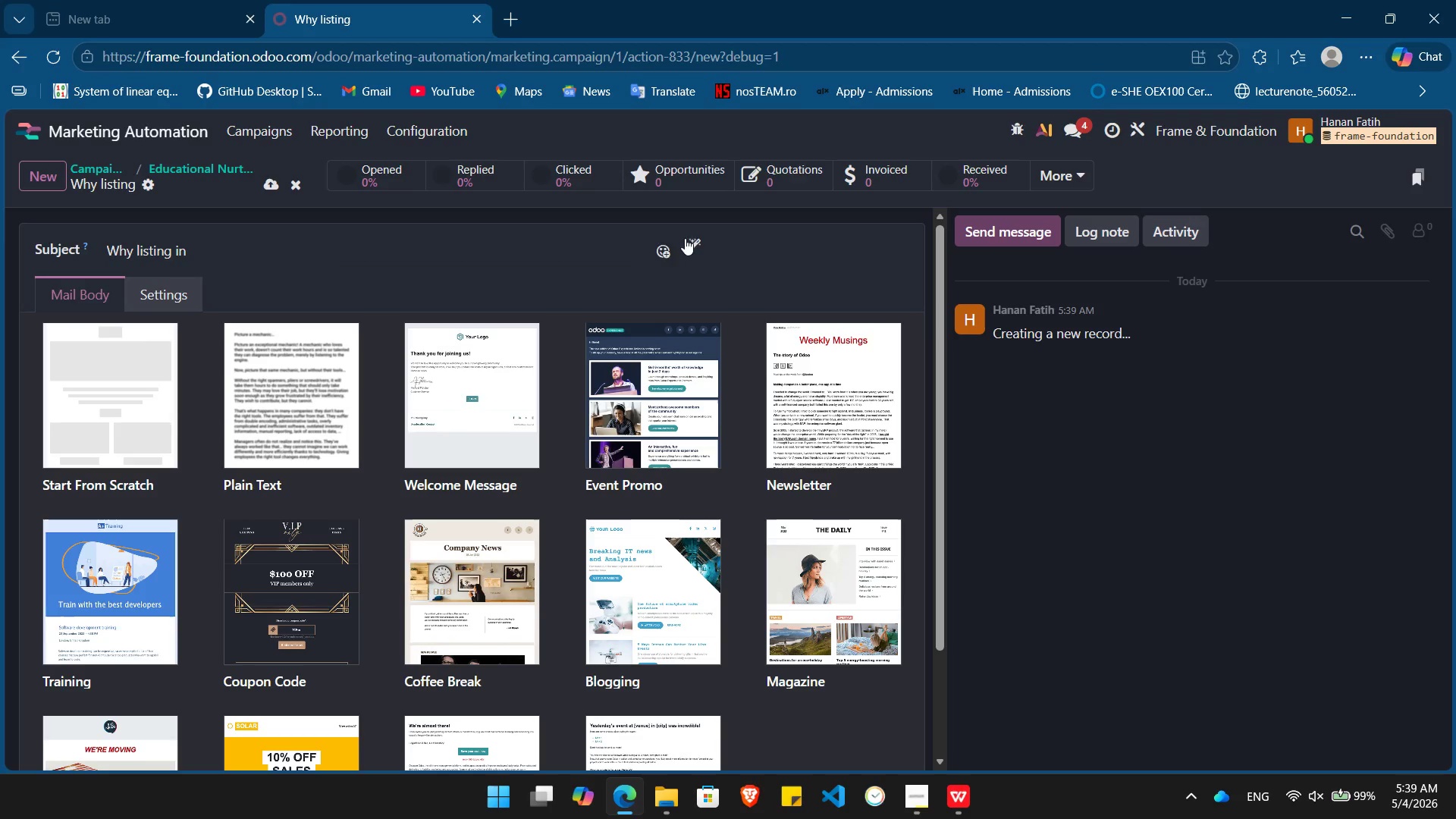 
left_click([690, 246])
 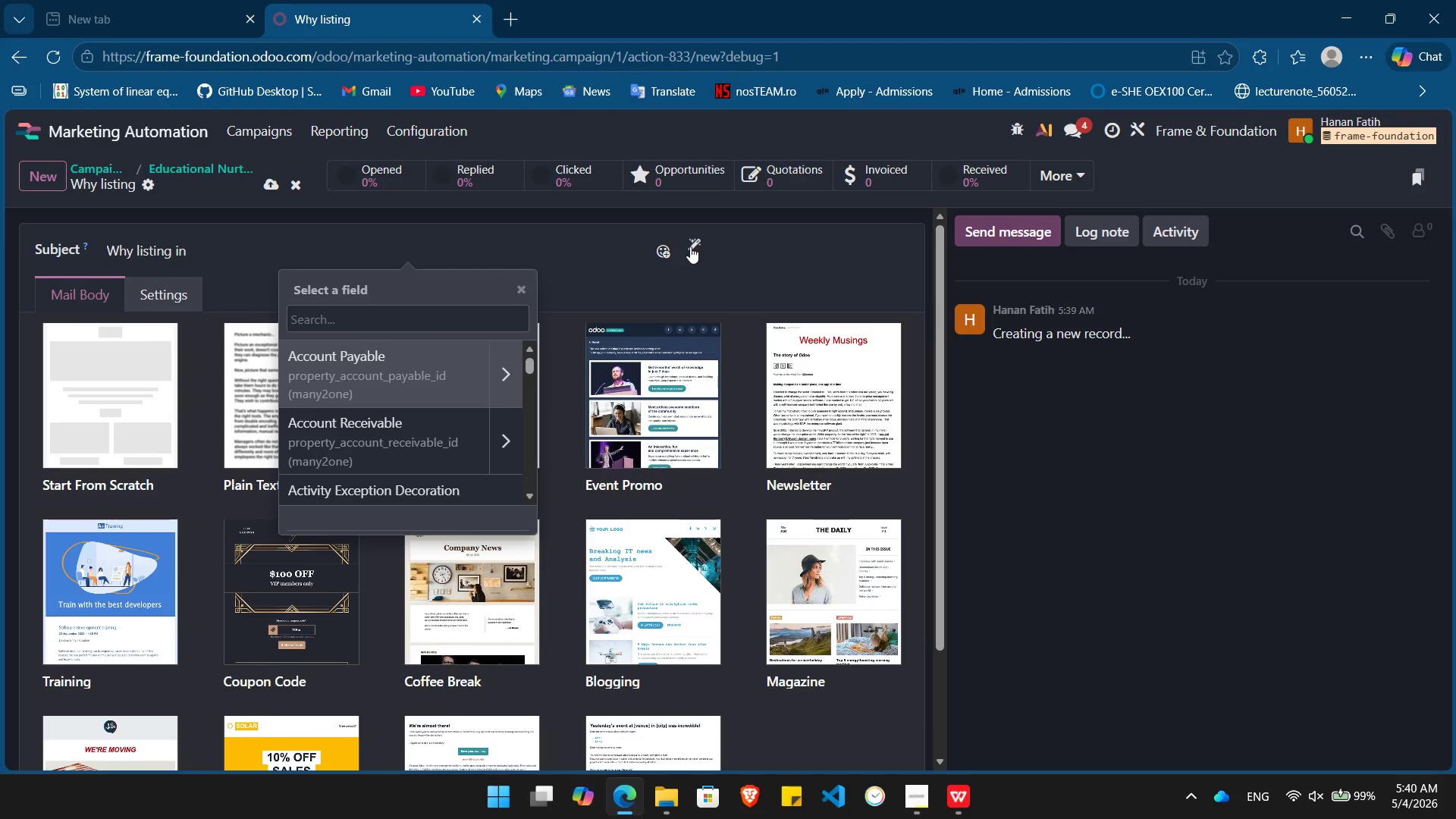 
type(primary)
 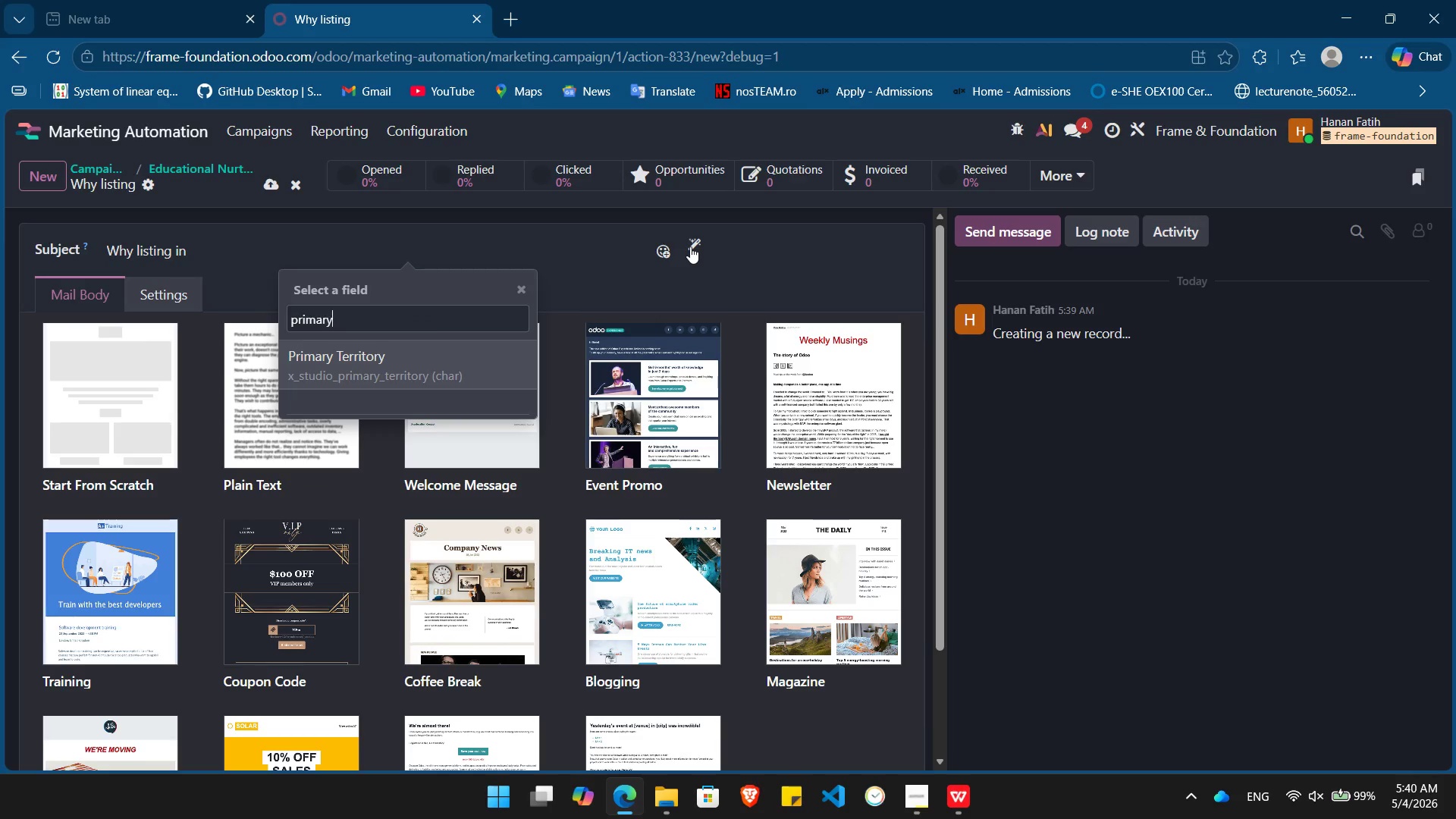 
key(Enter)
 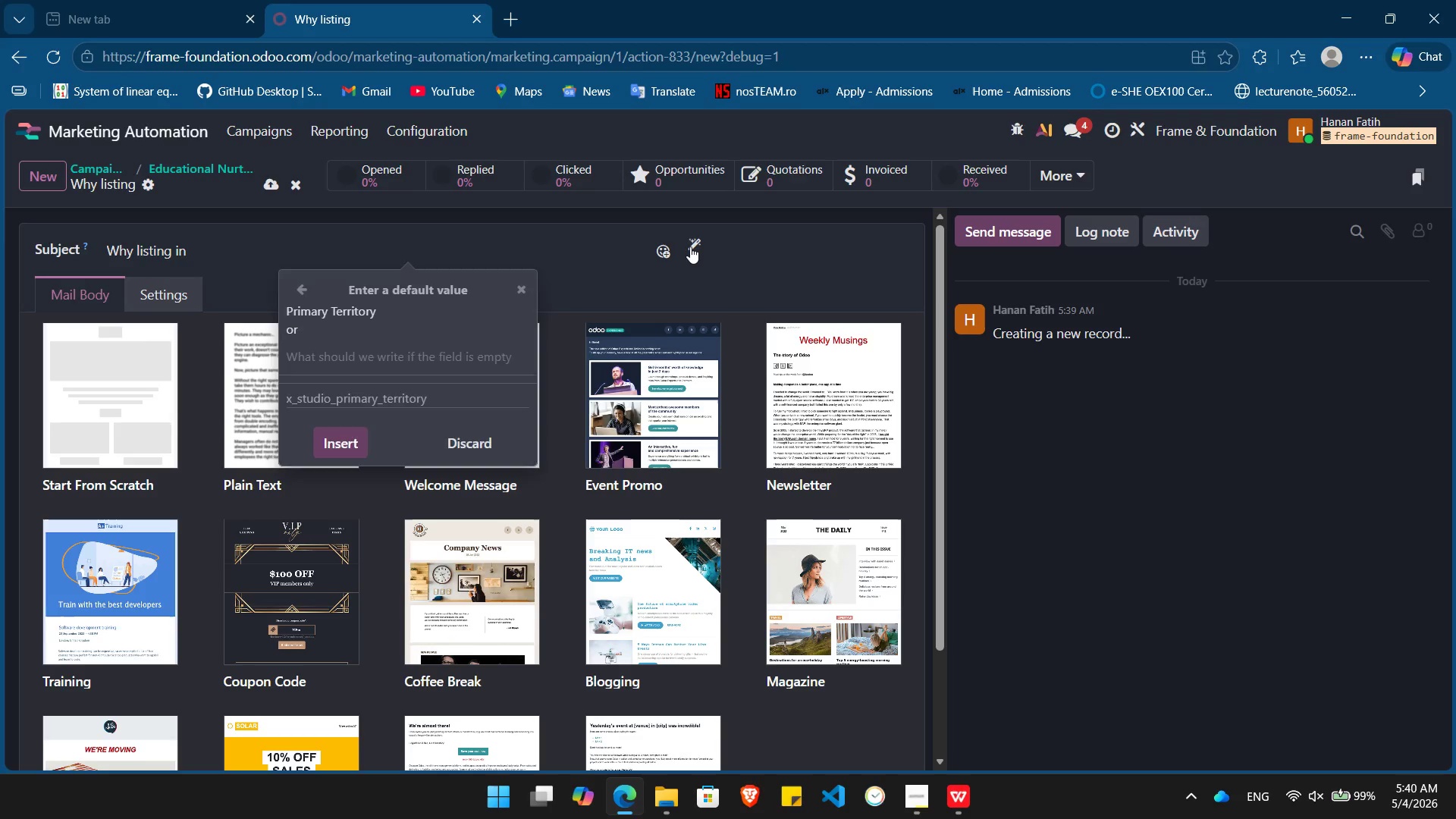 
key(Enter)
 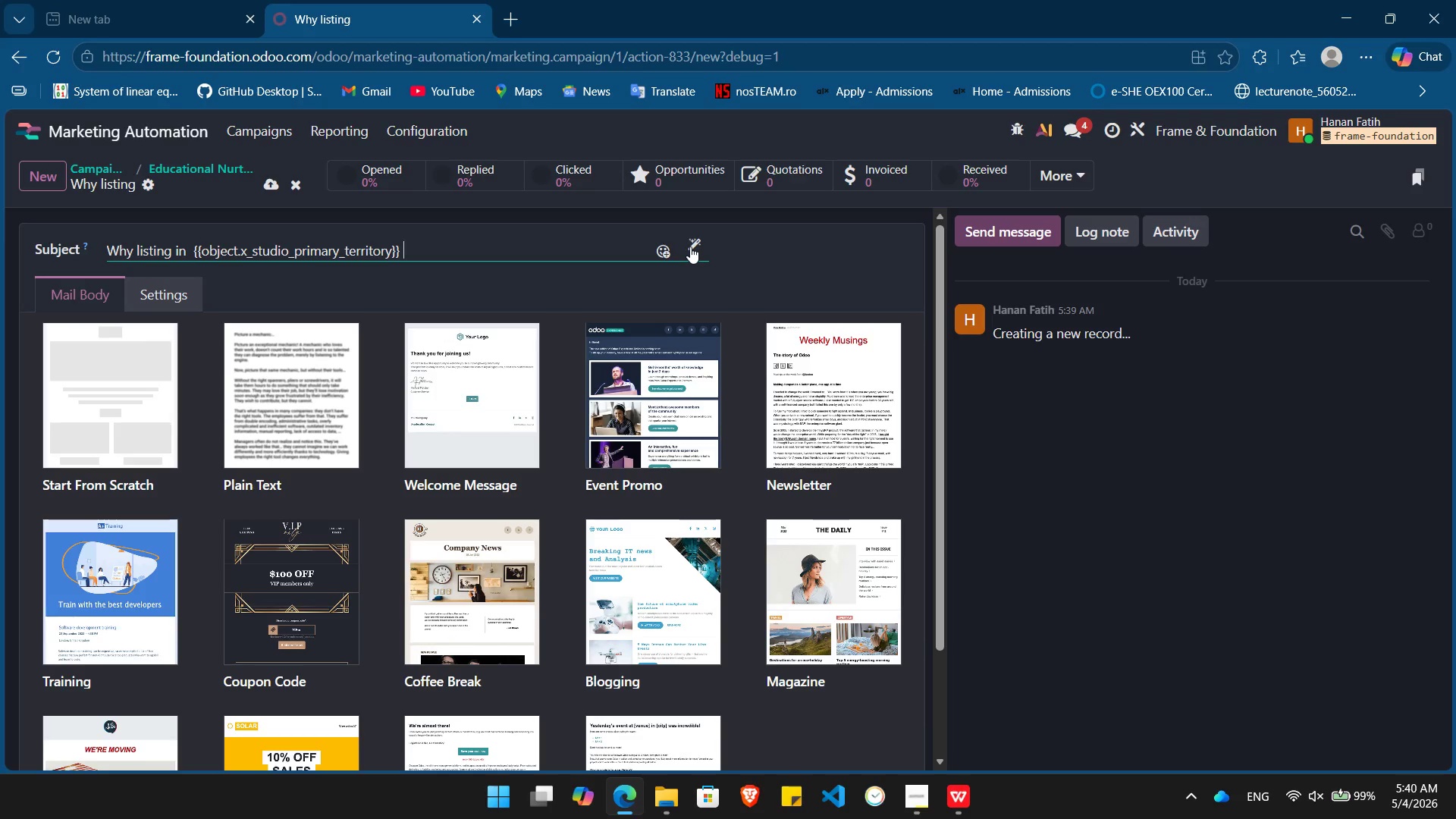 
type( are sitting longer)
 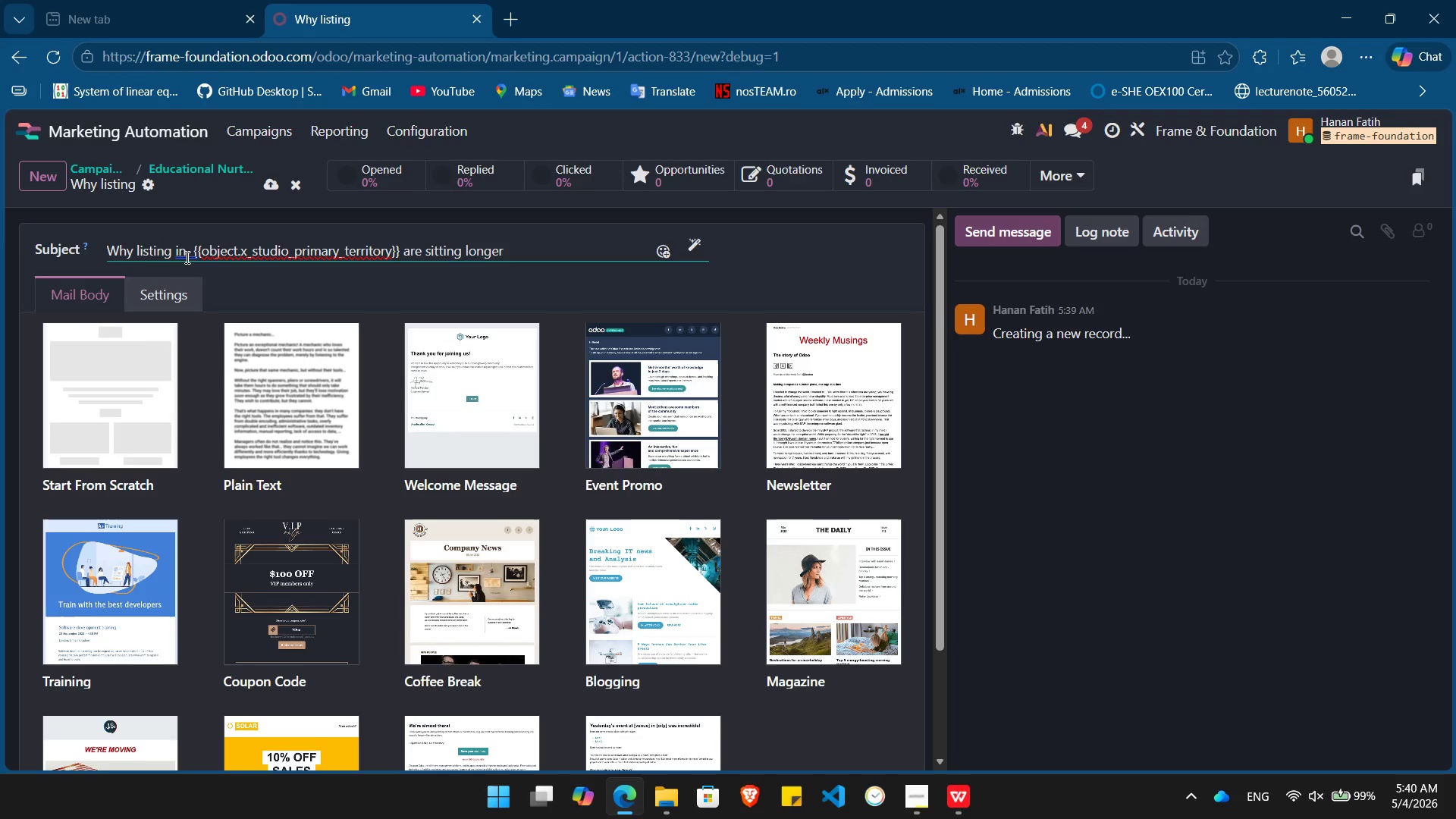 
left_click([190, 258])
 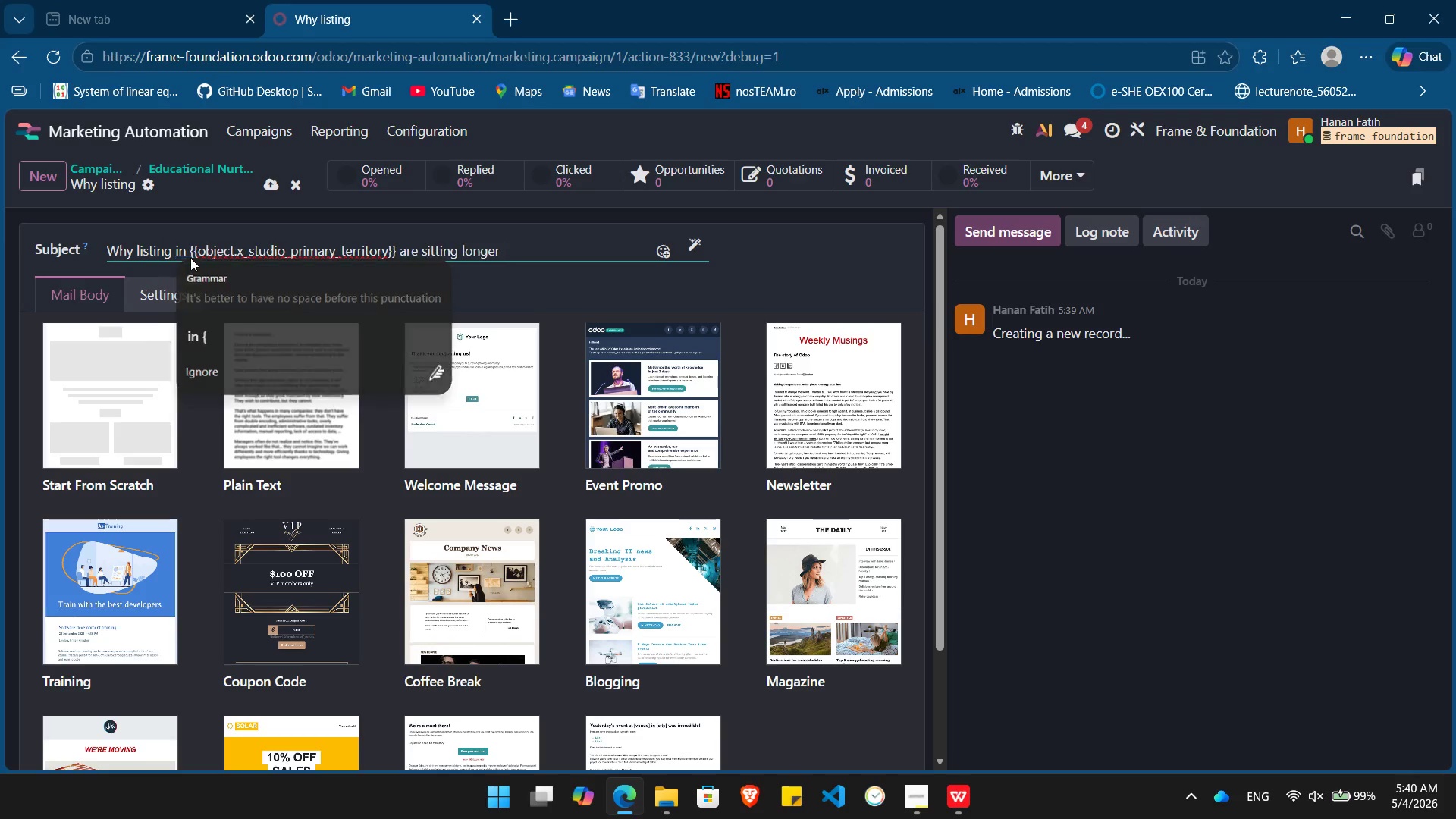 
key(Backspace)
 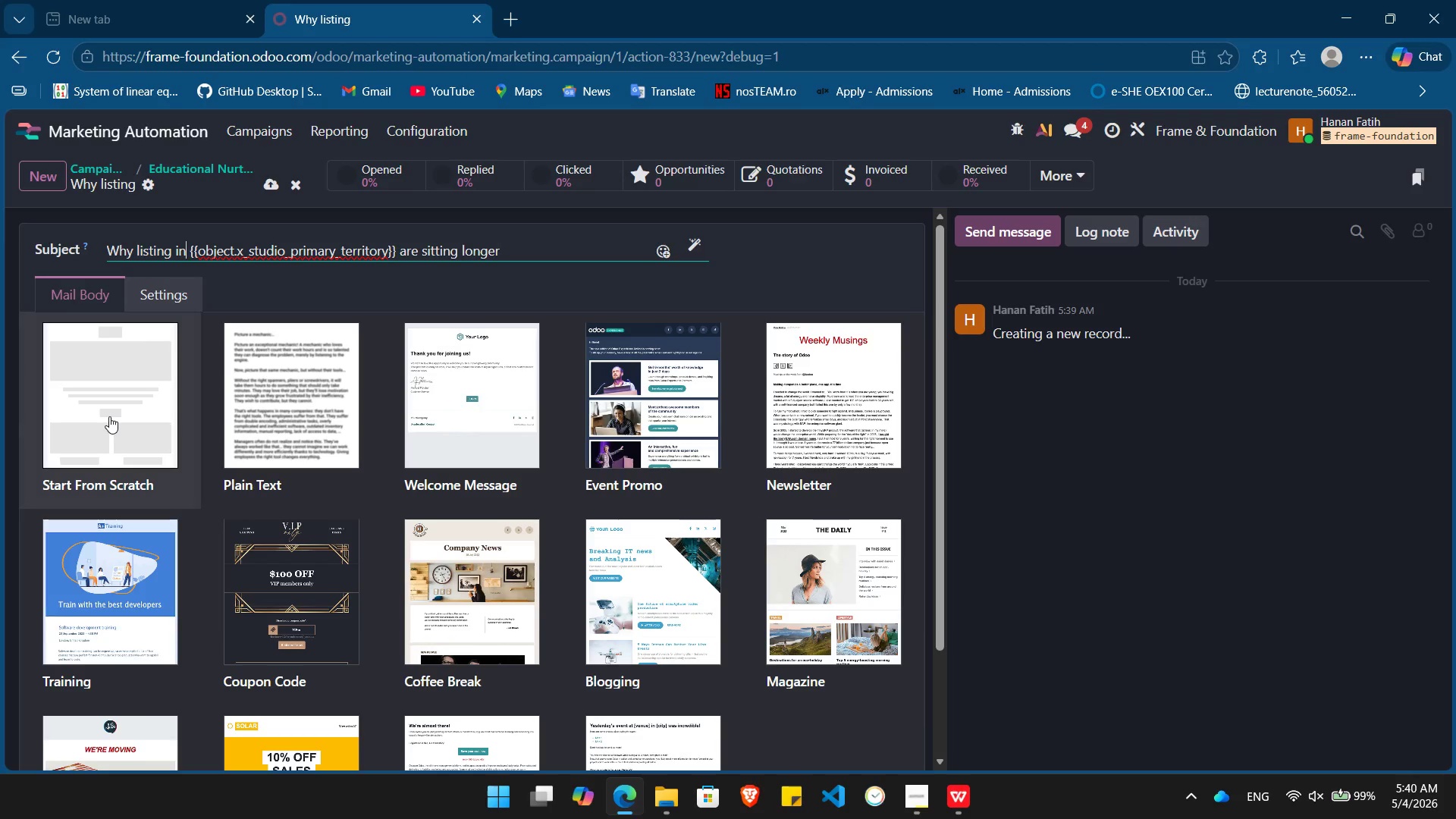 
left_click([109, 416])
 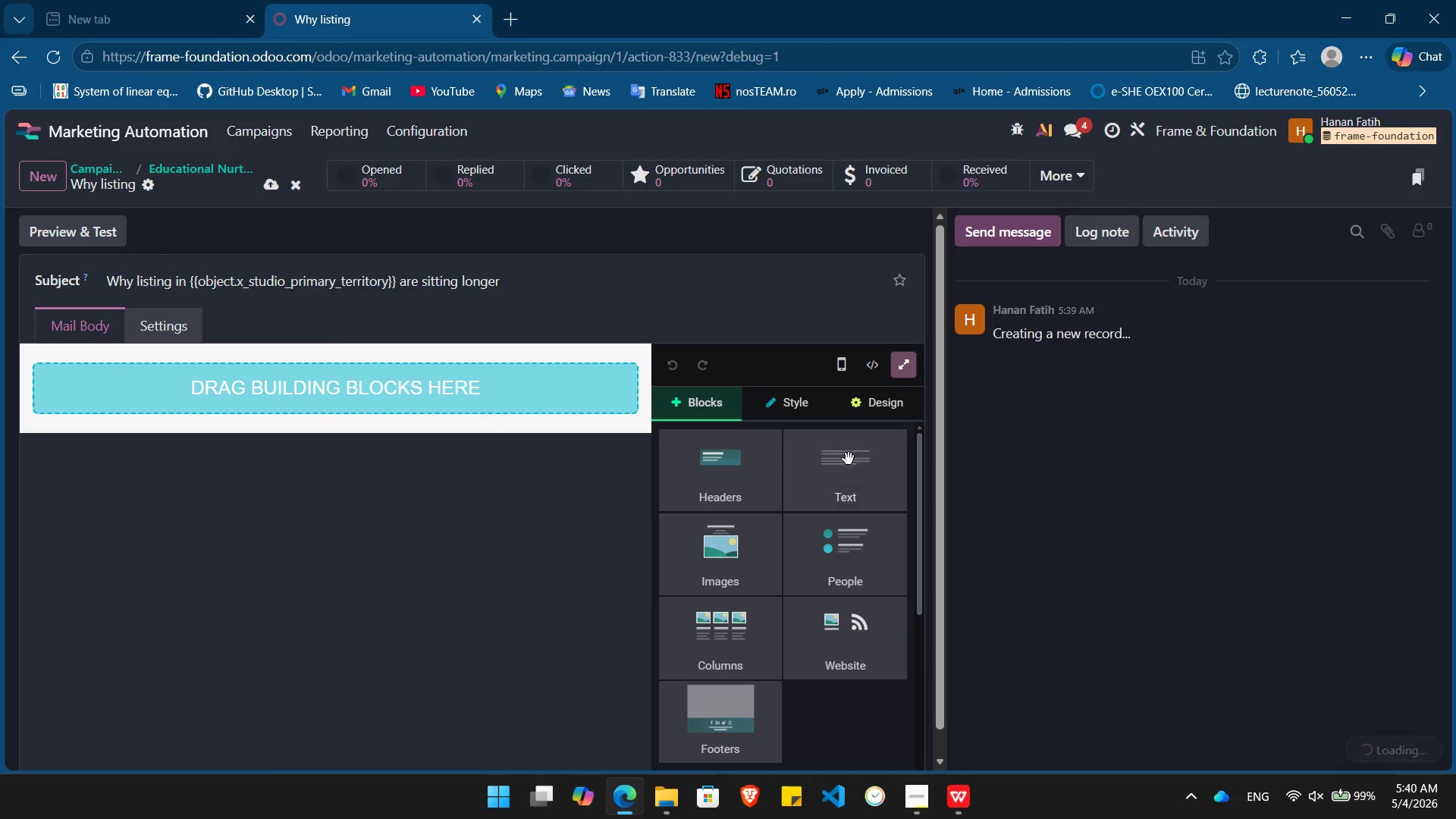 
left_click_drag(start_coordinate=[849, 459], to_coordinate=[476, 379])
 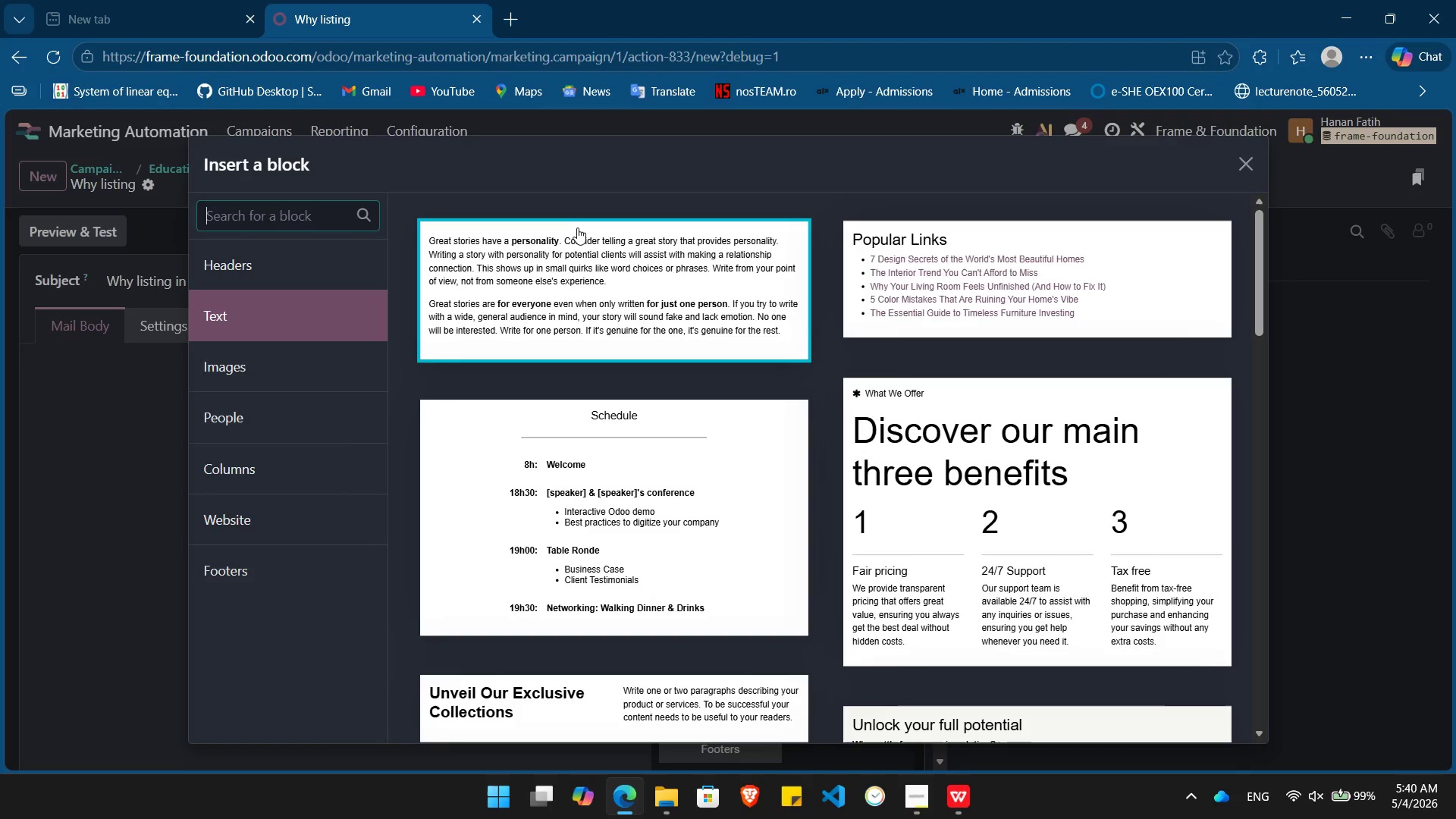 
left_click([577, 228])
 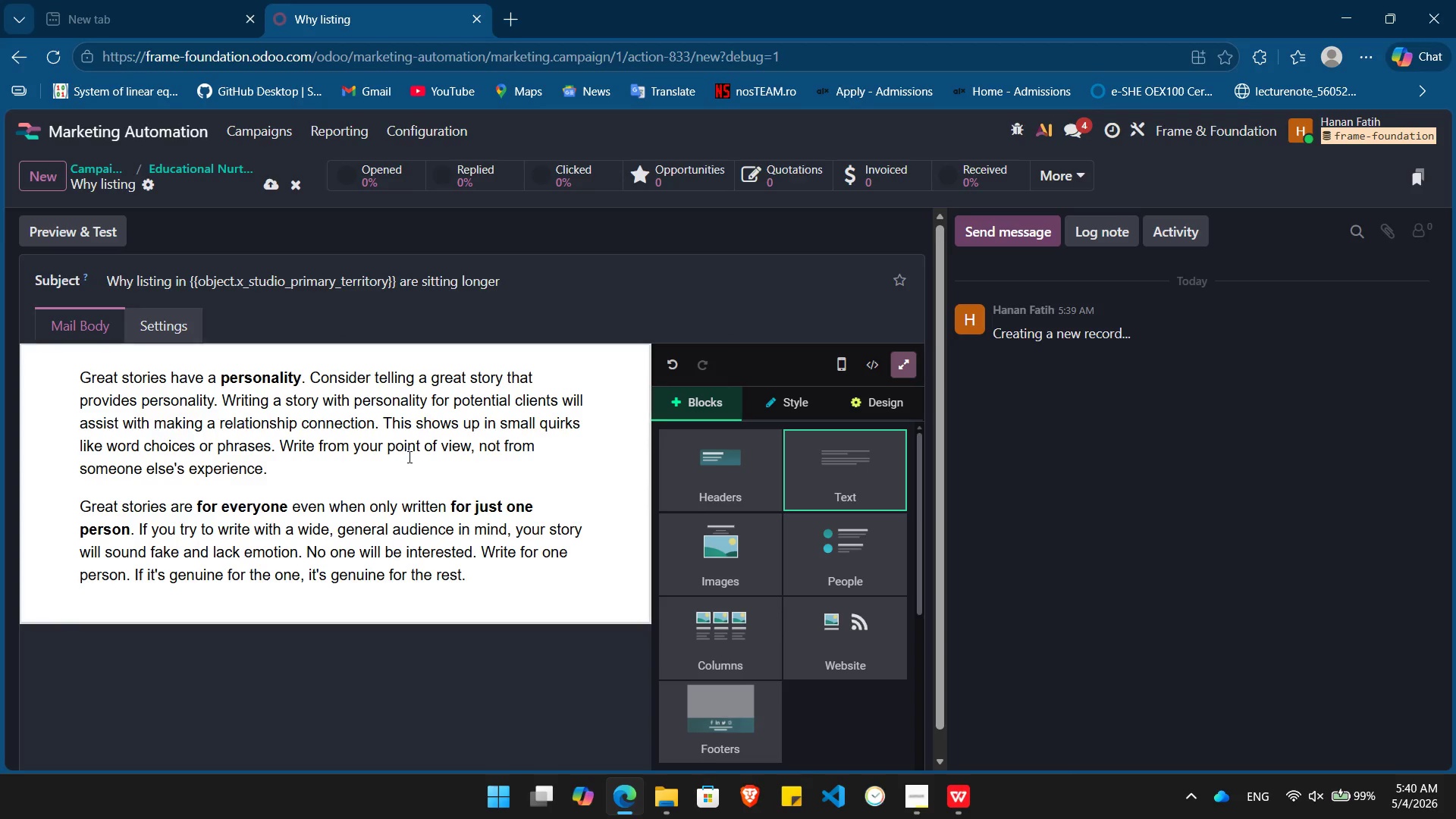 
left_click([408, 457])
 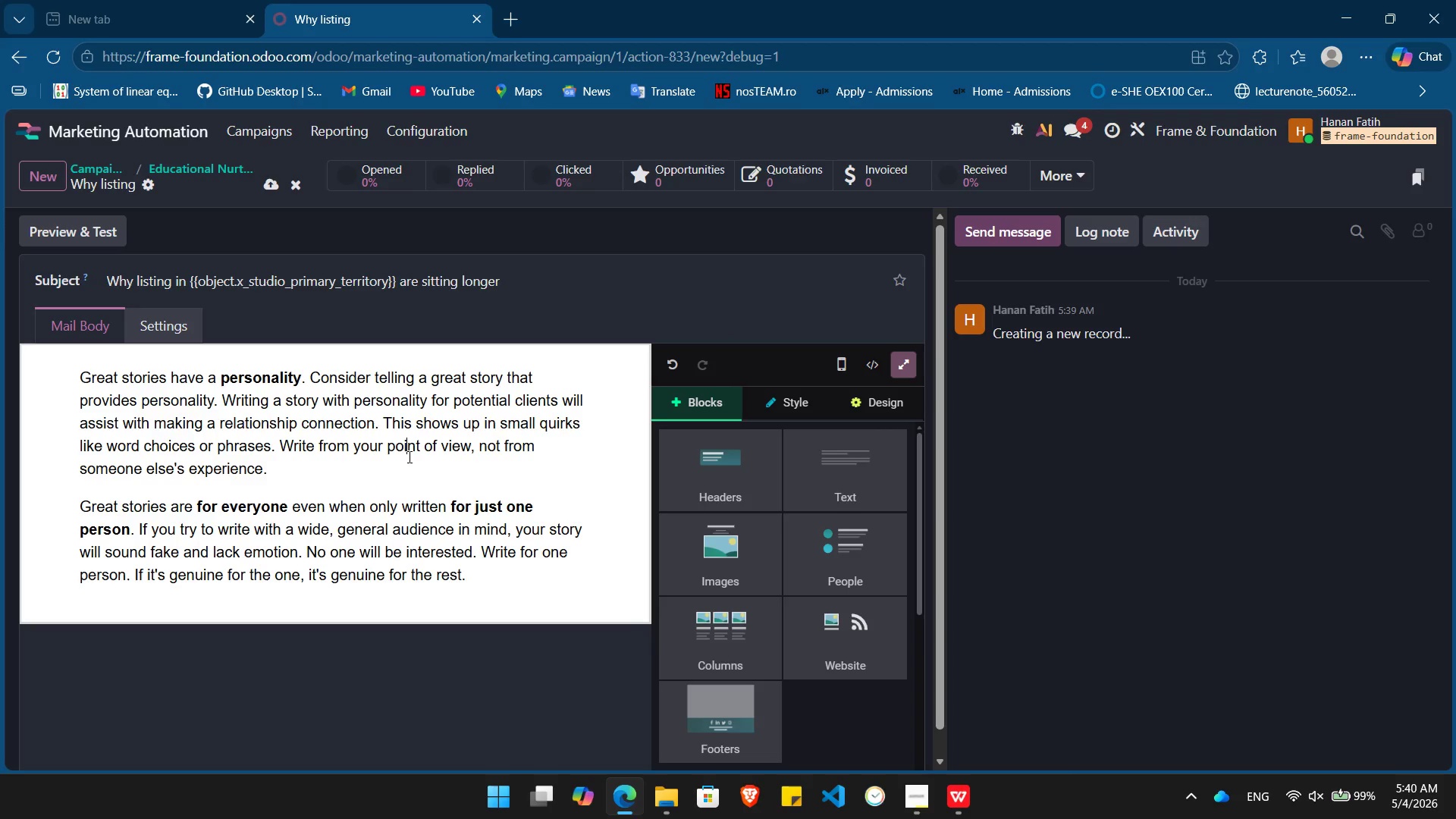 
key(Control+ControlLeft)
 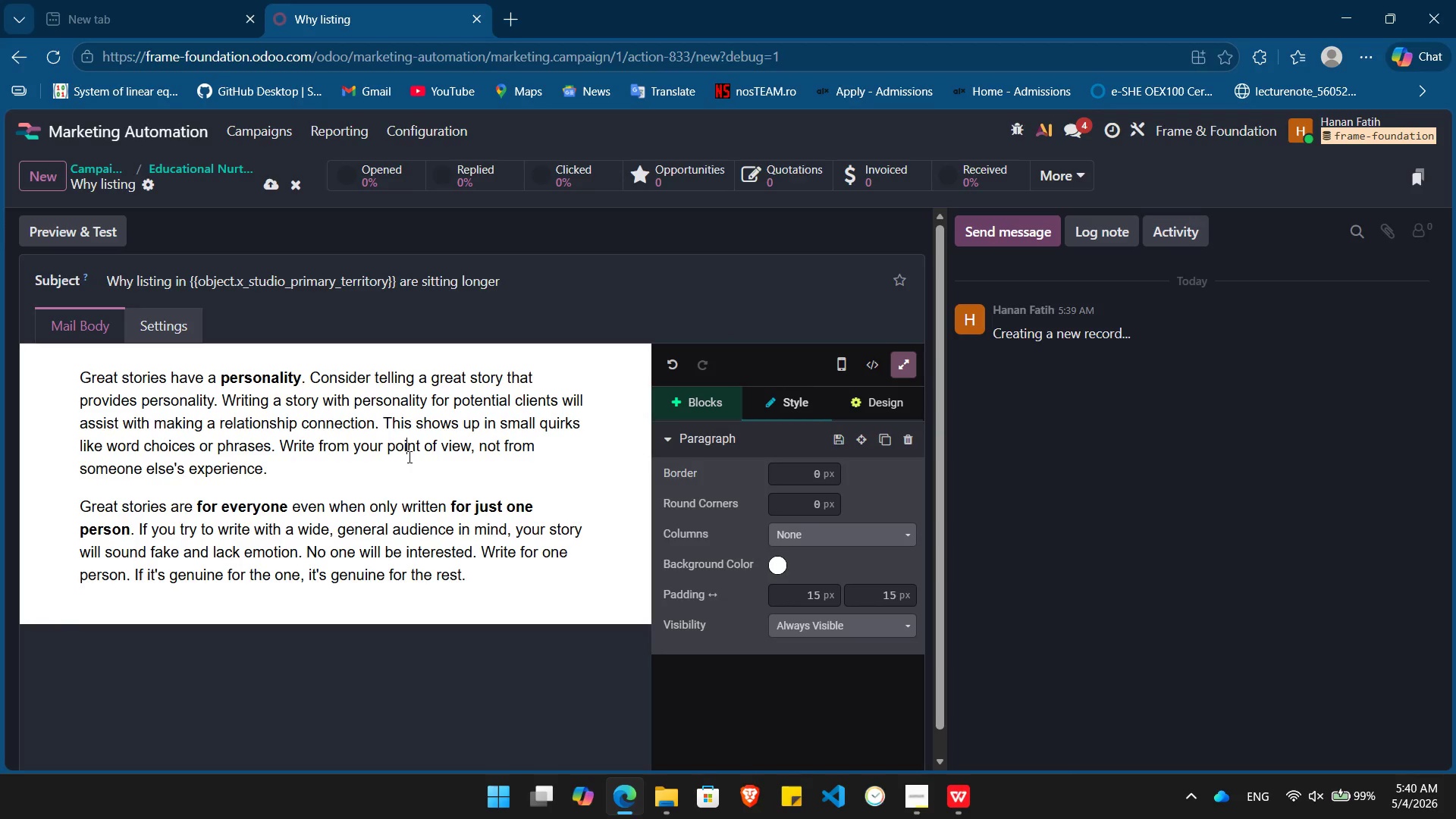 
key(Control+A)
 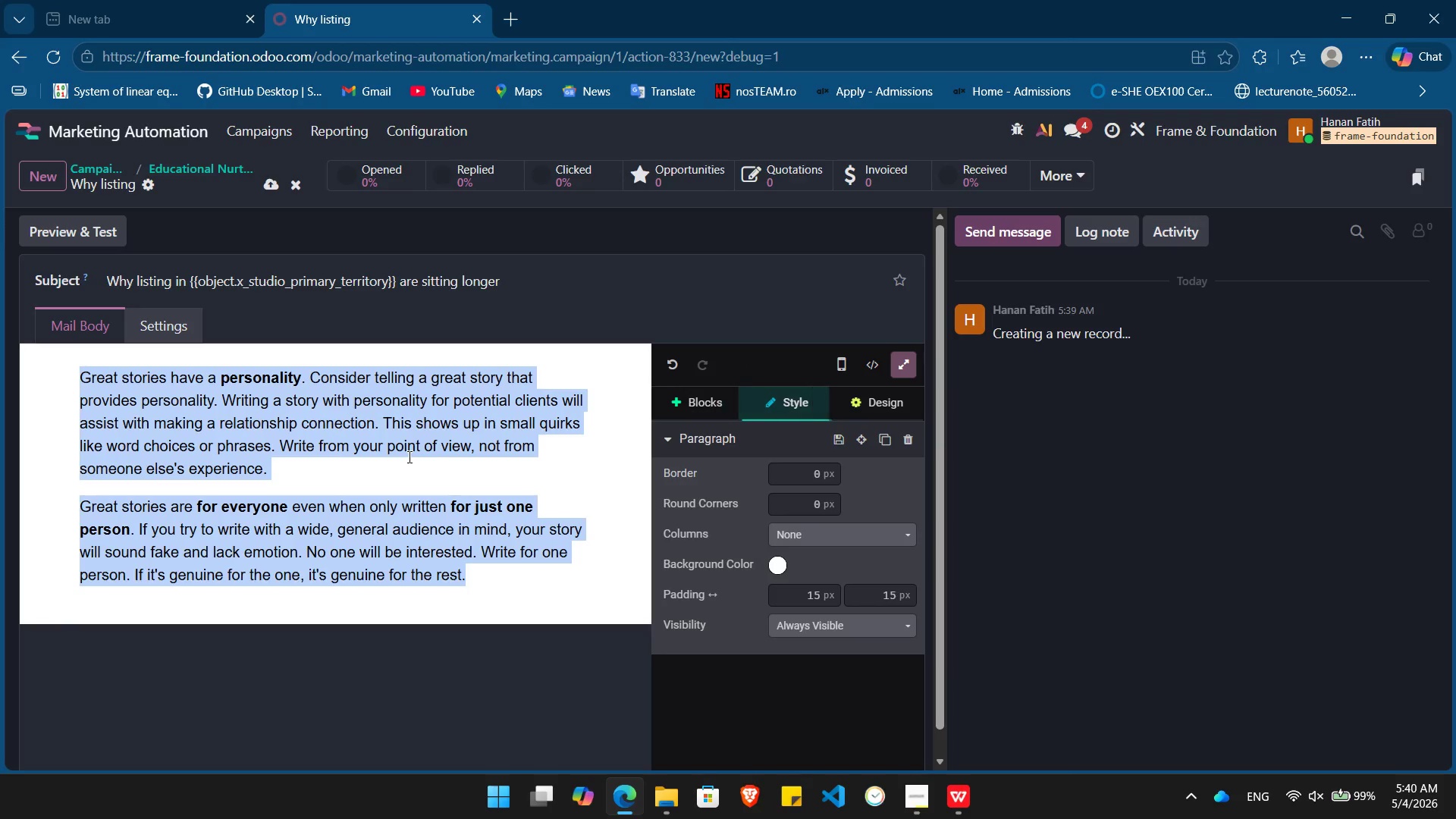 
key(Backspace)
 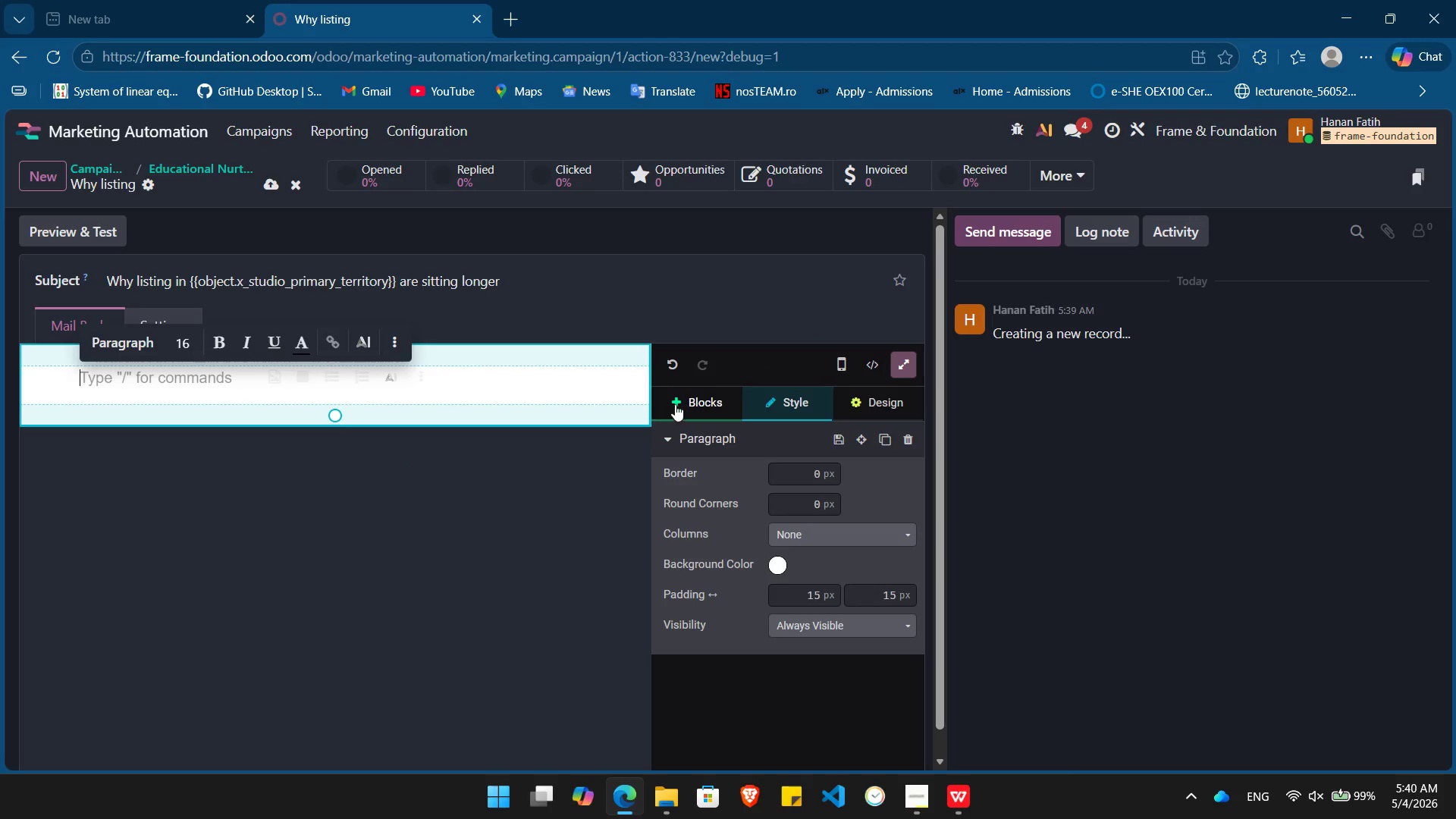 
left_click([699, 401])
 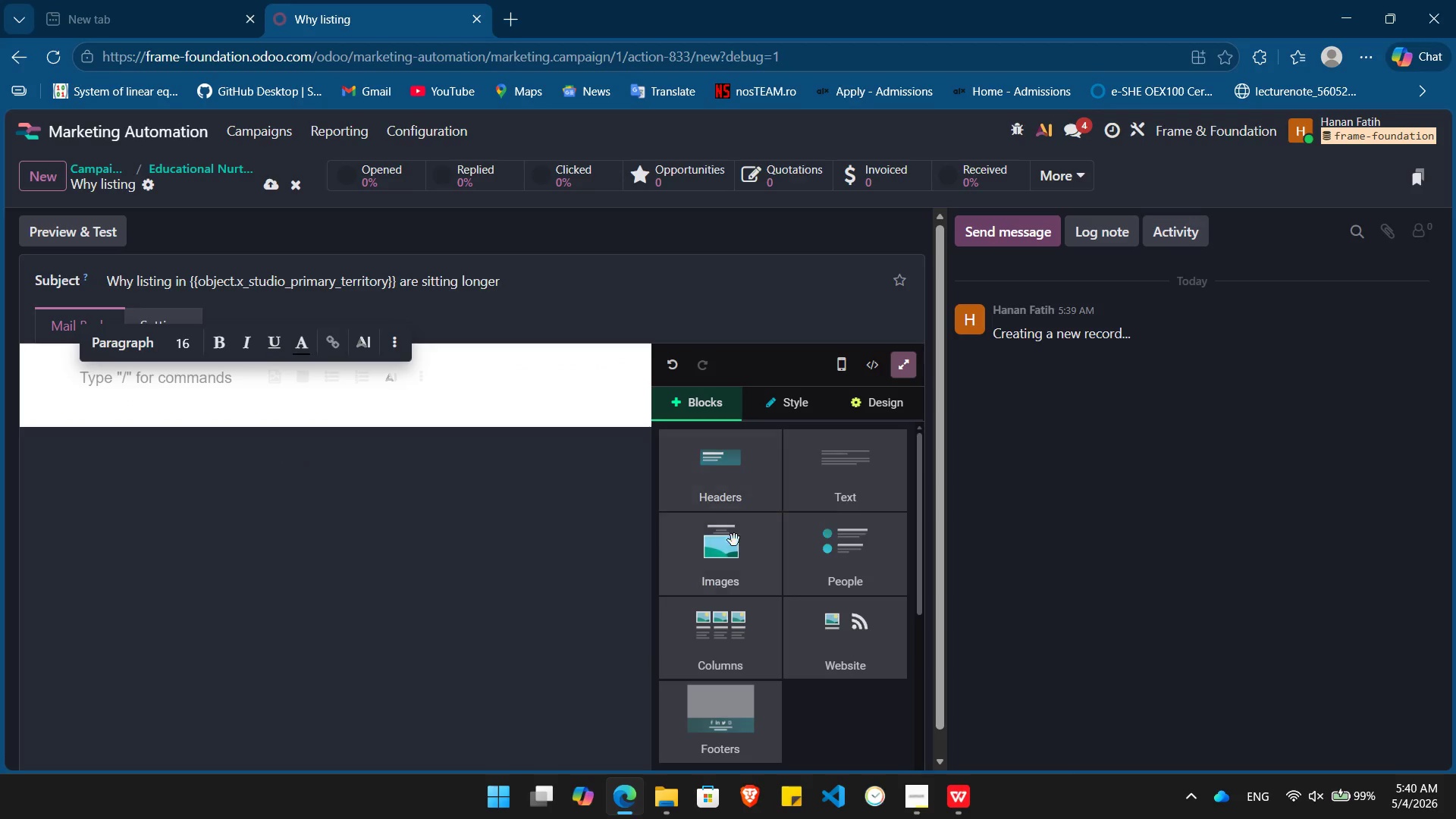 
left_click_drag(start_coordinate=[733, 551], to_coordinate=[388, 335])
 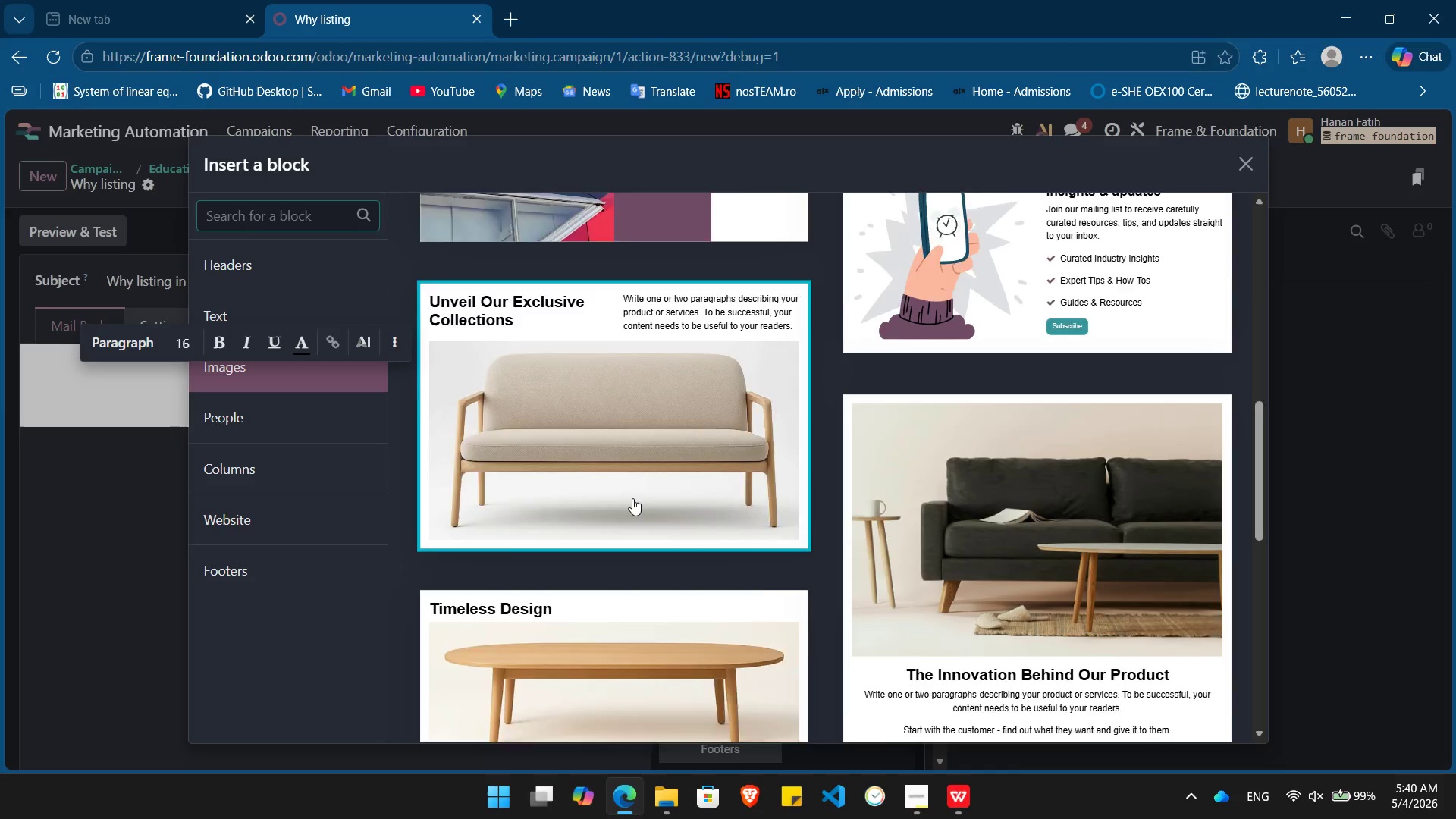 
left_click([957, 413])
 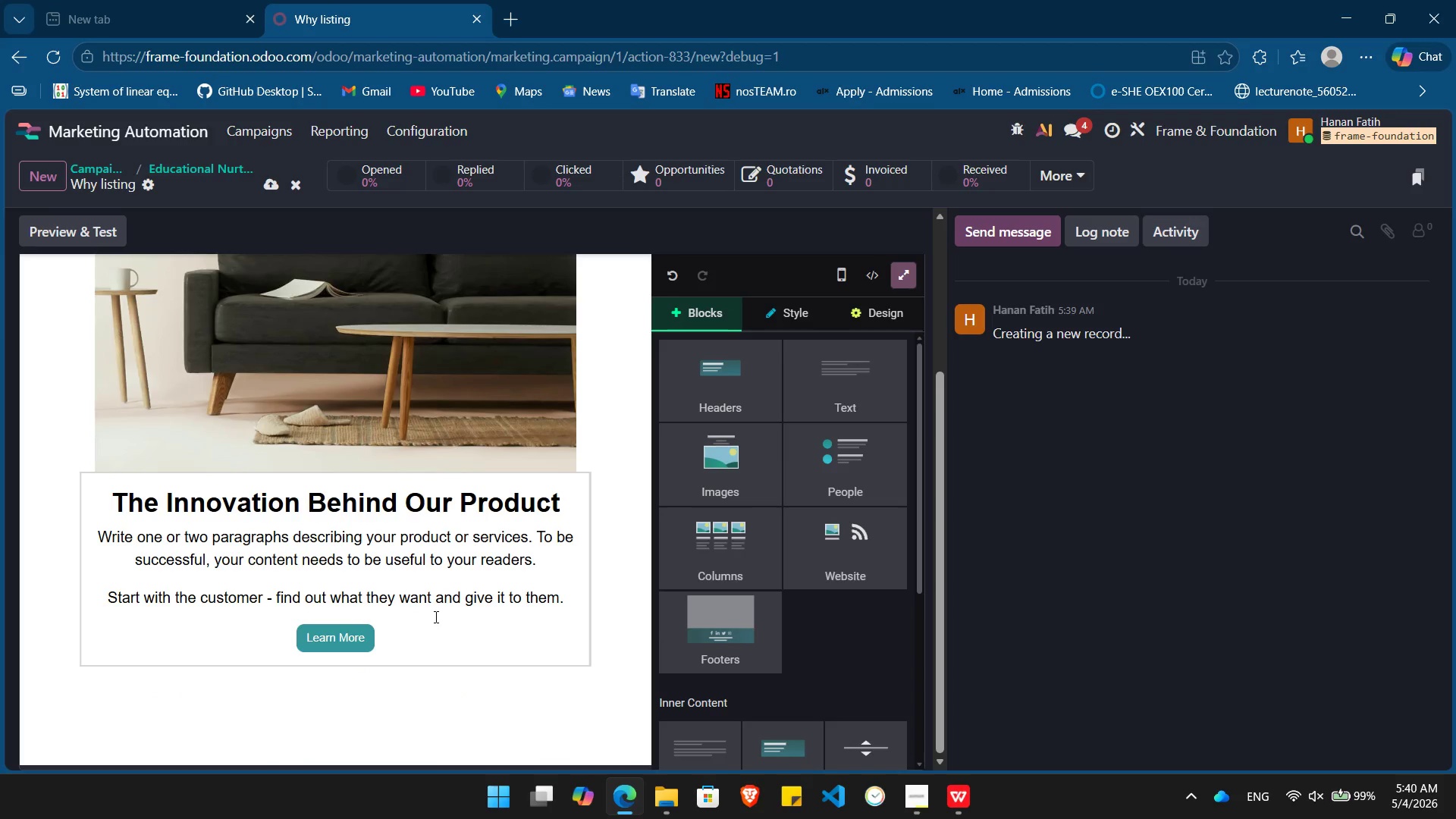 
left_click_drag(start_coordinate=[407, 613], to_coordinate=[91, 548])
 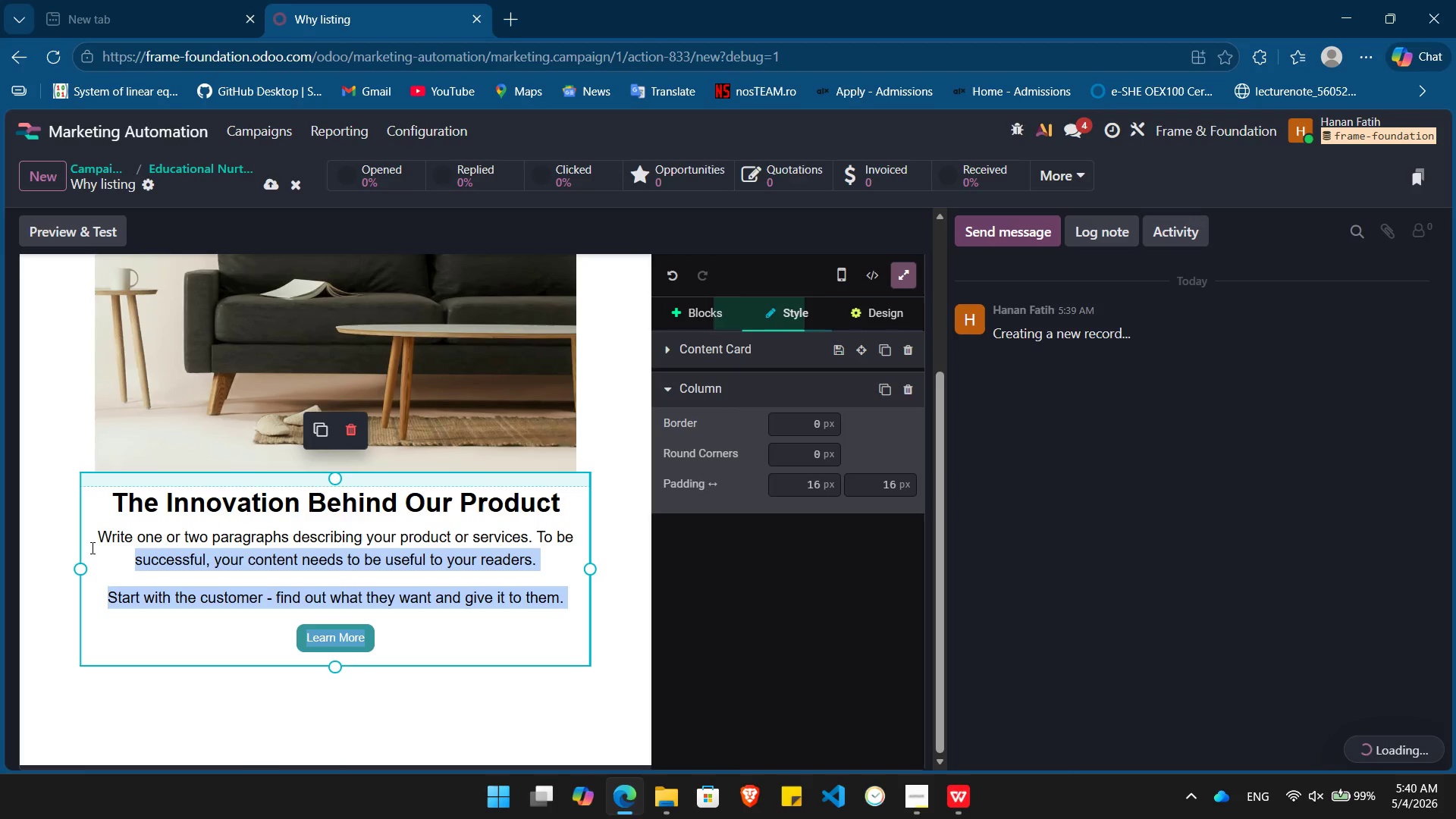 
key(Backspace)
 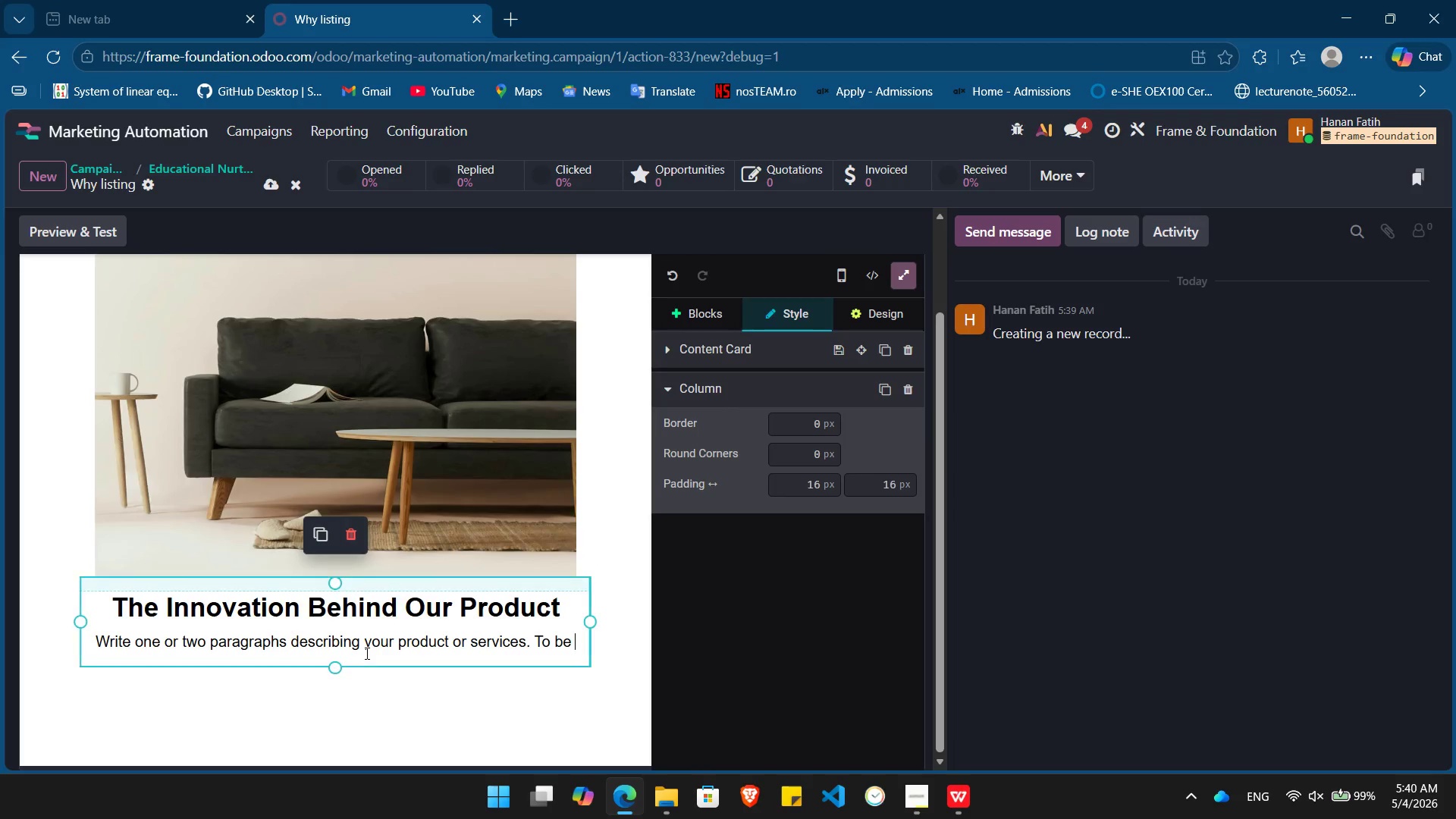 
key(Shift+ArrowUp)
 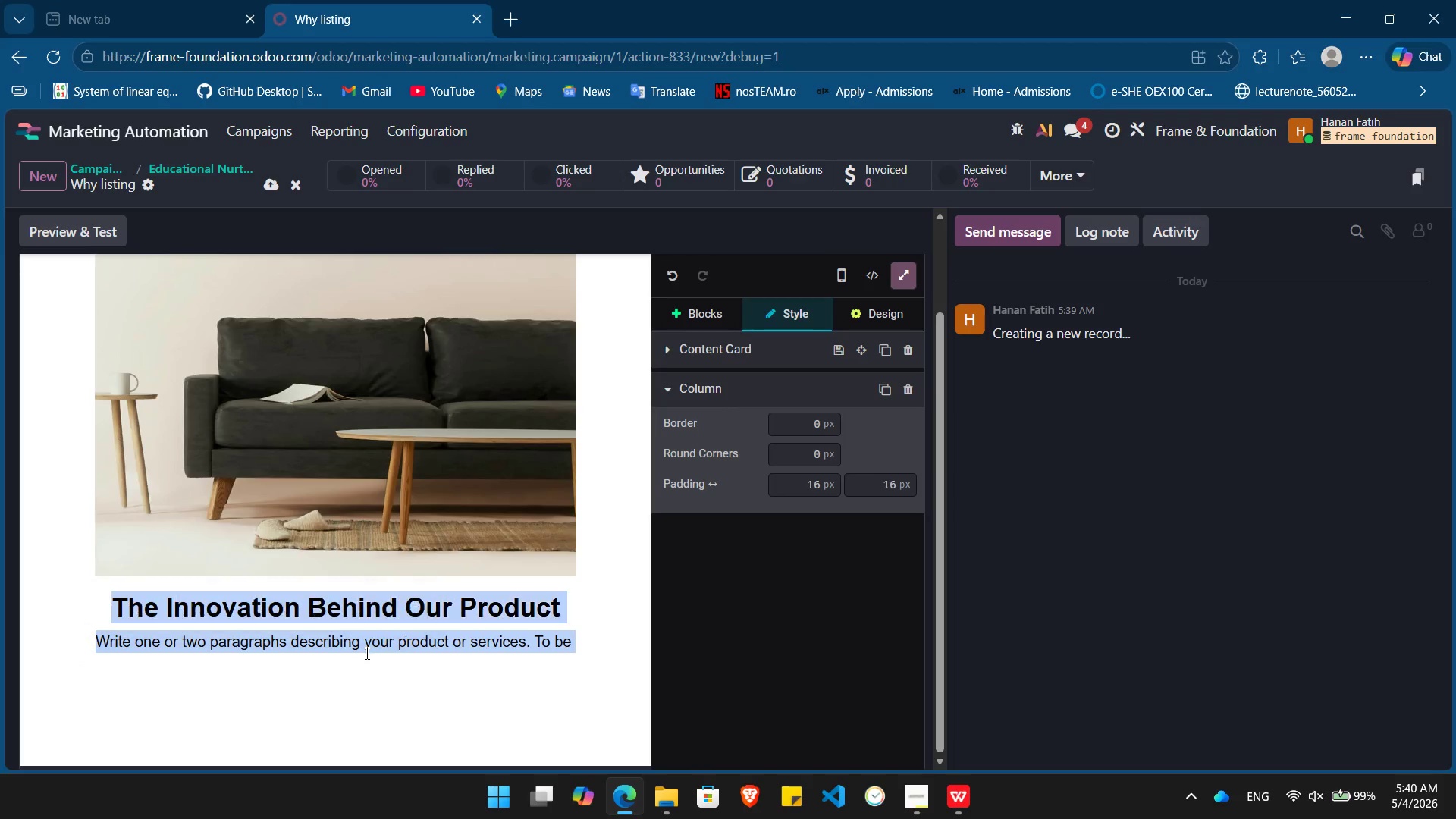 
key(Shift+ArrowUp)
 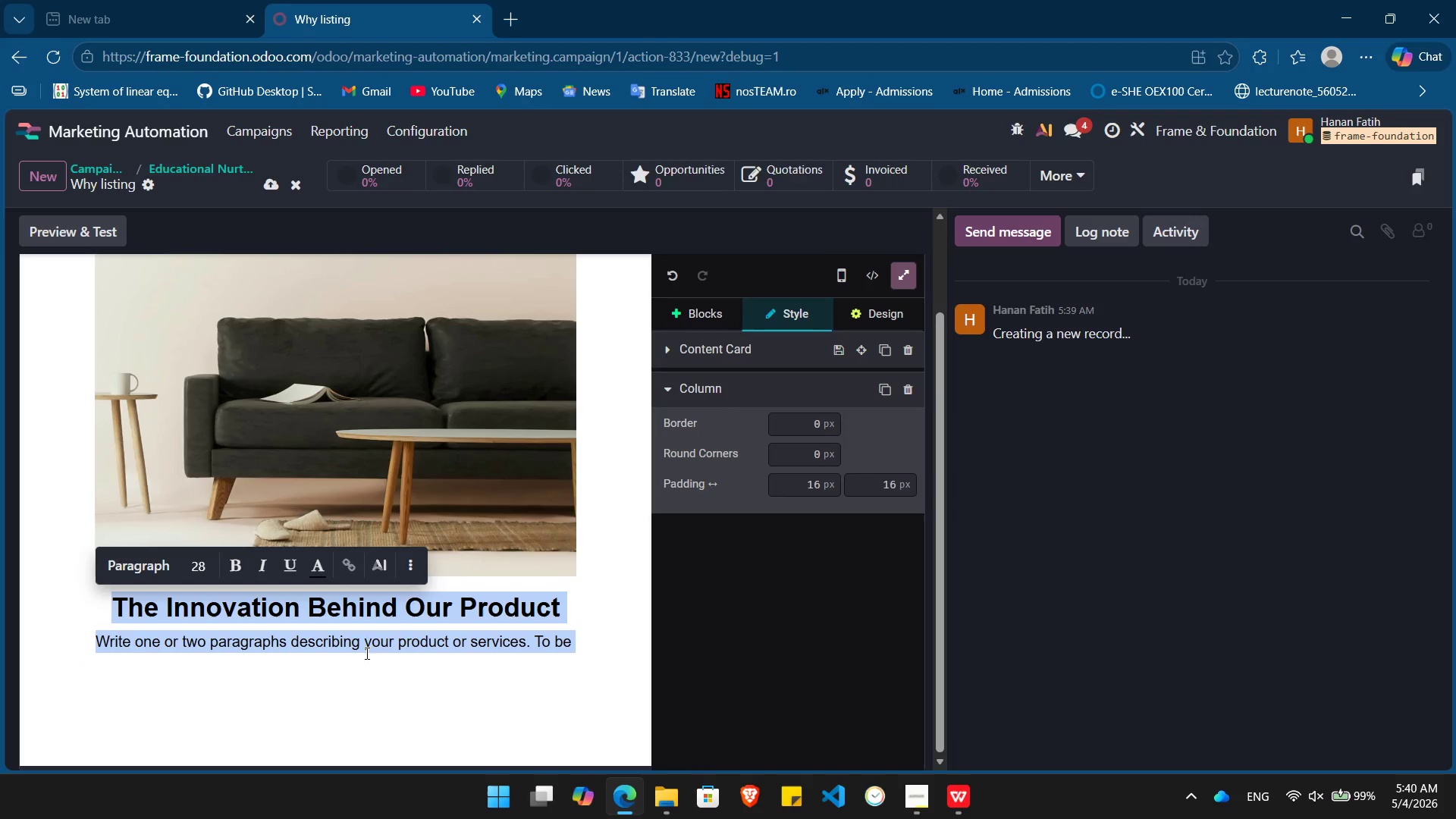 
key(Backspace)
 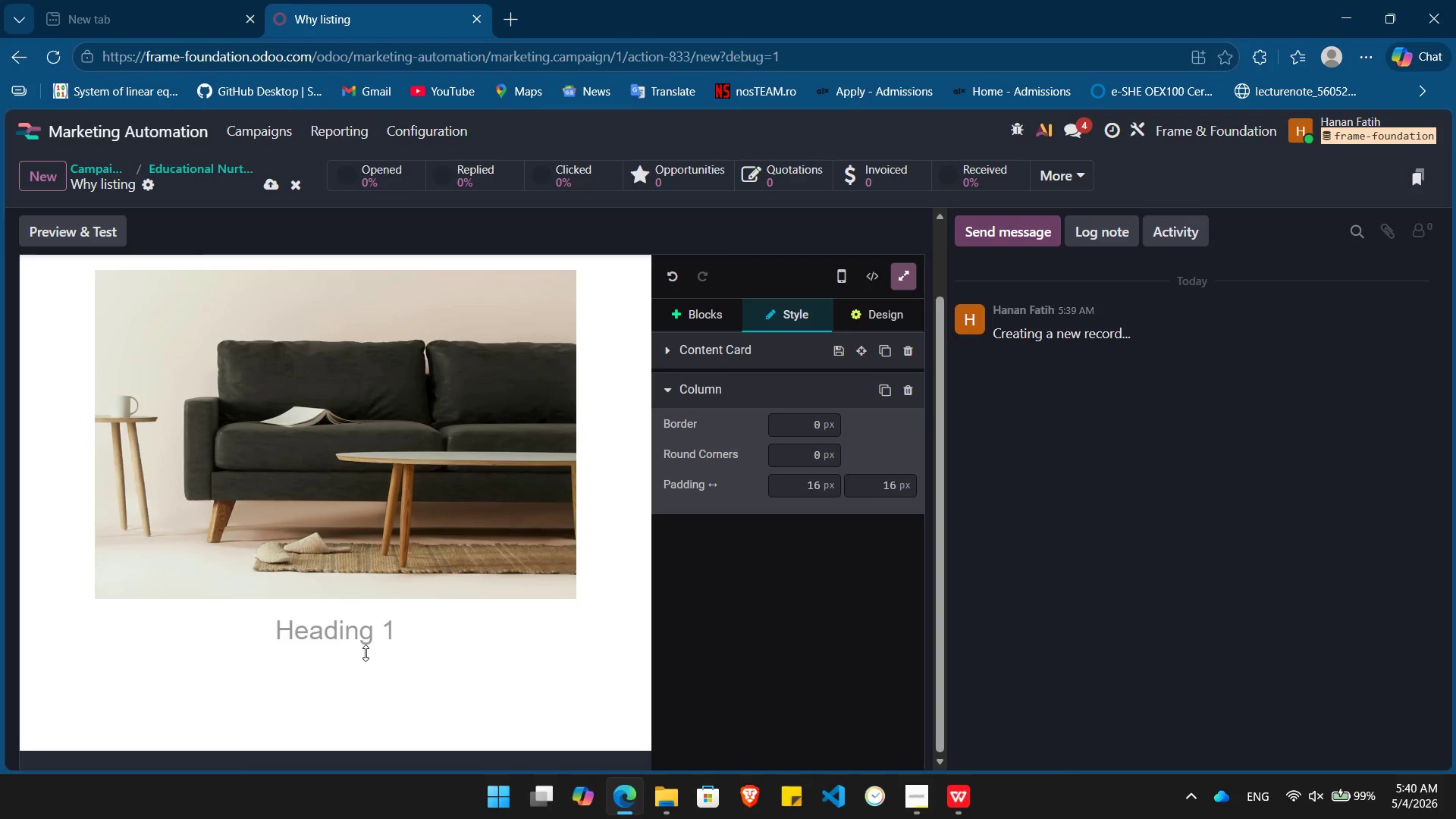 
wait(16.36)
 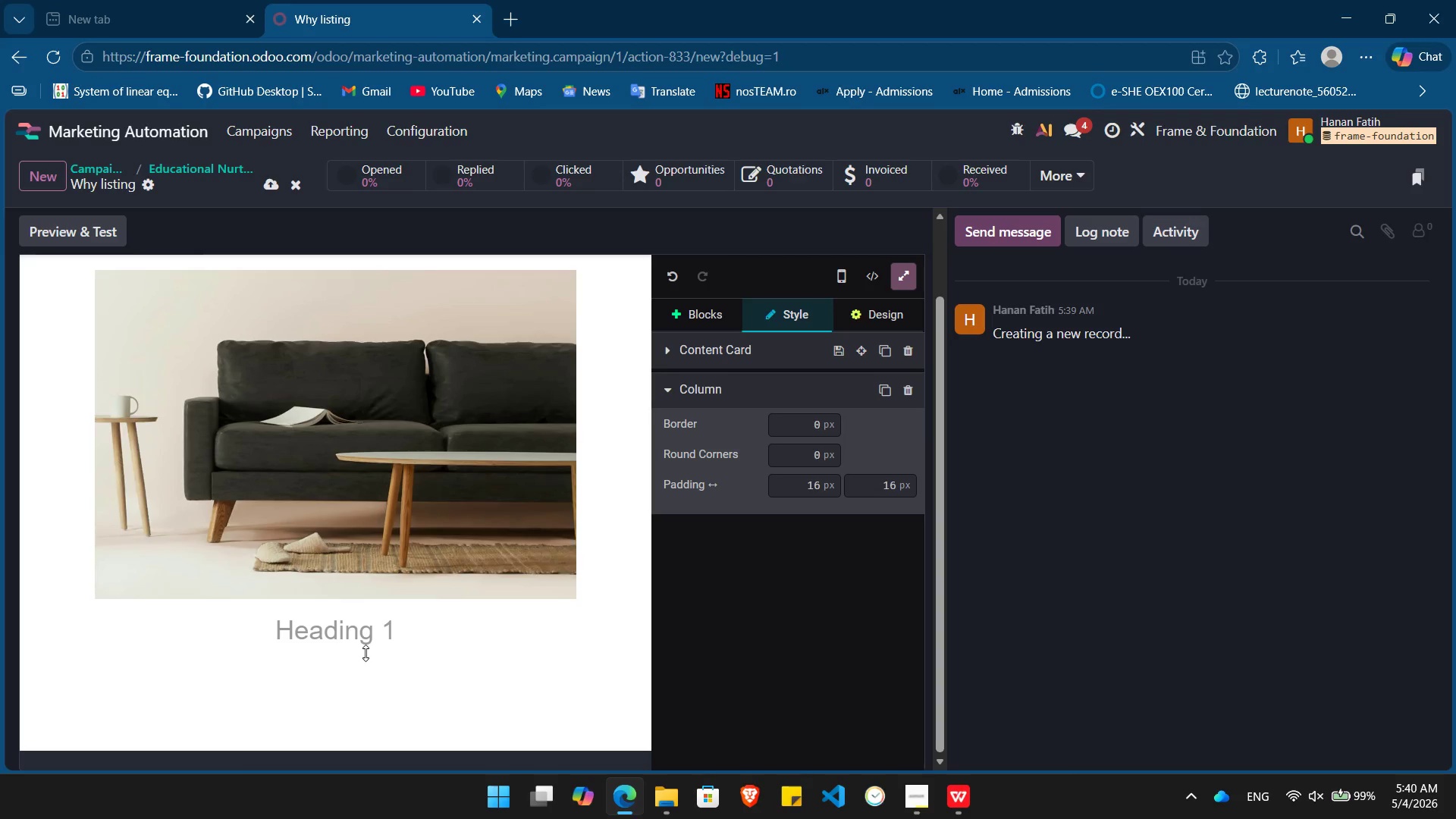 
type(Why)
 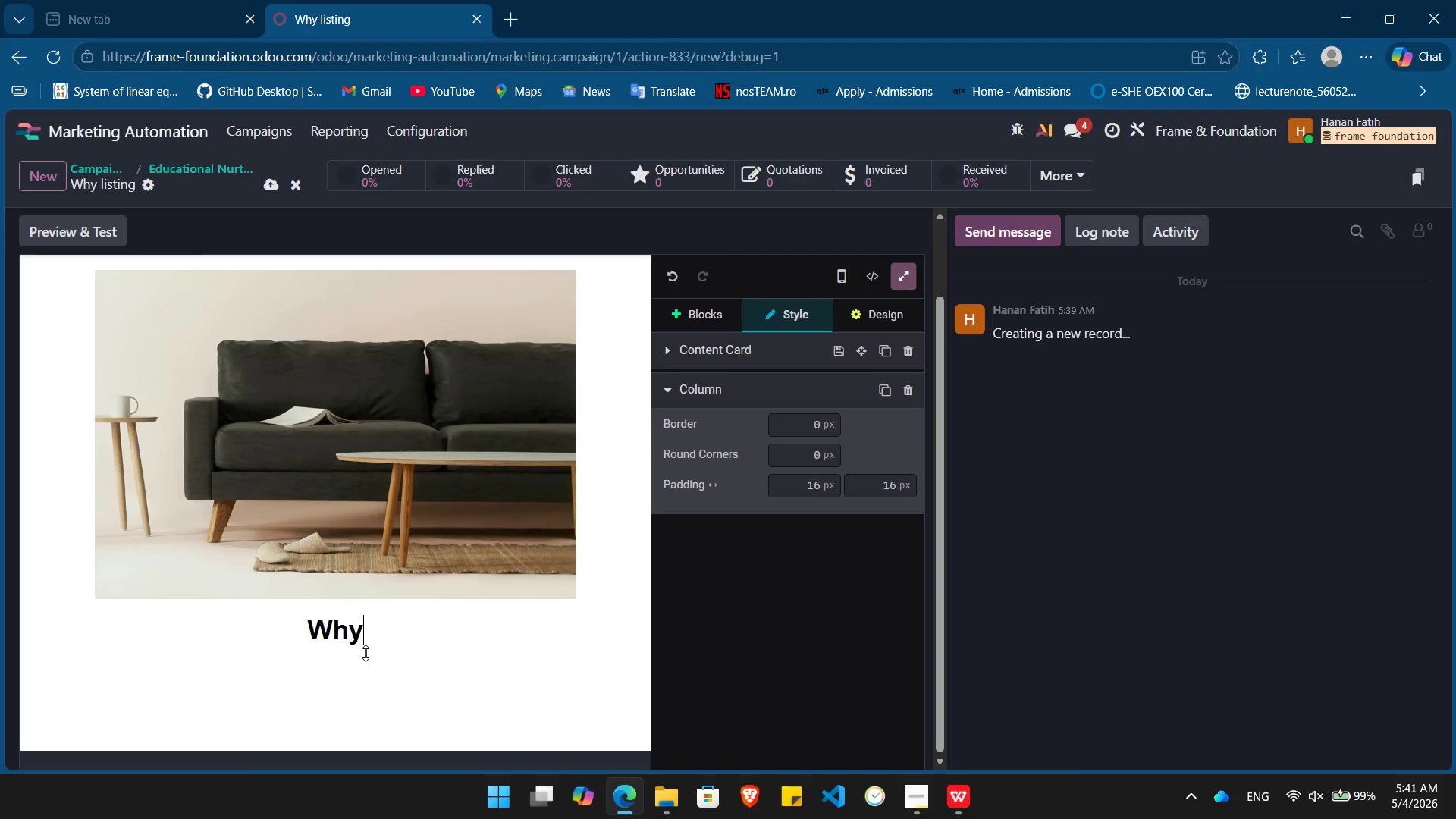 
type(\\)
key(Backspace)
key(Backspace)
key(Backspace)
key(Backspace)
type(hy listing take long.)
 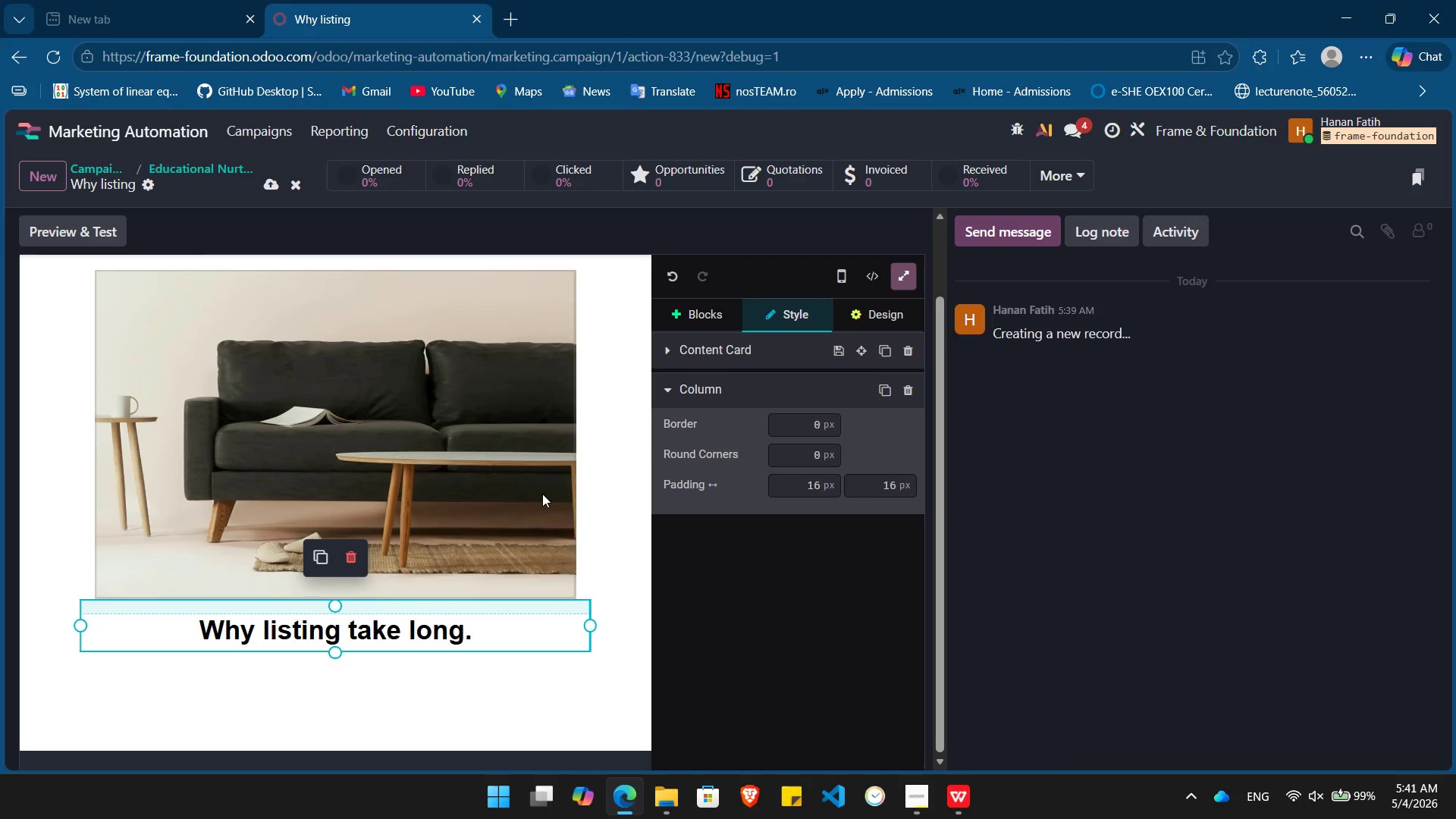 
double_click([542, 494])
 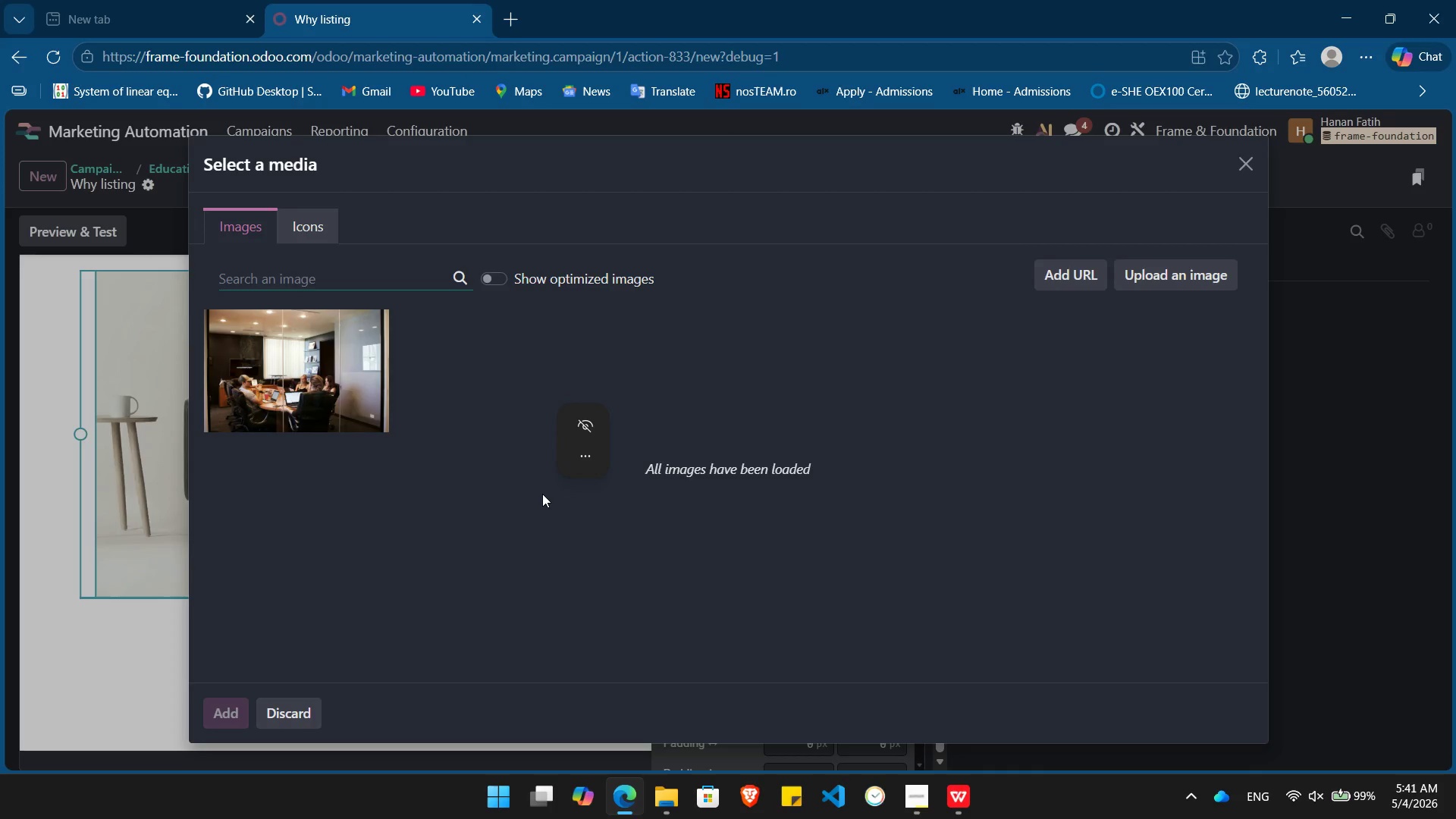 
left_click([311, 350])
 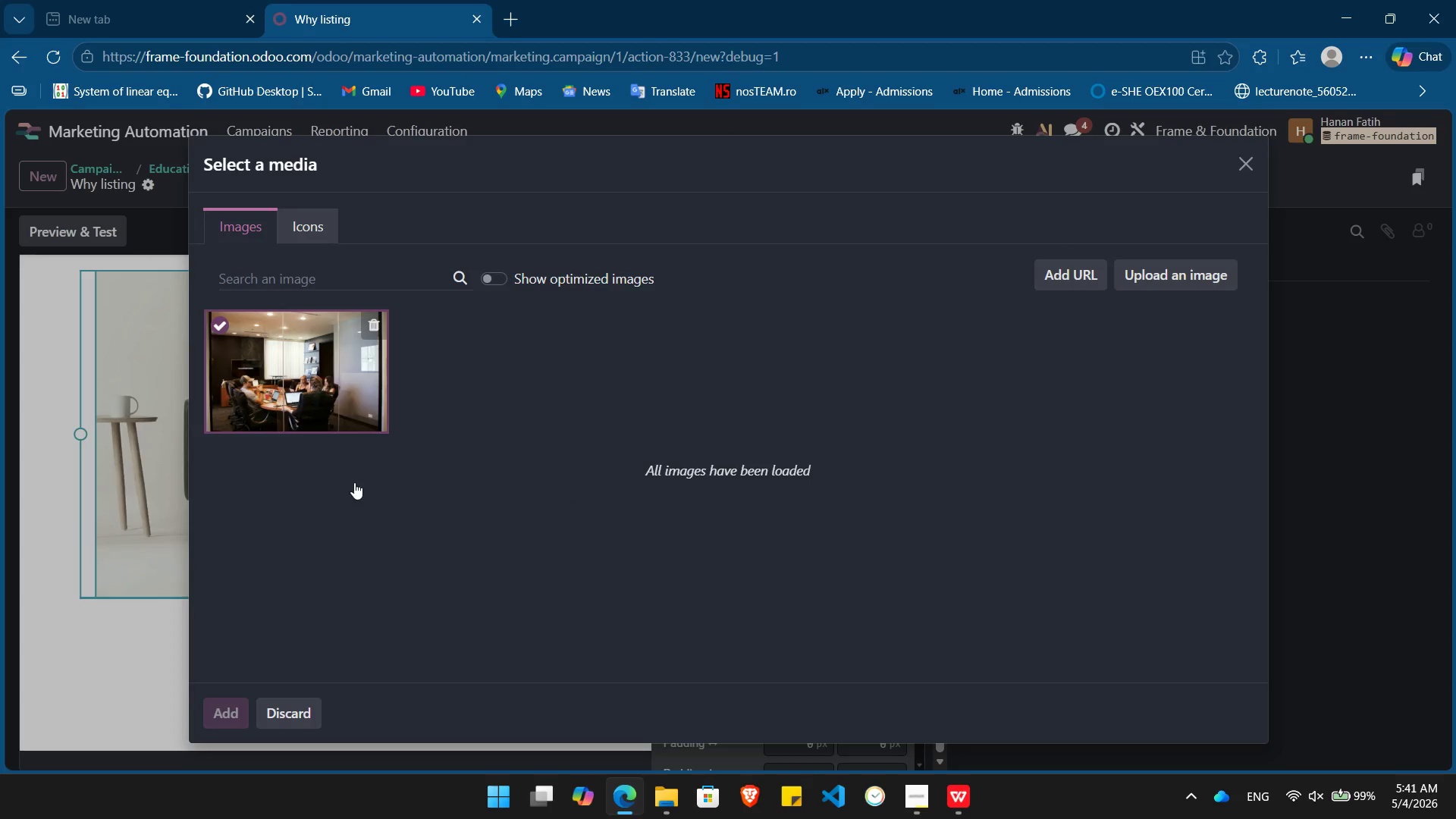 
mouse_move([335, 507])
 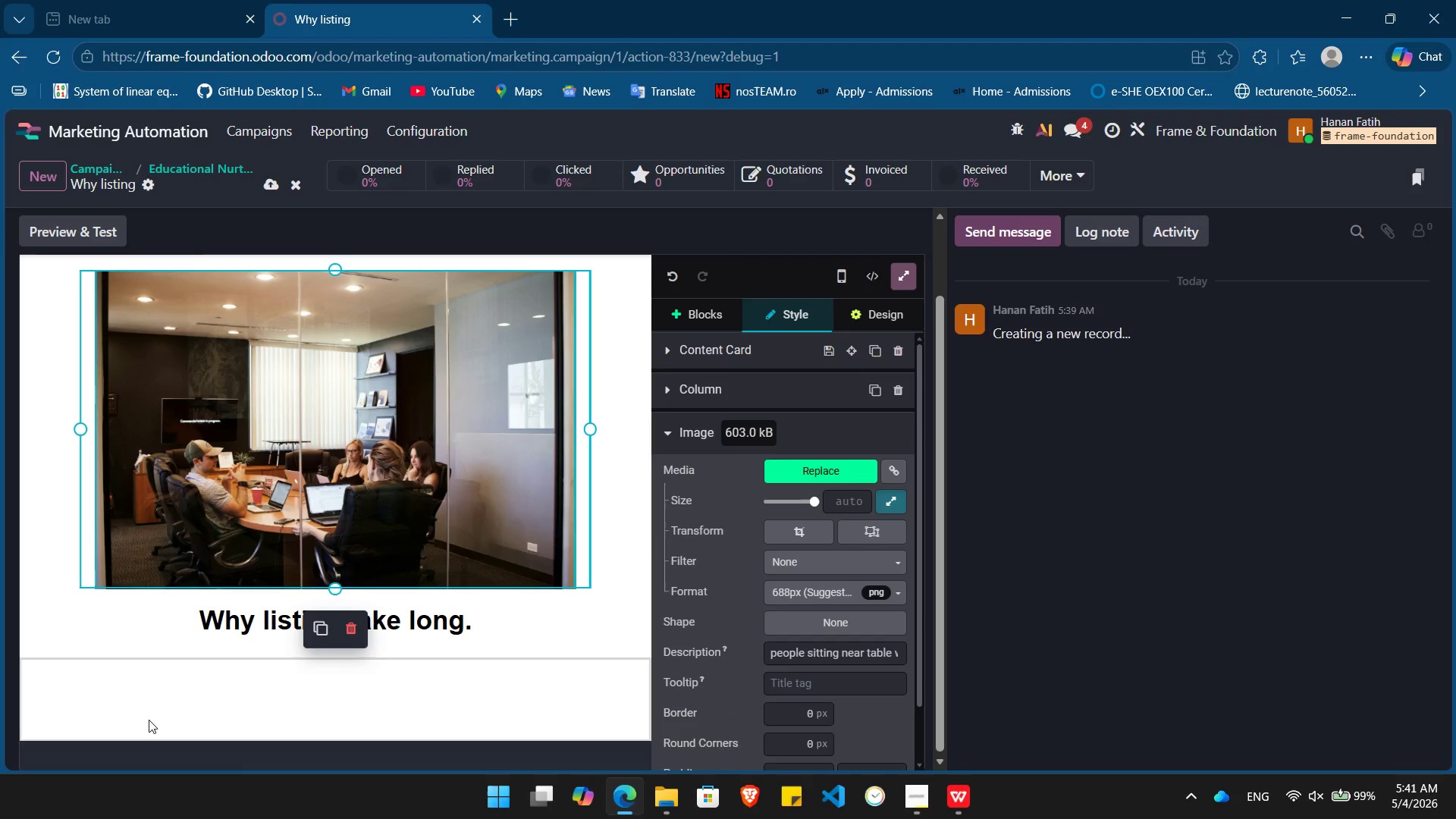 
left_click([149, 720])
 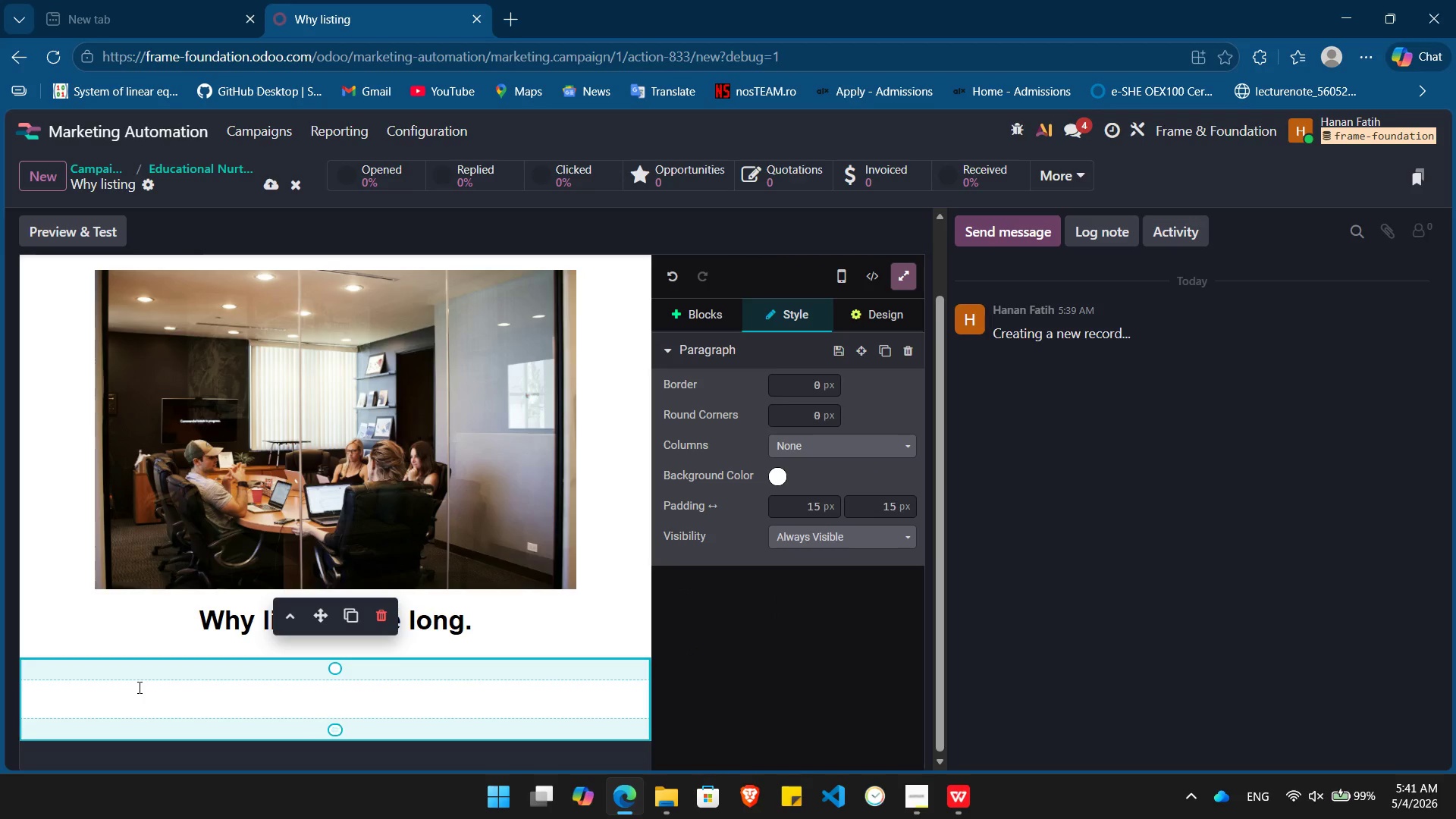 
left_click([138, 687])
 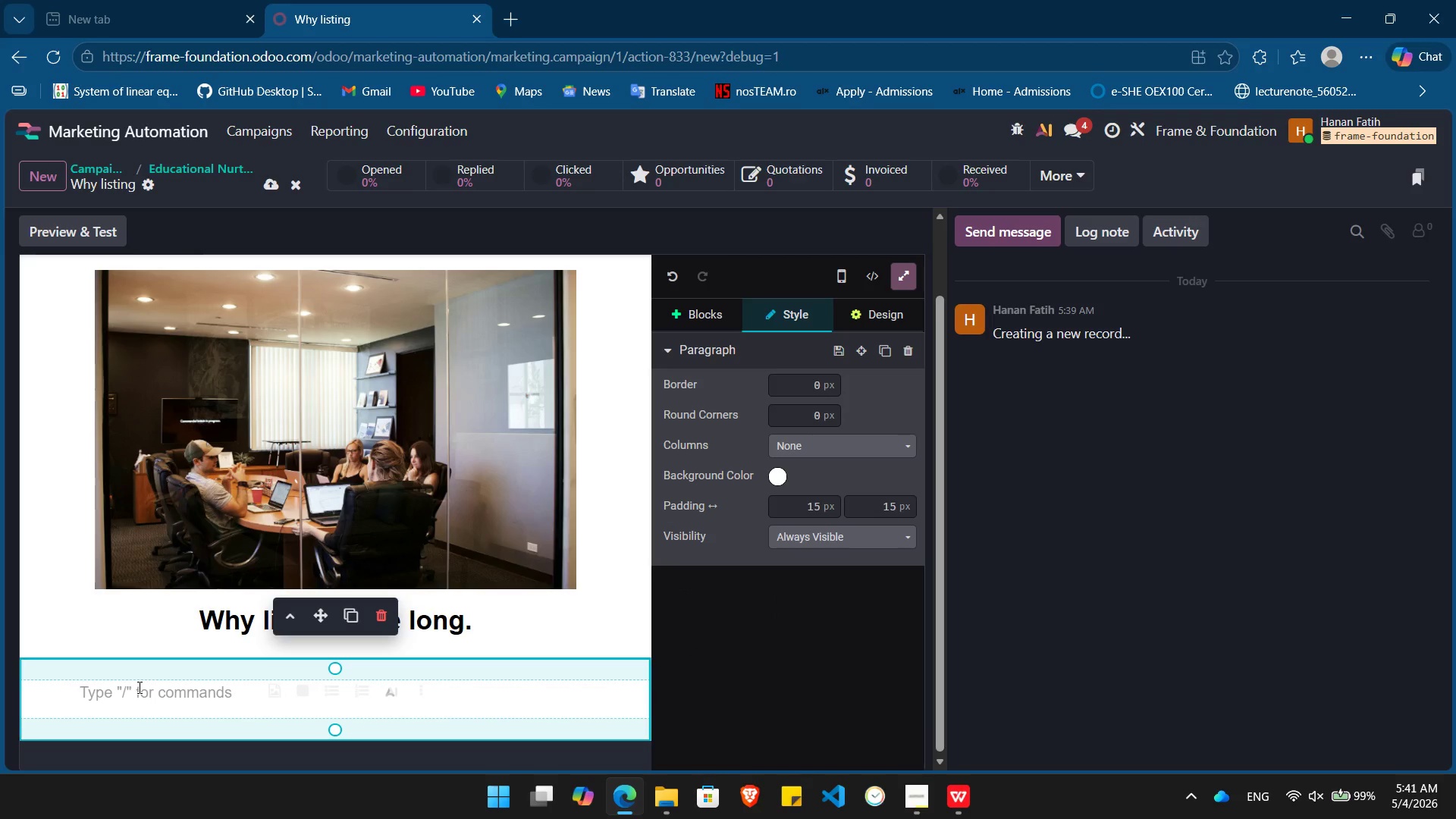 
type(In the current /)
 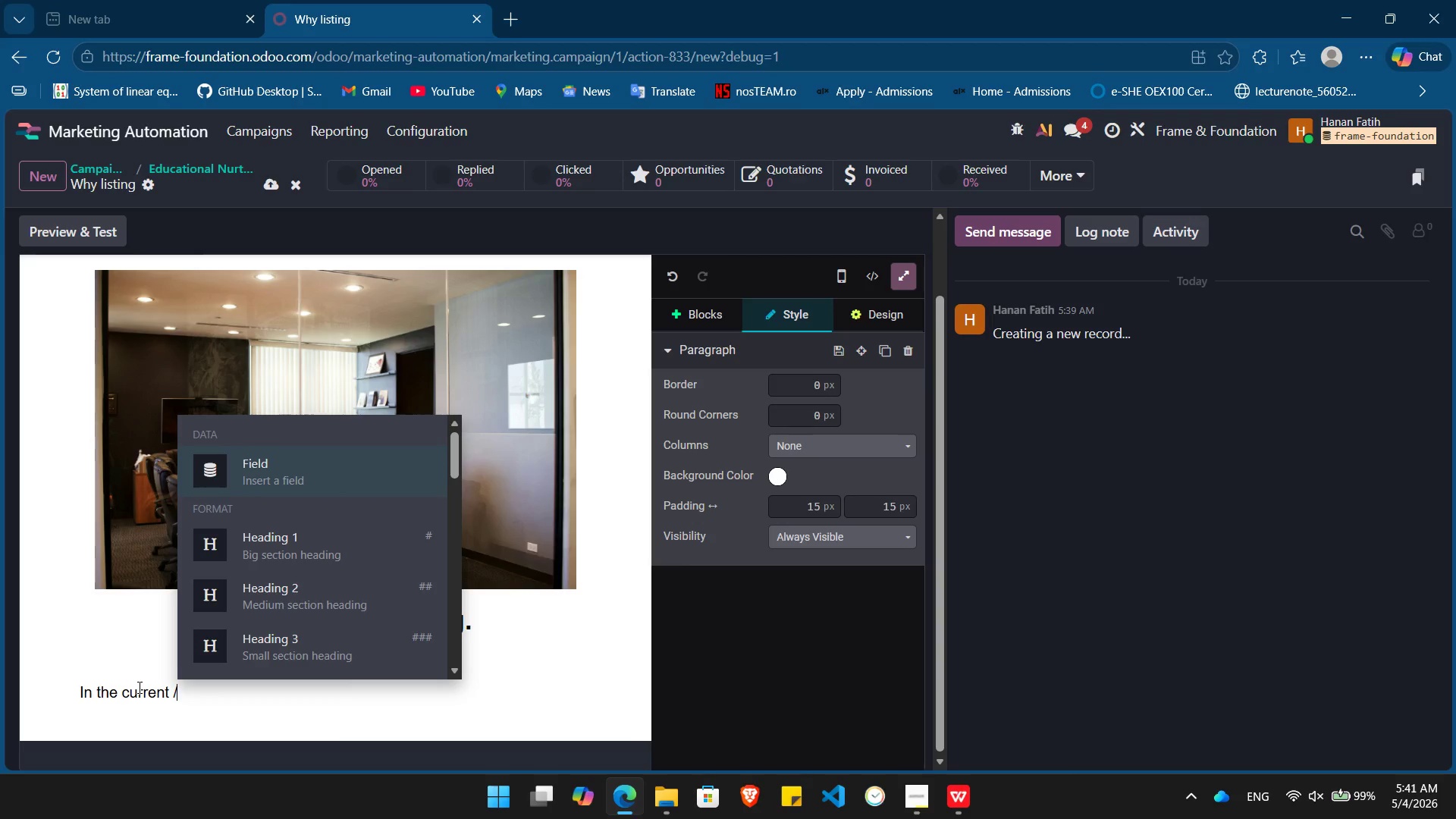 
key(Enter)
 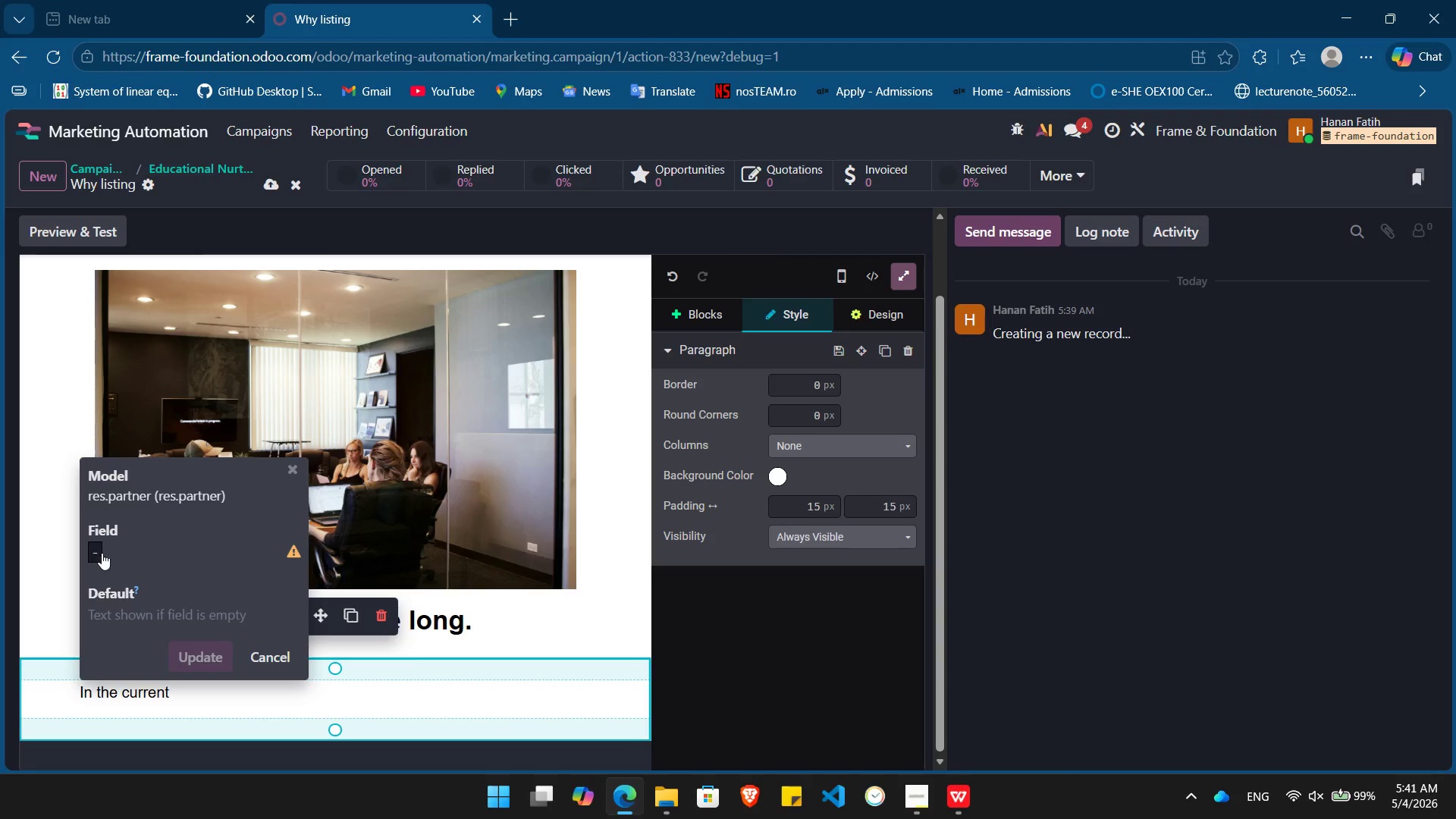 
left_click([101, 549])
 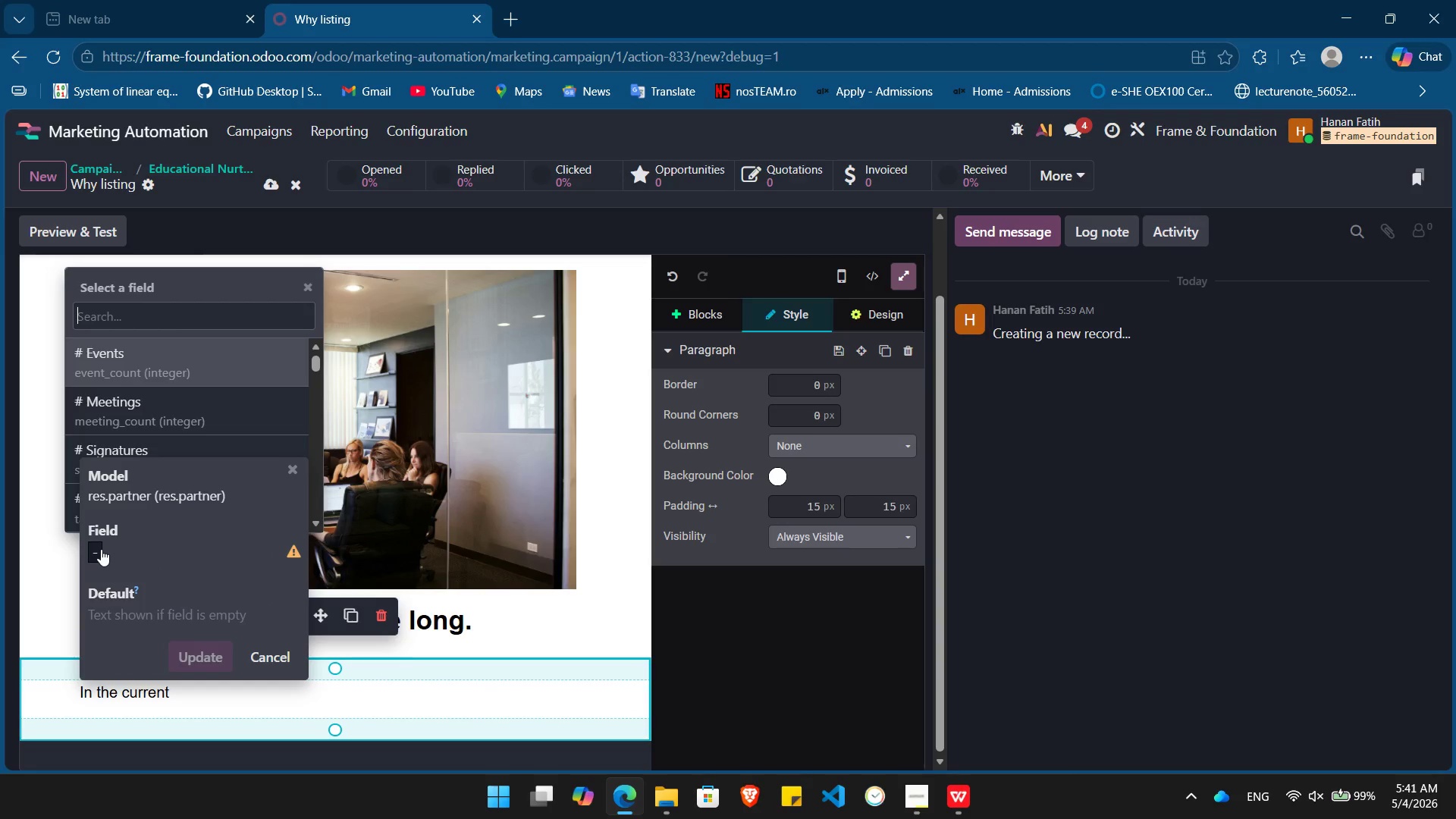 
type(primary)
 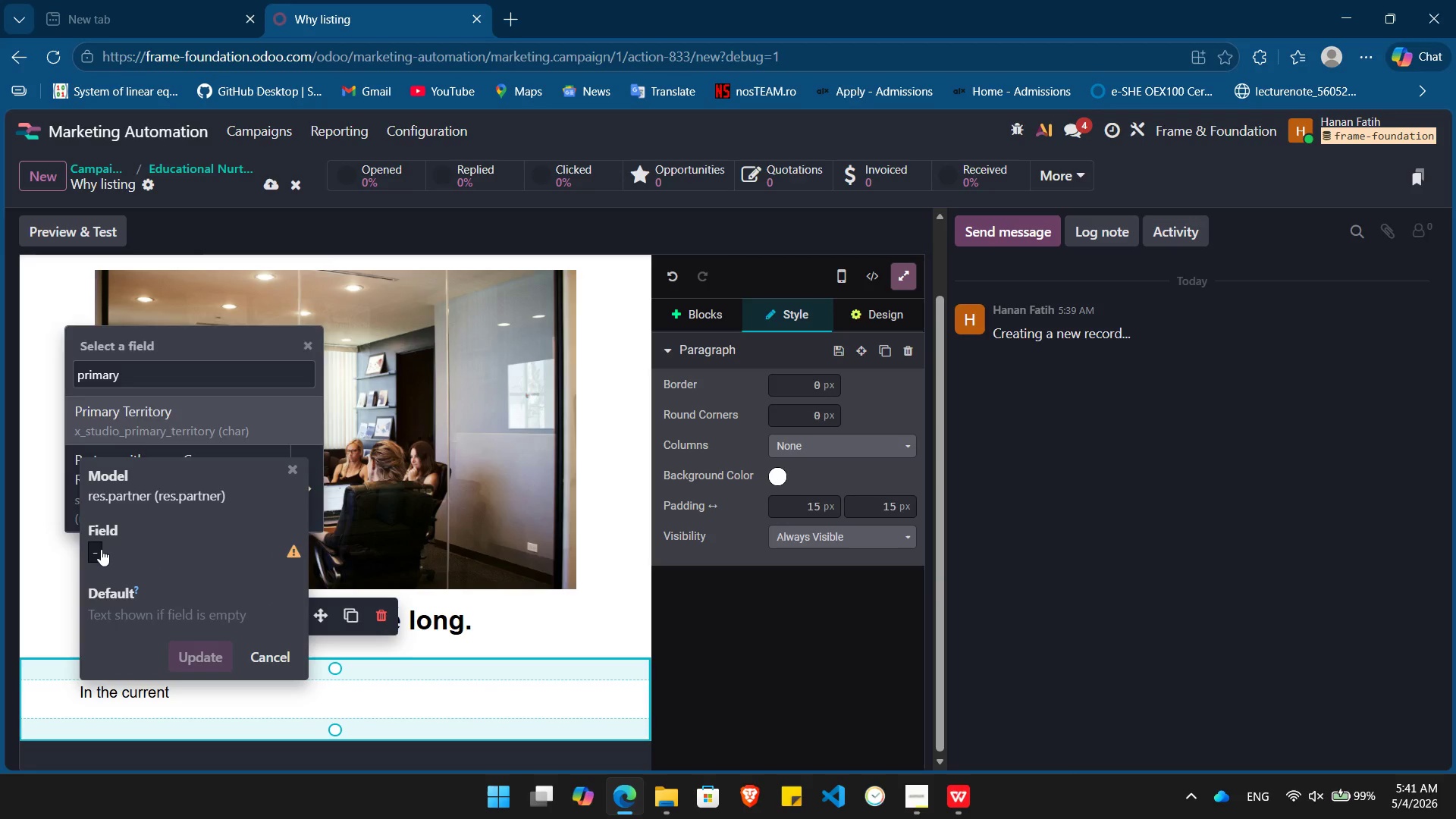 
key(Enter)
 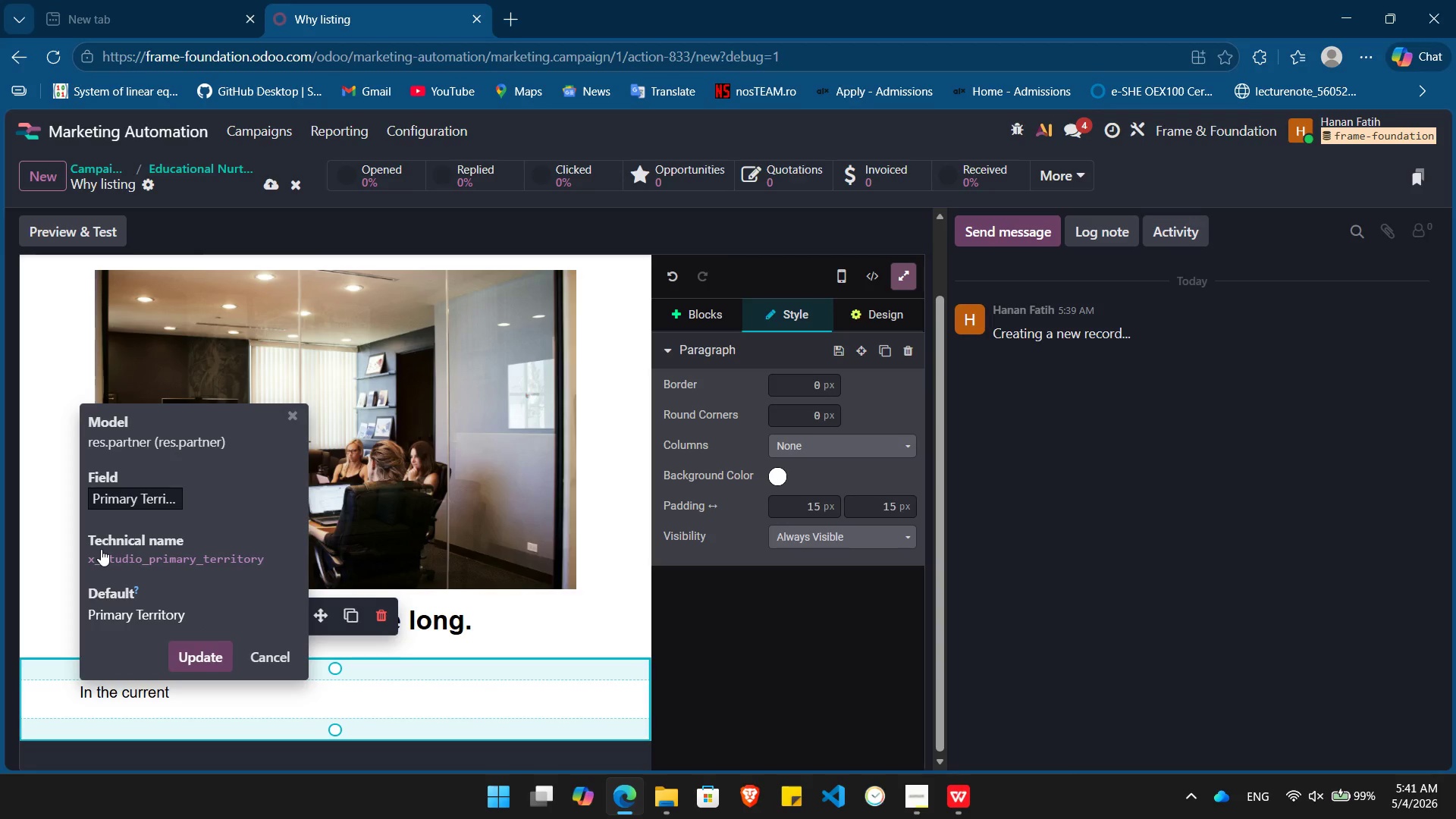 
key(Enter)
 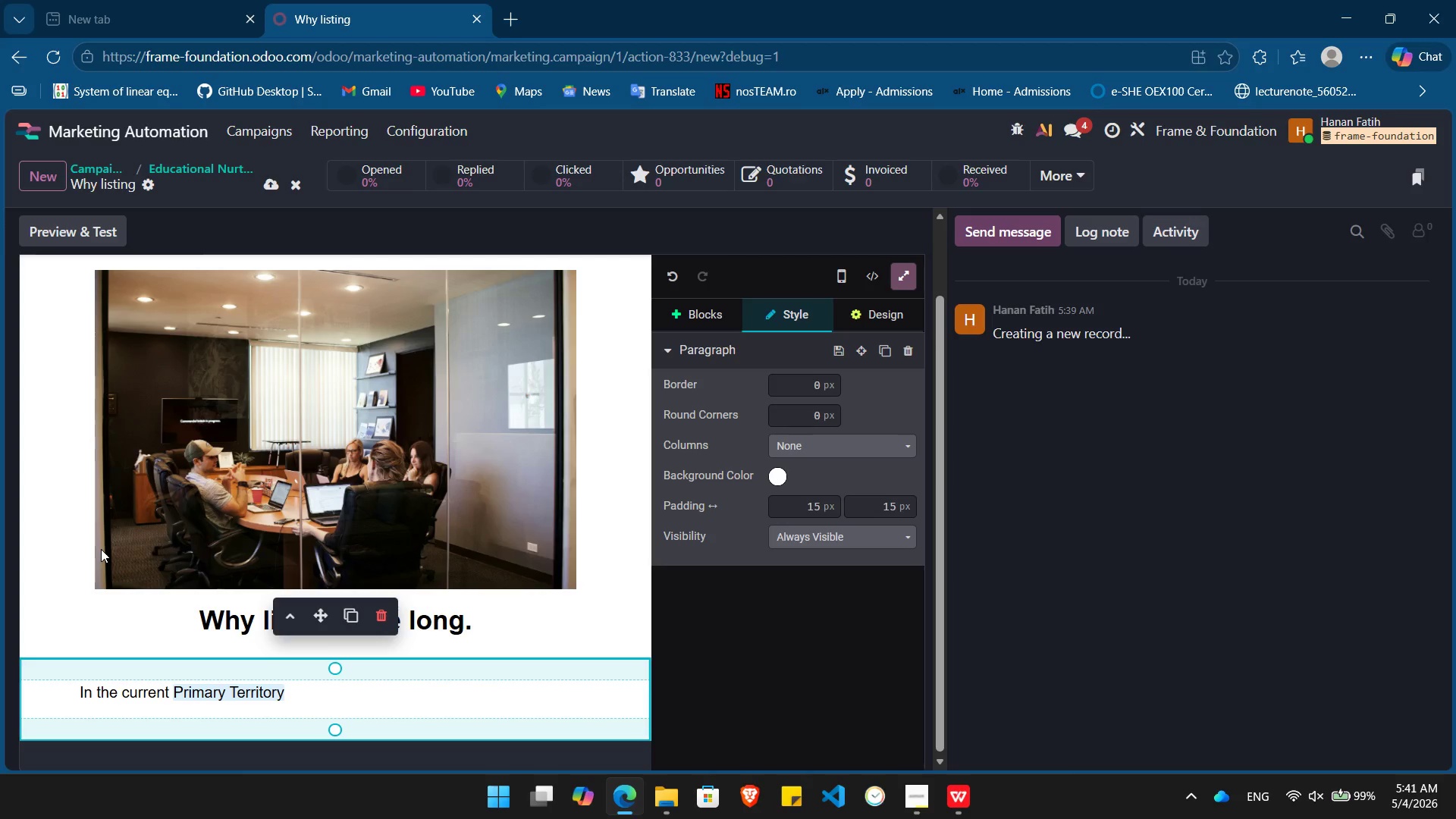 
key(Control+Z)
 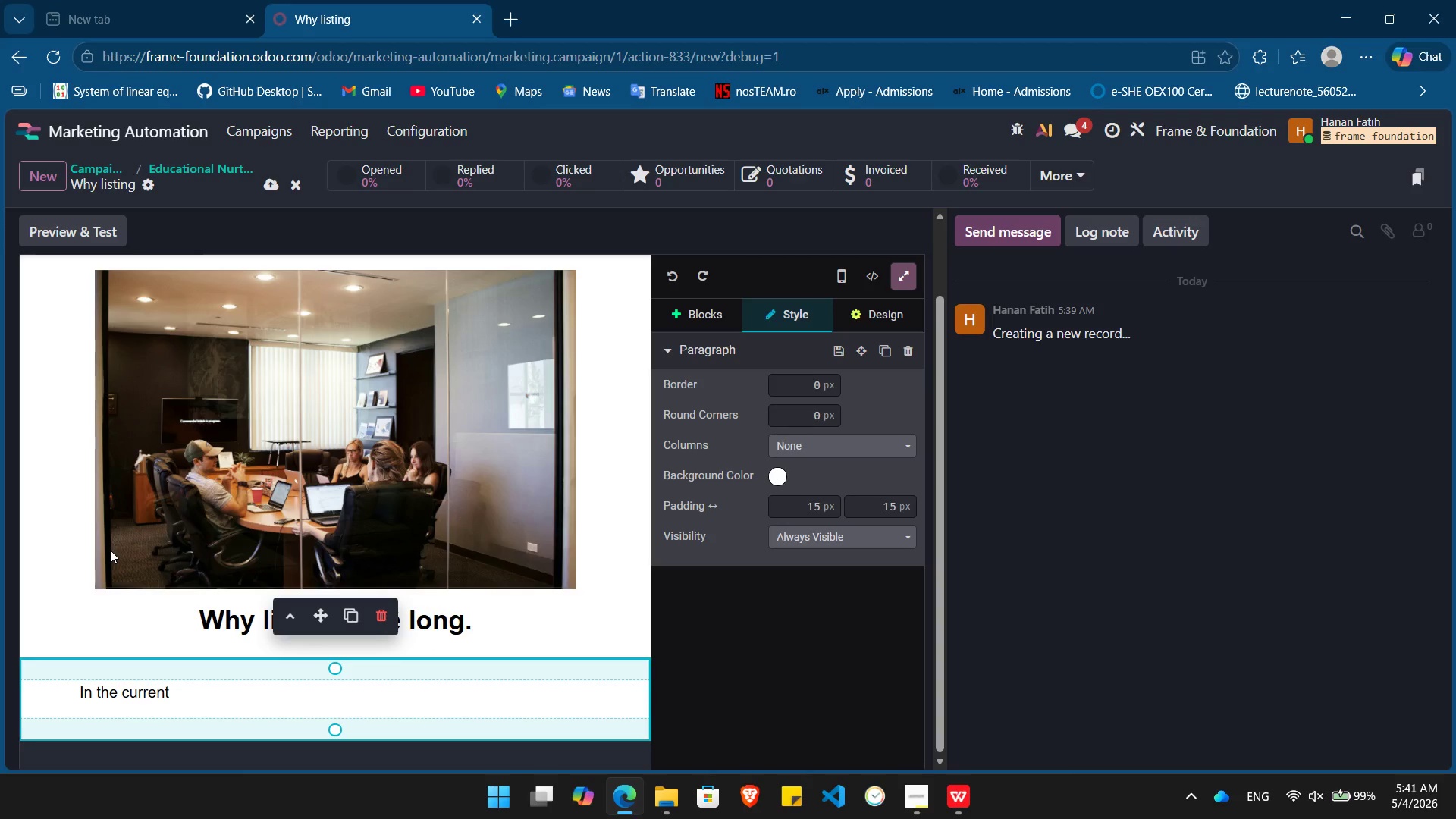 
key(Slash)
 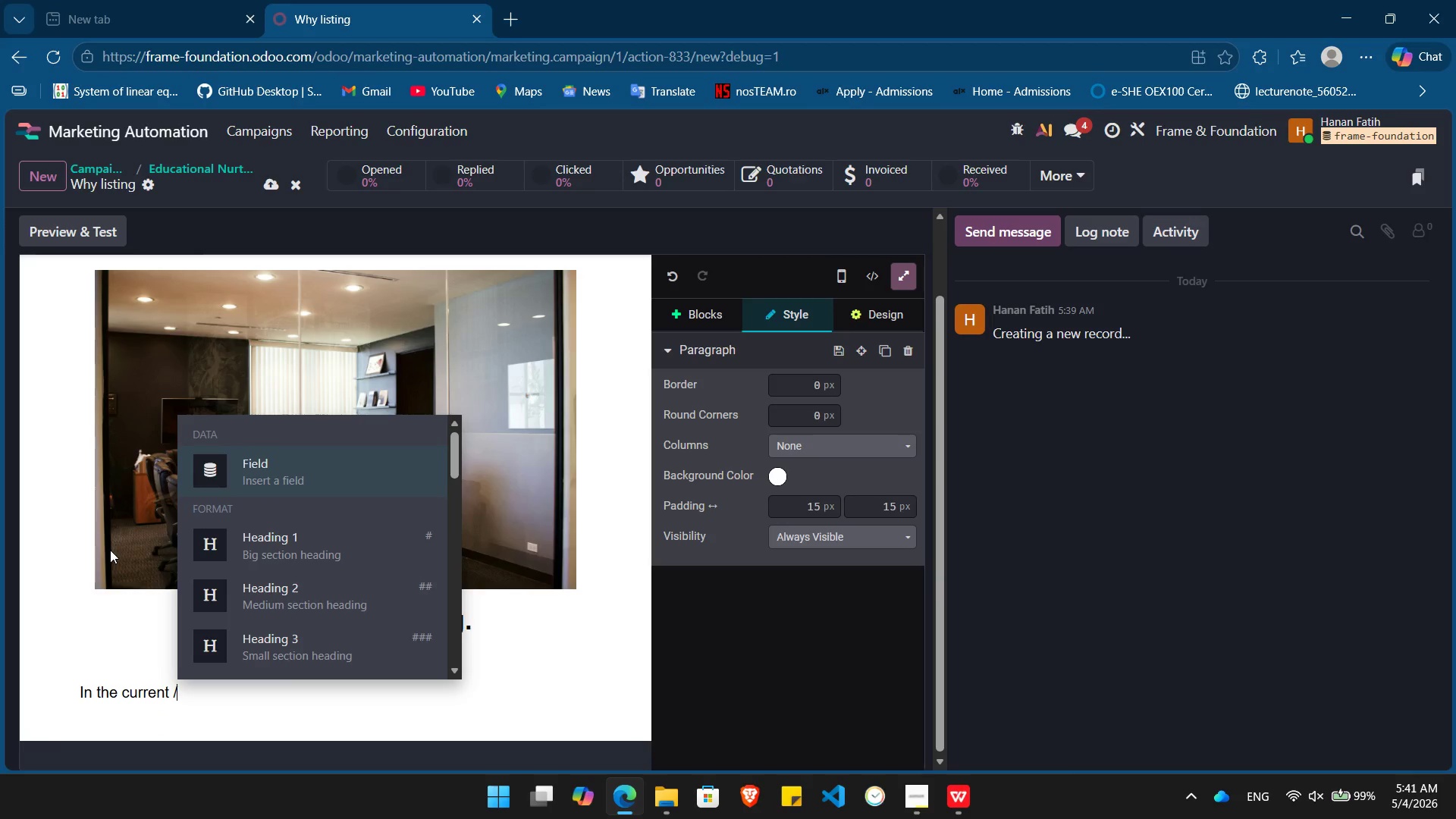 
key(Enter)
 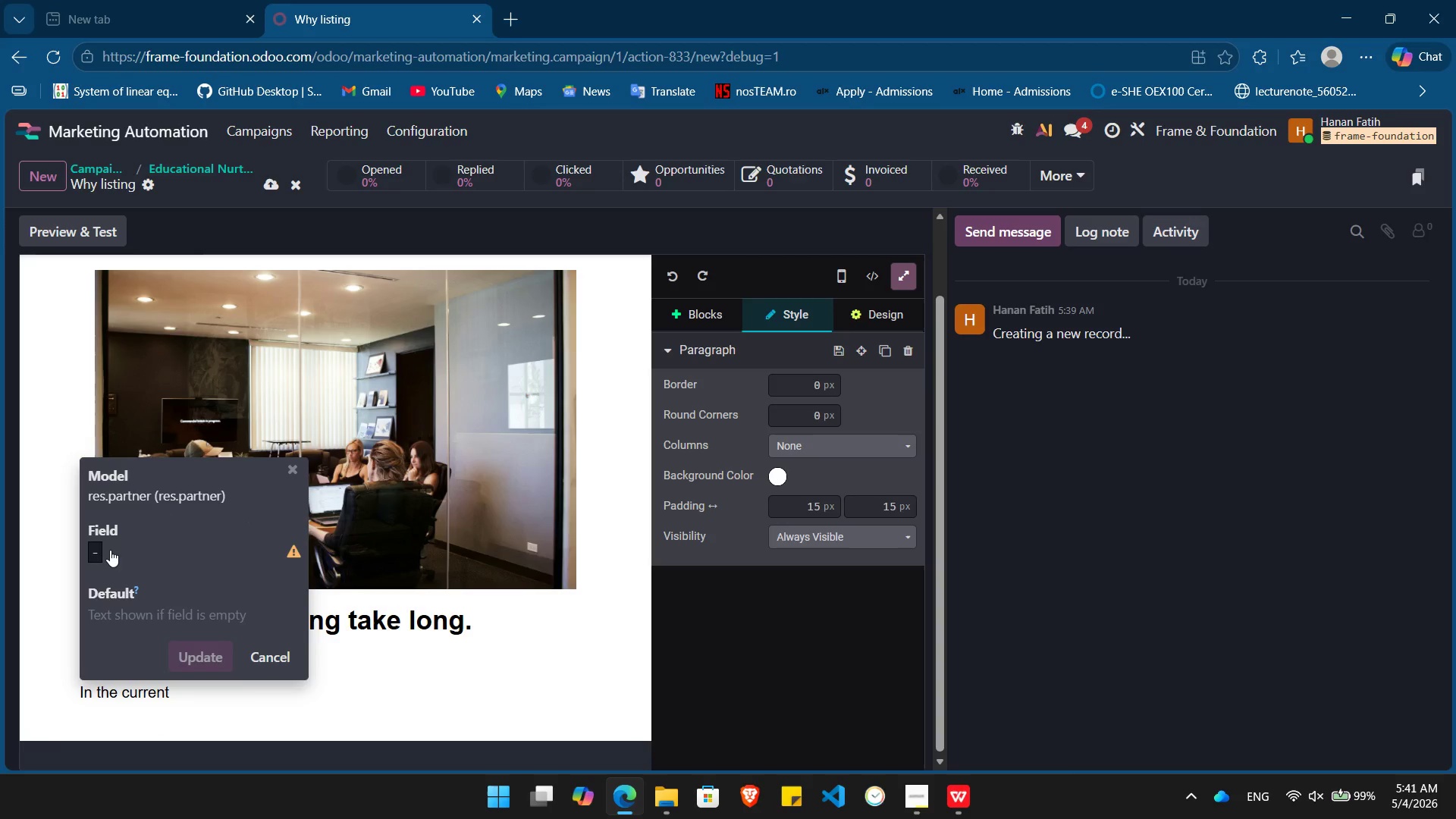 
left_click([110, 550])
 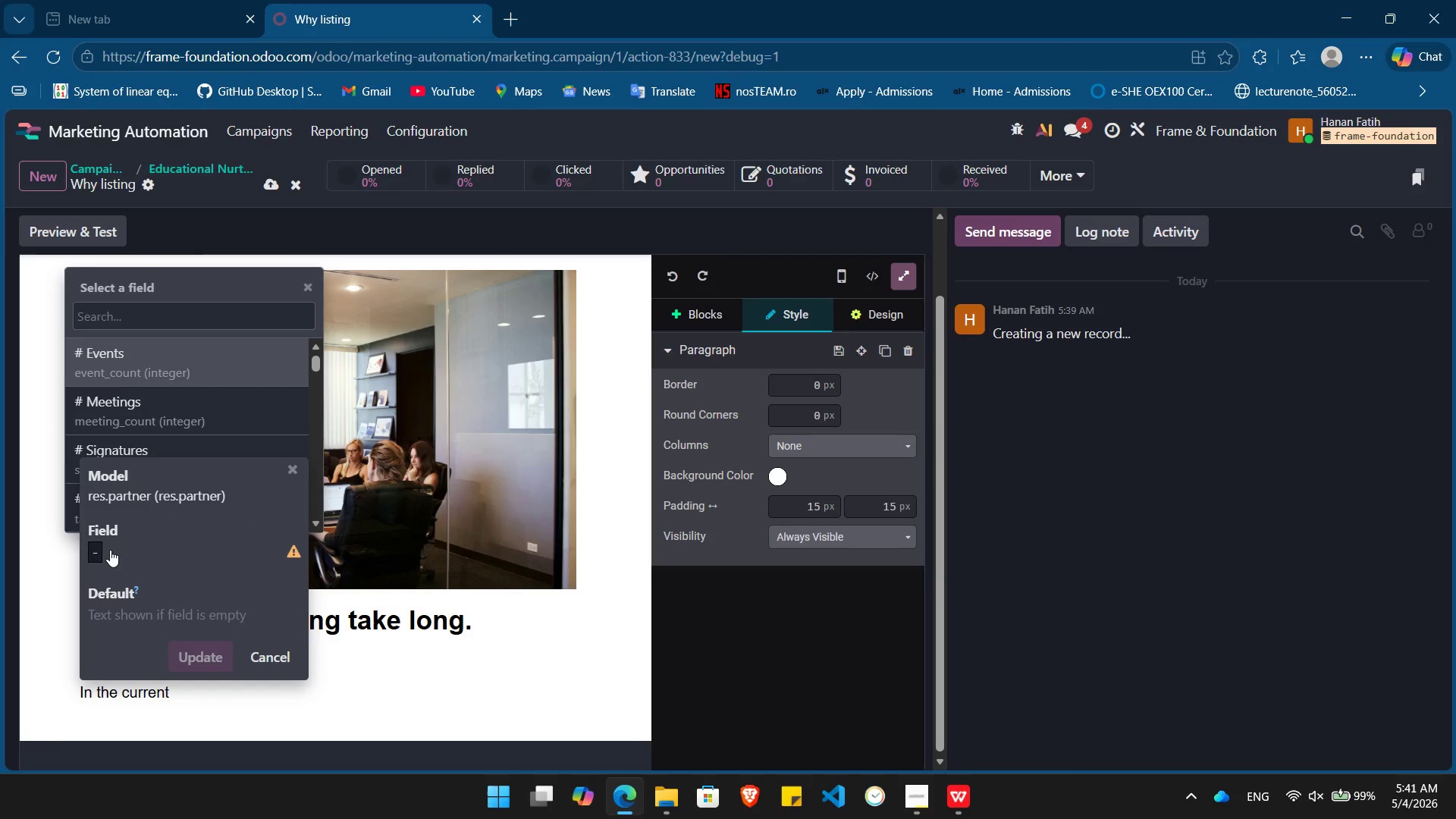 
type(prima)
 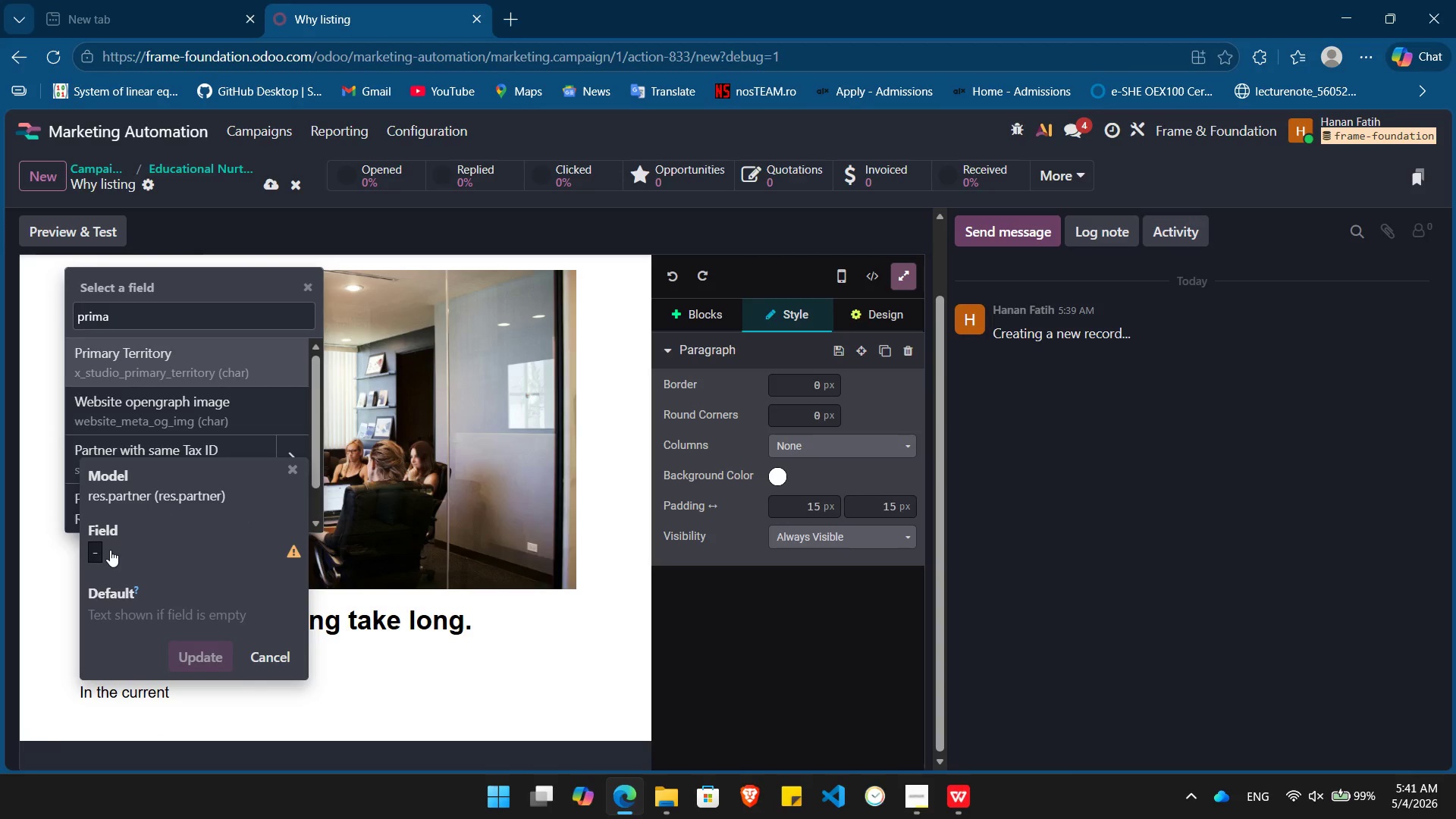 
key(Enter)
 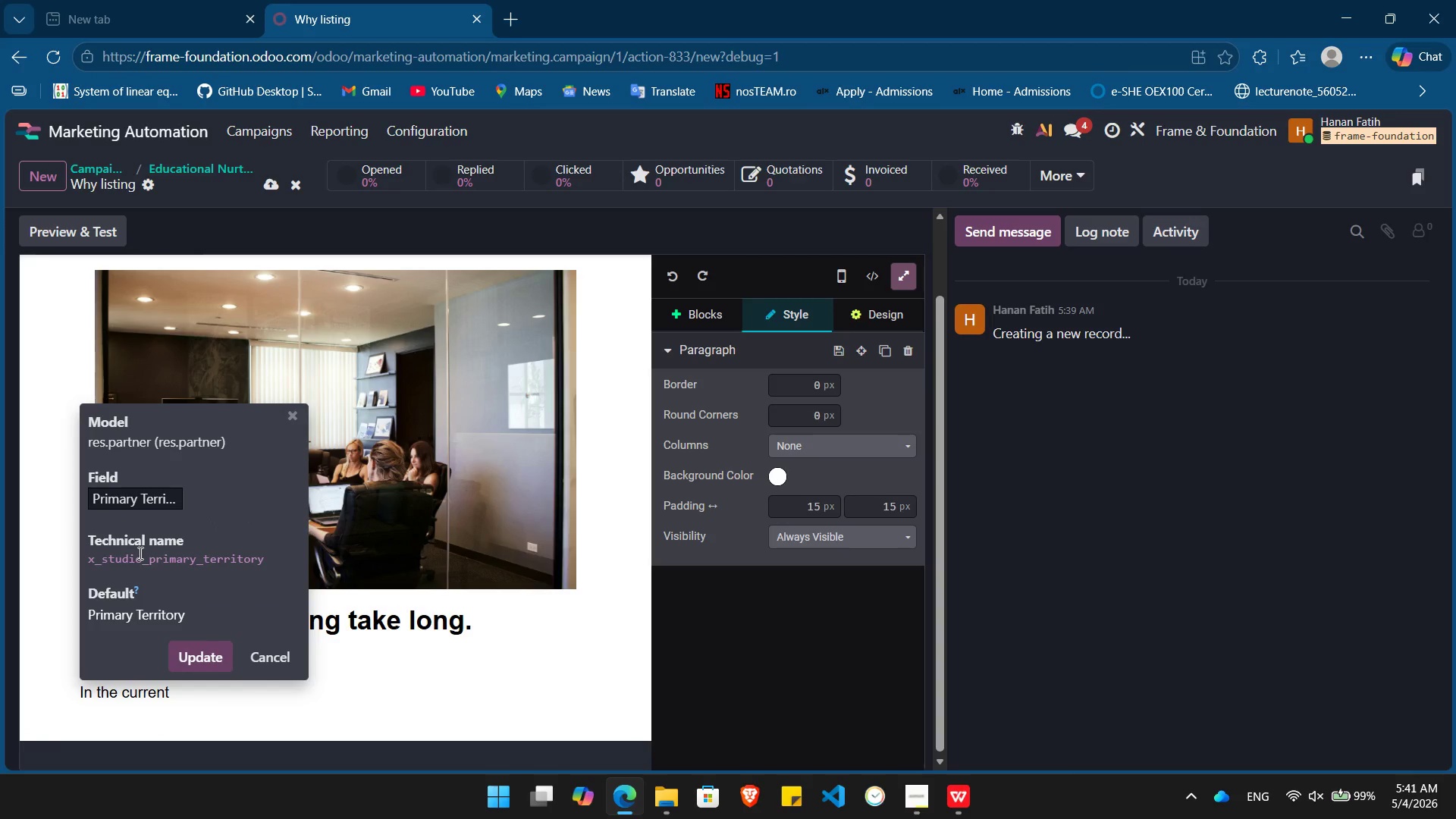 
double_click([139, 553])
 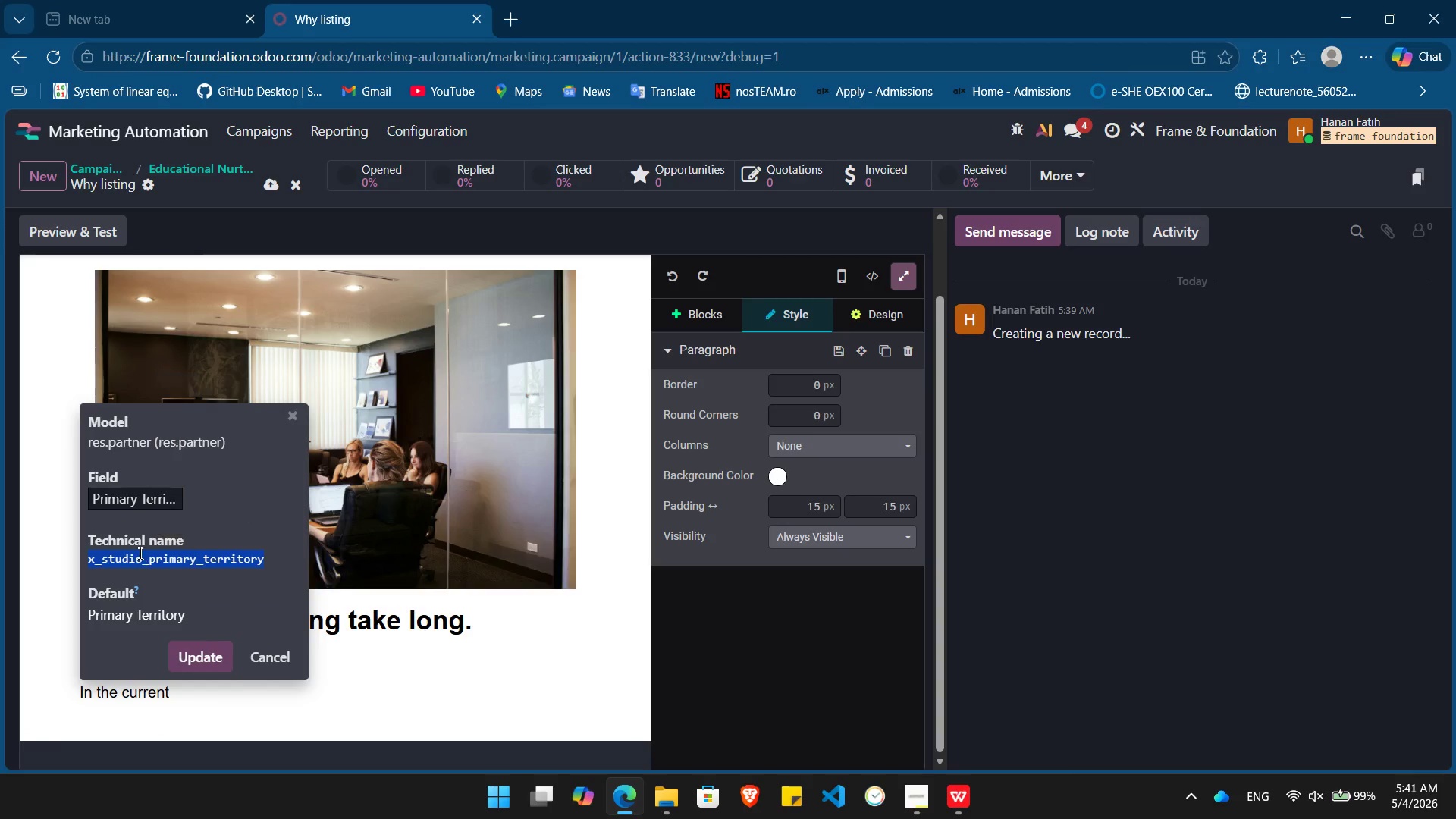 
key(Control+ControlLeft)
 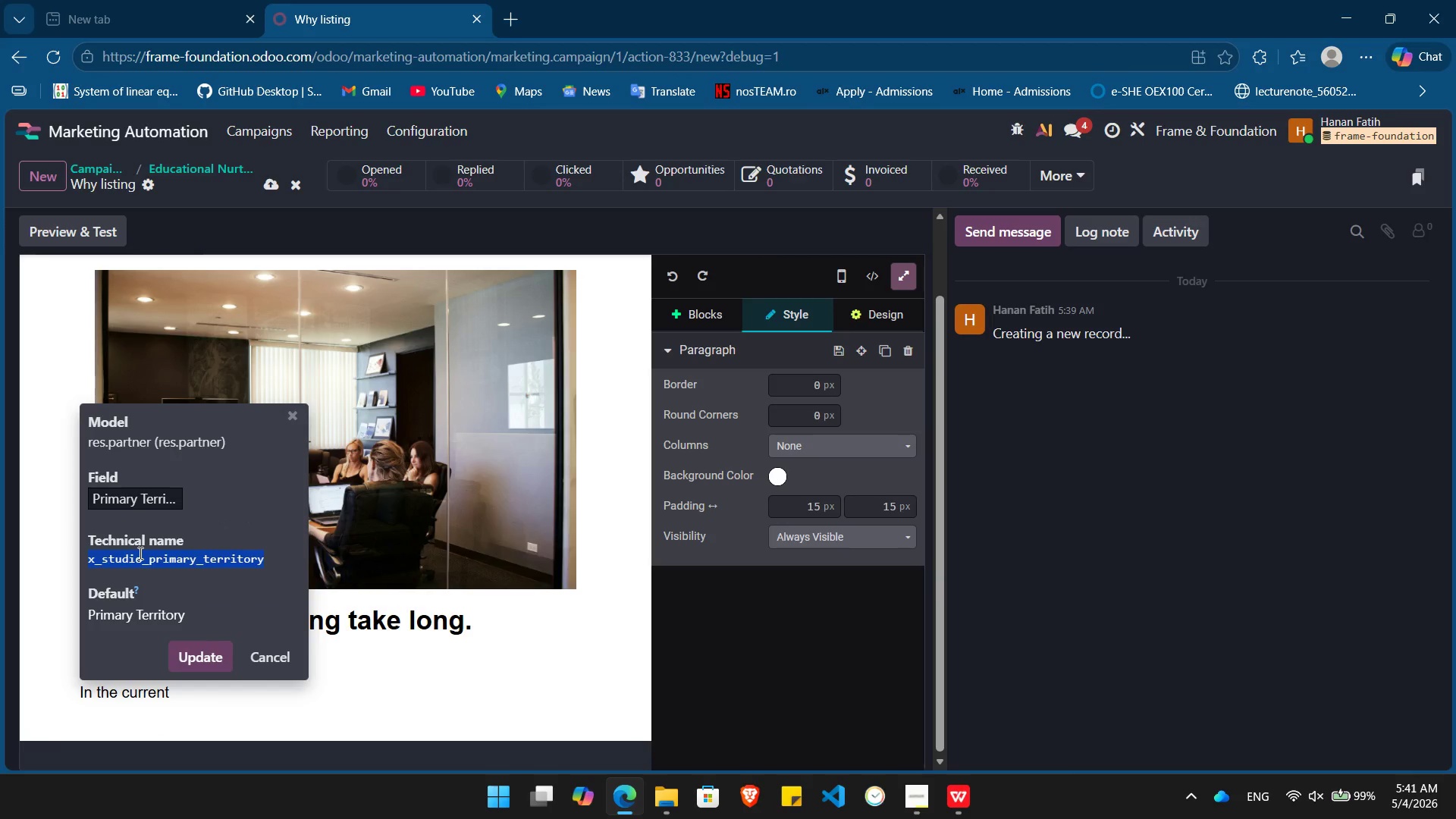 
key(Control+C)
 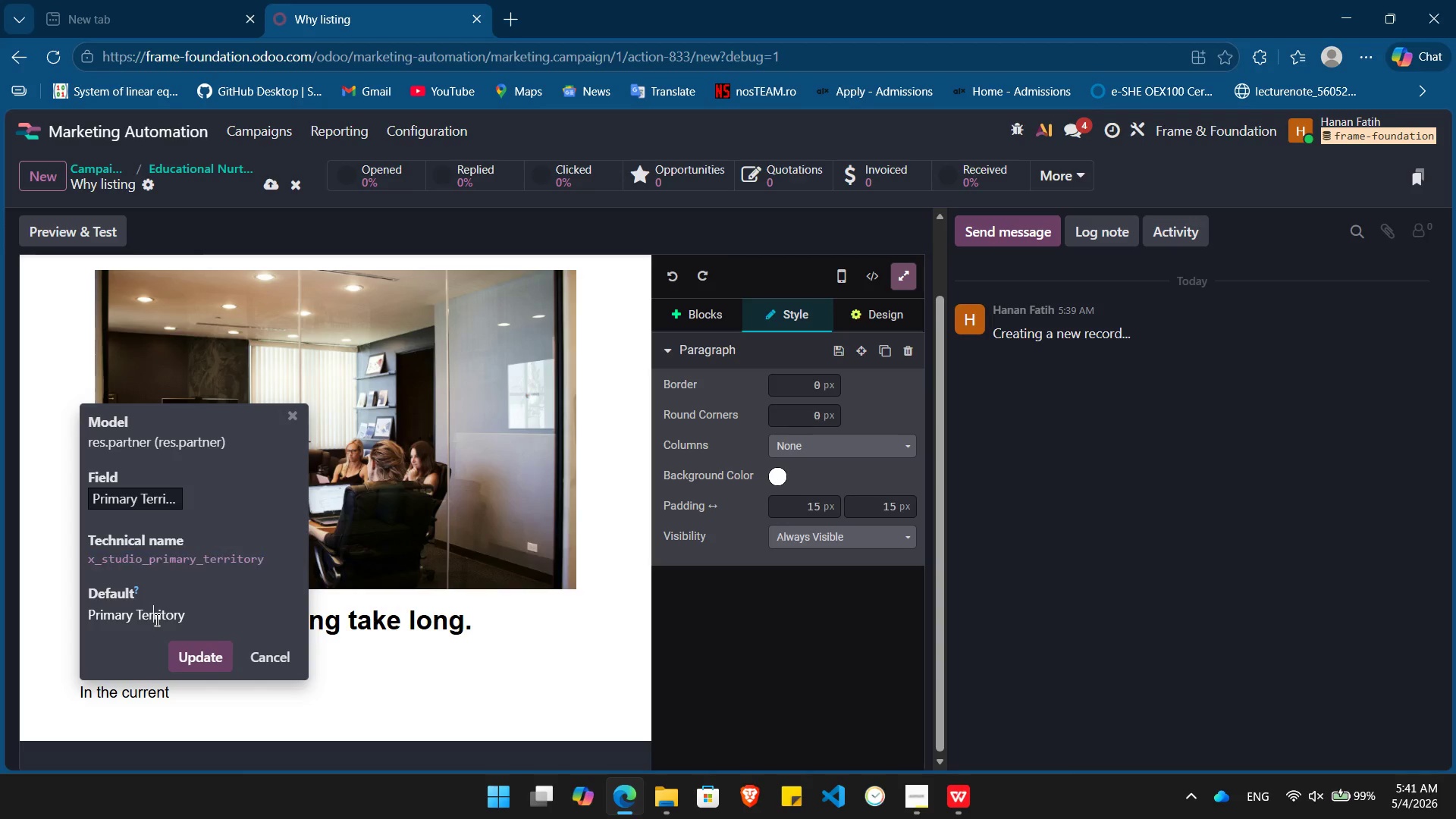 
double_click([155, 620])
 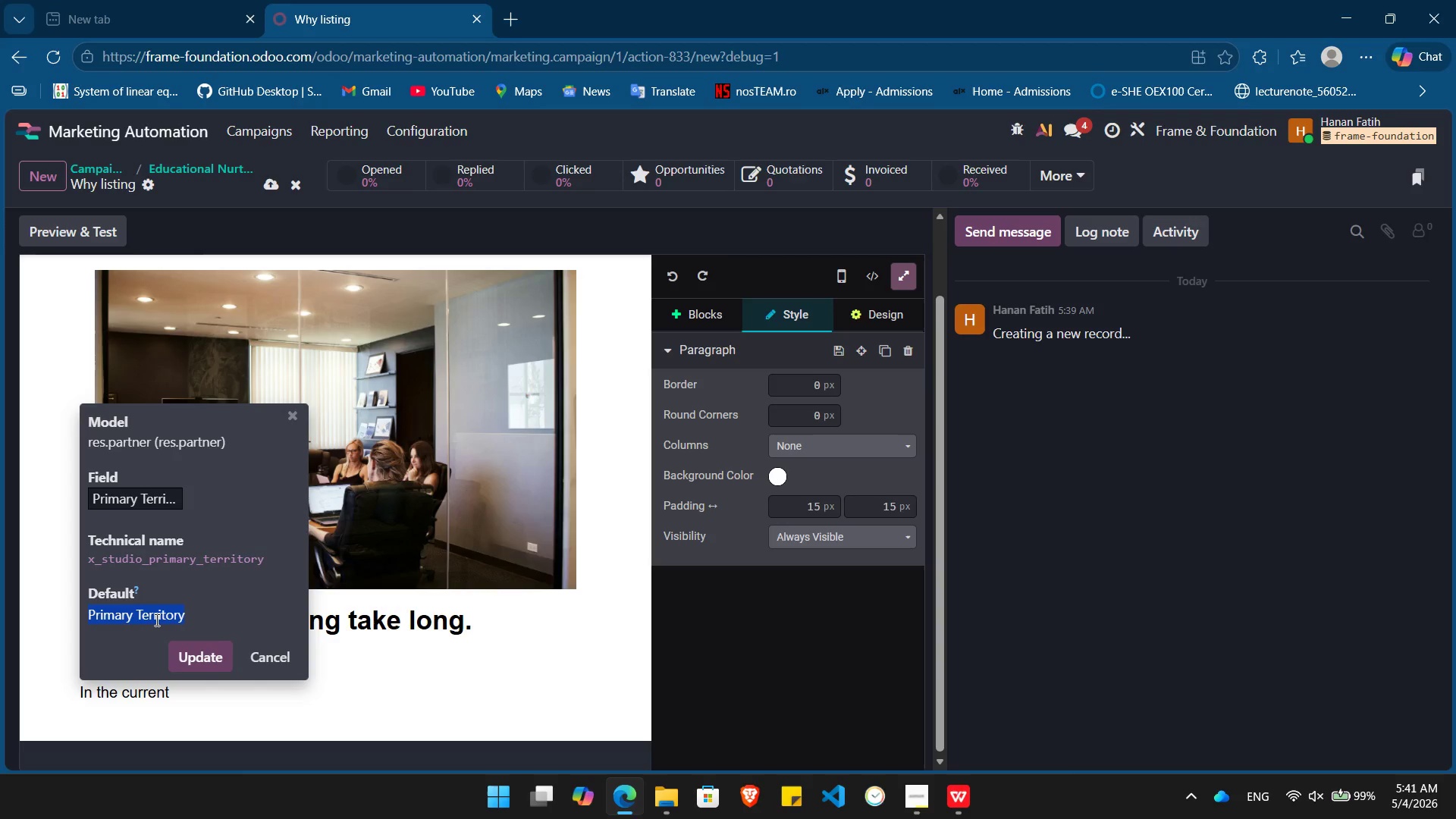 
triple_click([155, 620])
 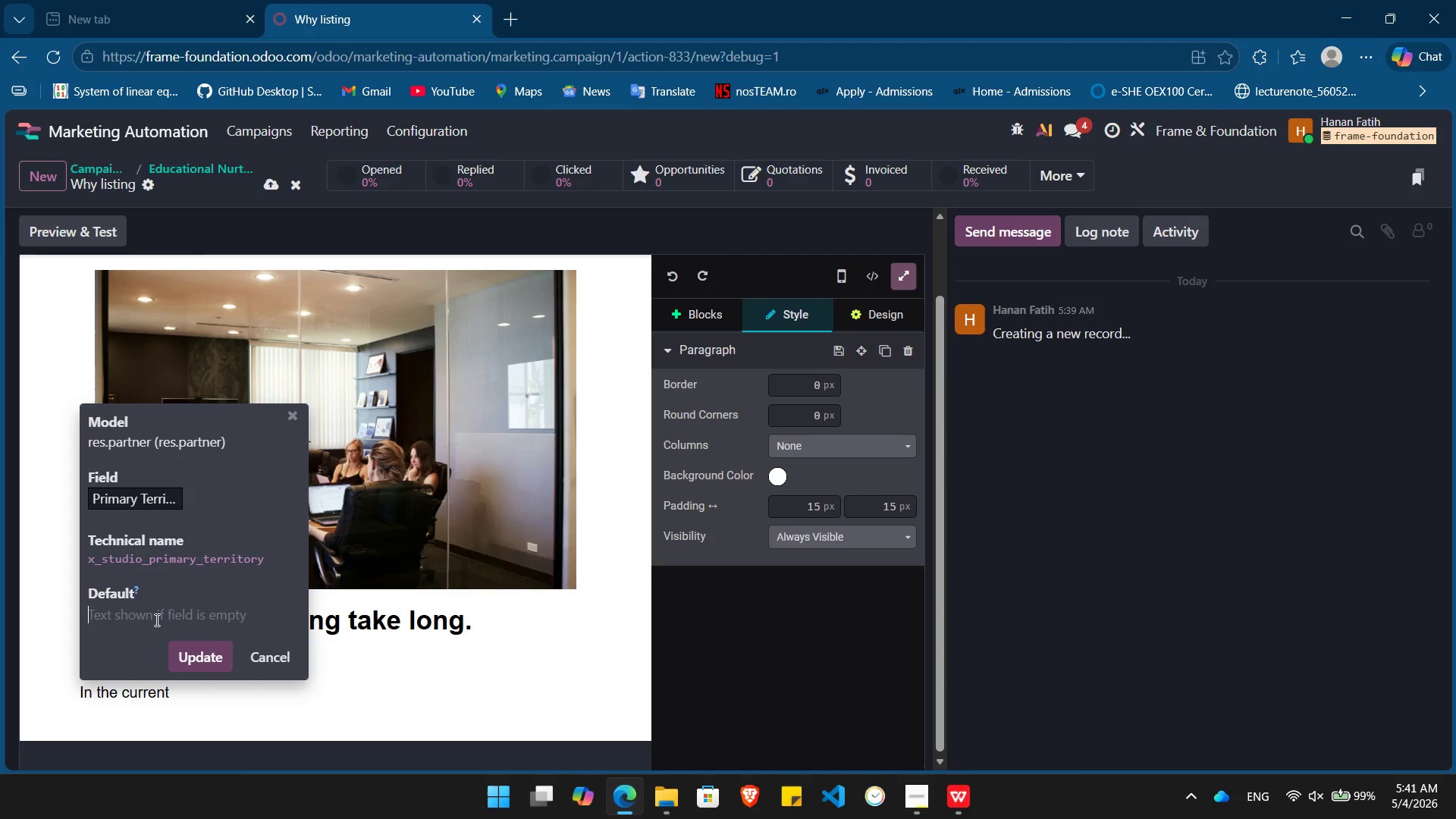 
key(Backspace)
type({{ object.)
 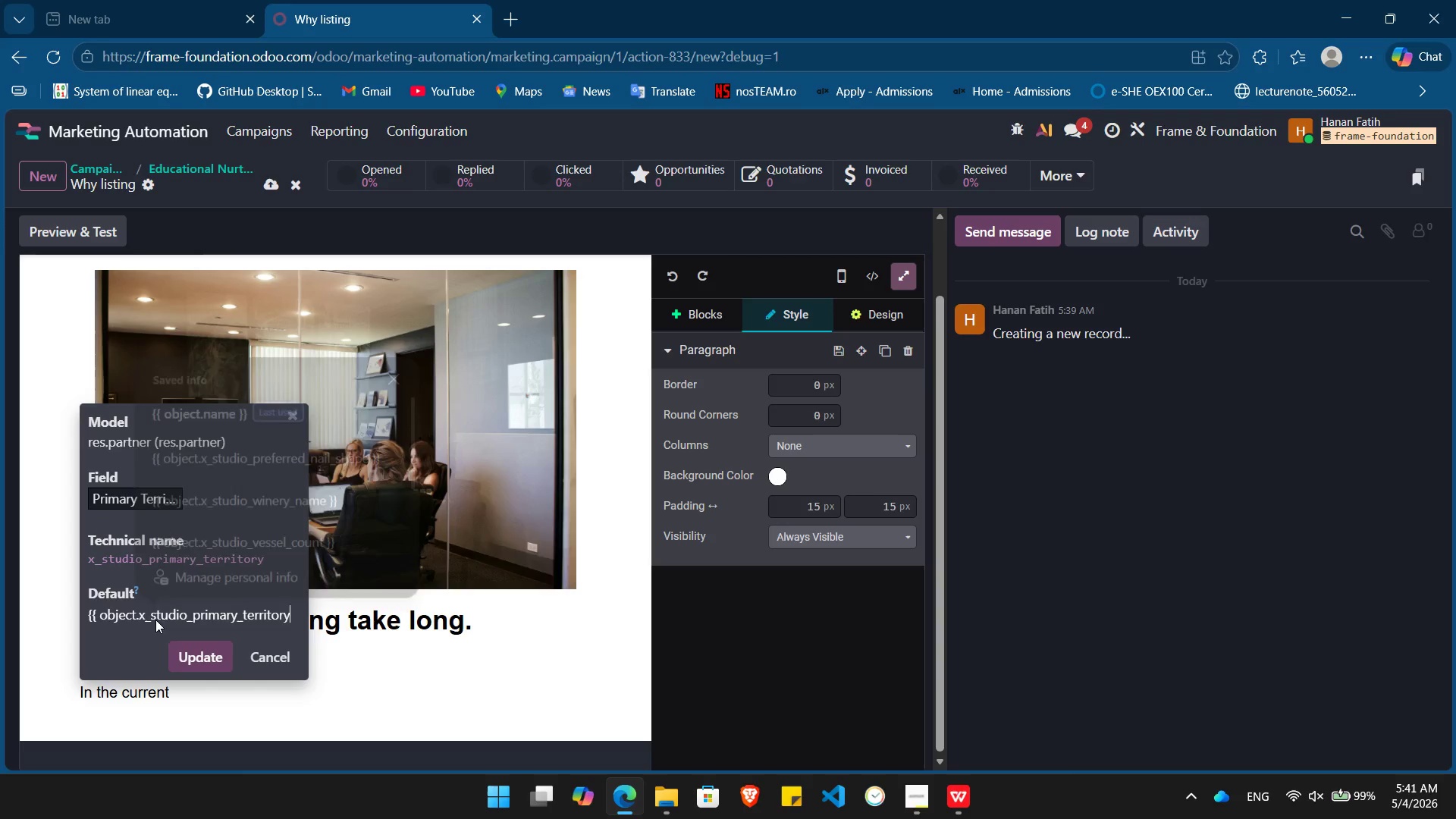 
key(Control+V)
 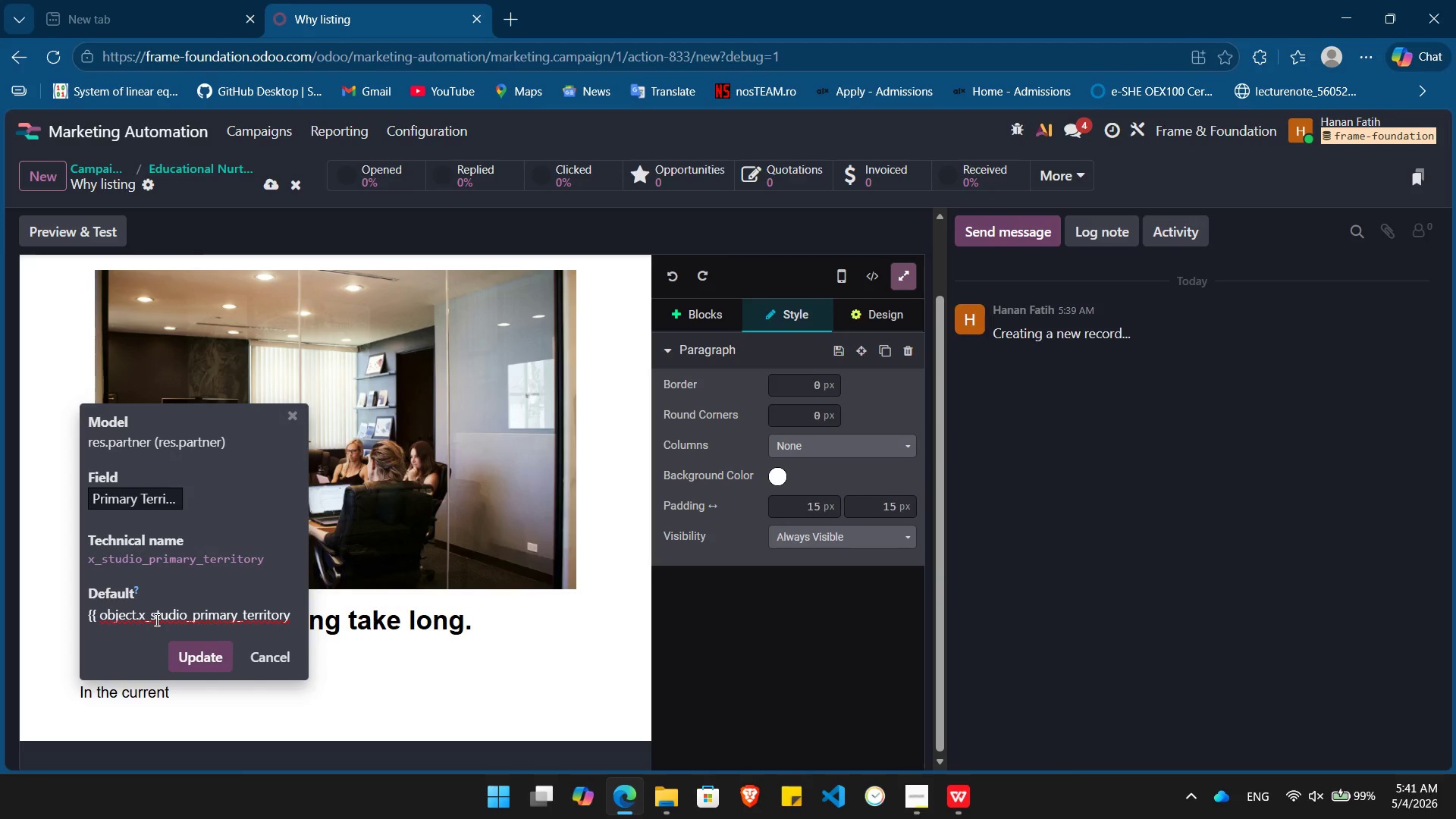 
key(Space)
 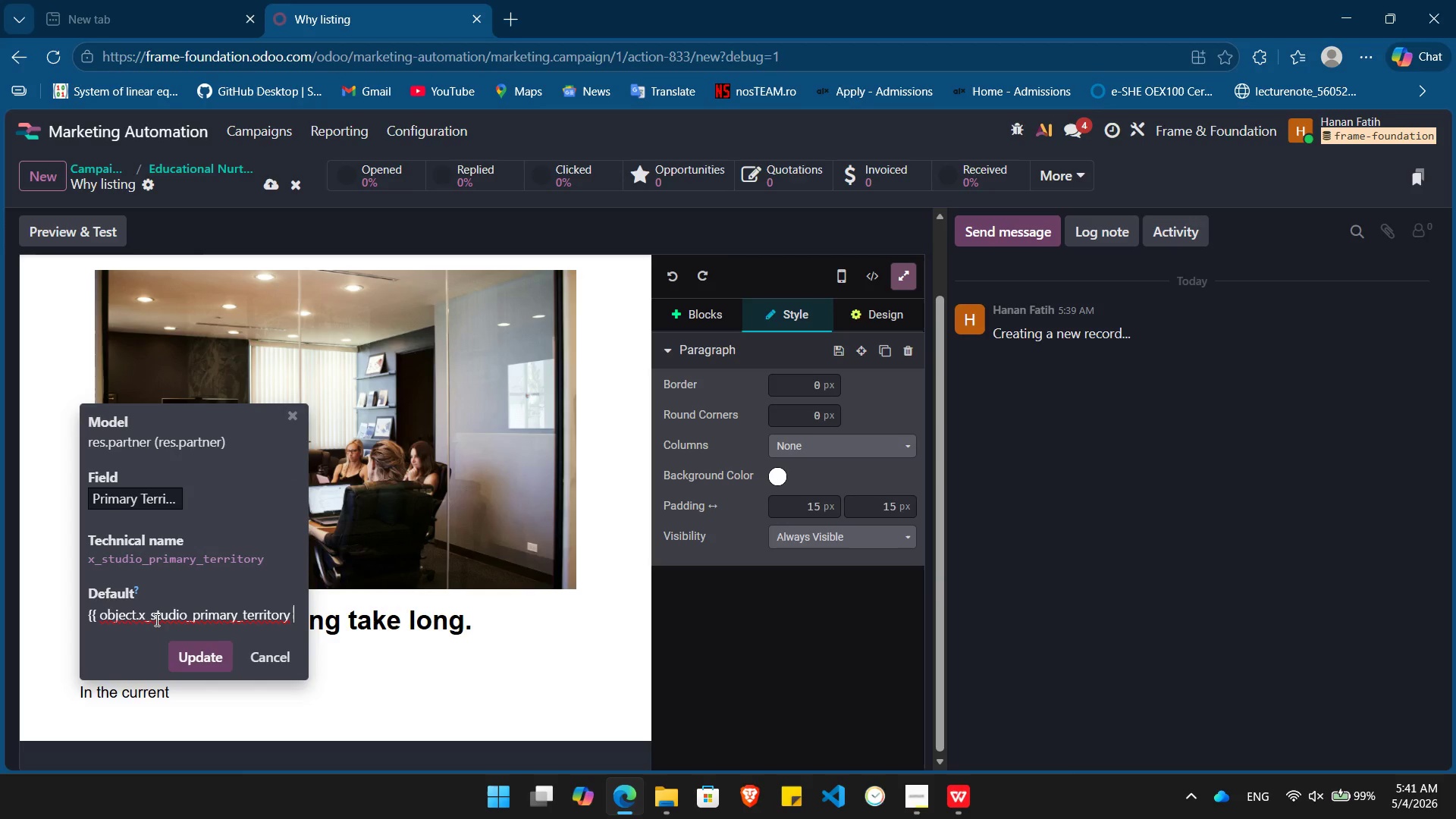 
key(Shift+BracketRight)
 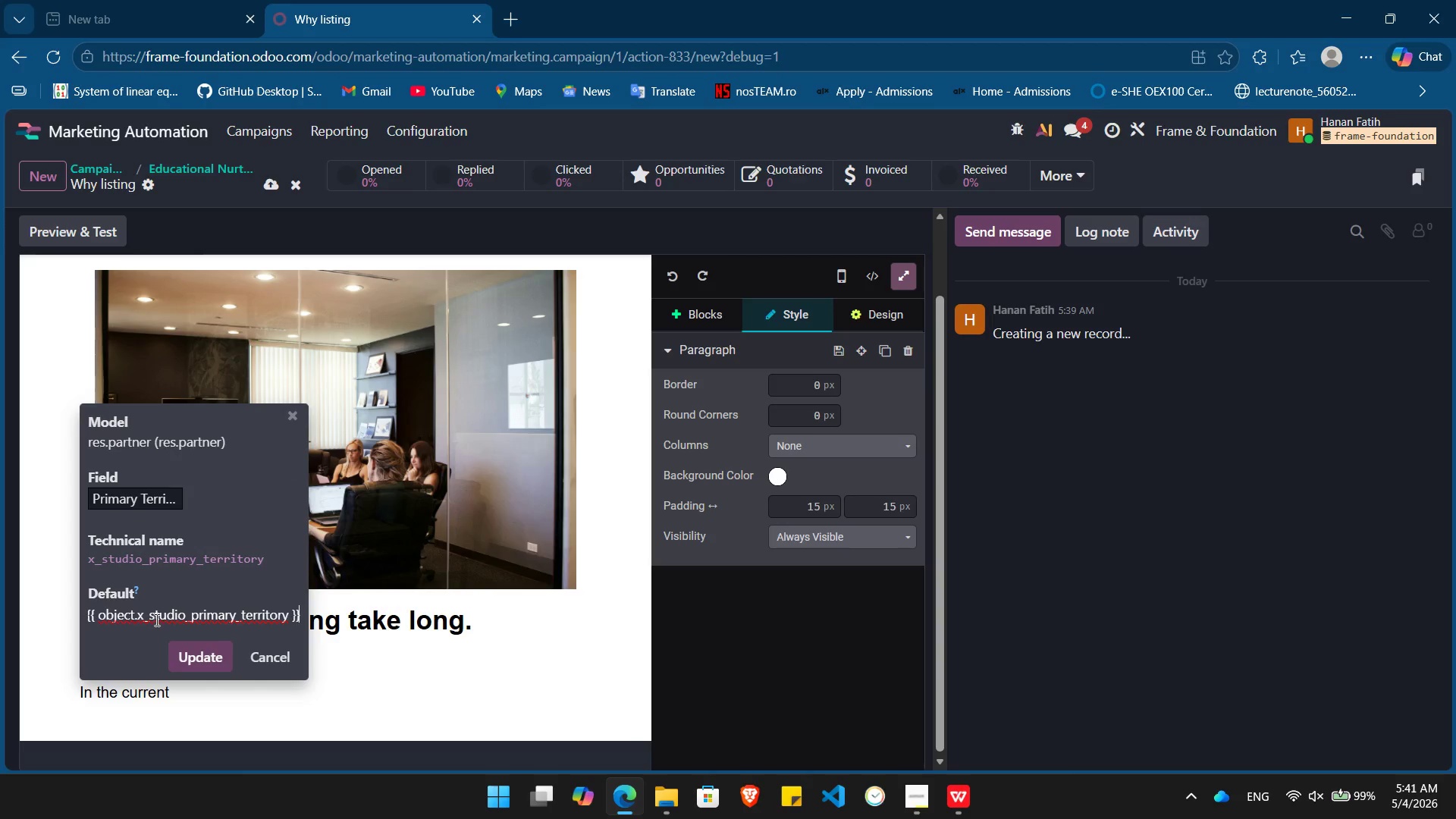 
key(Shift+BracketRight)
 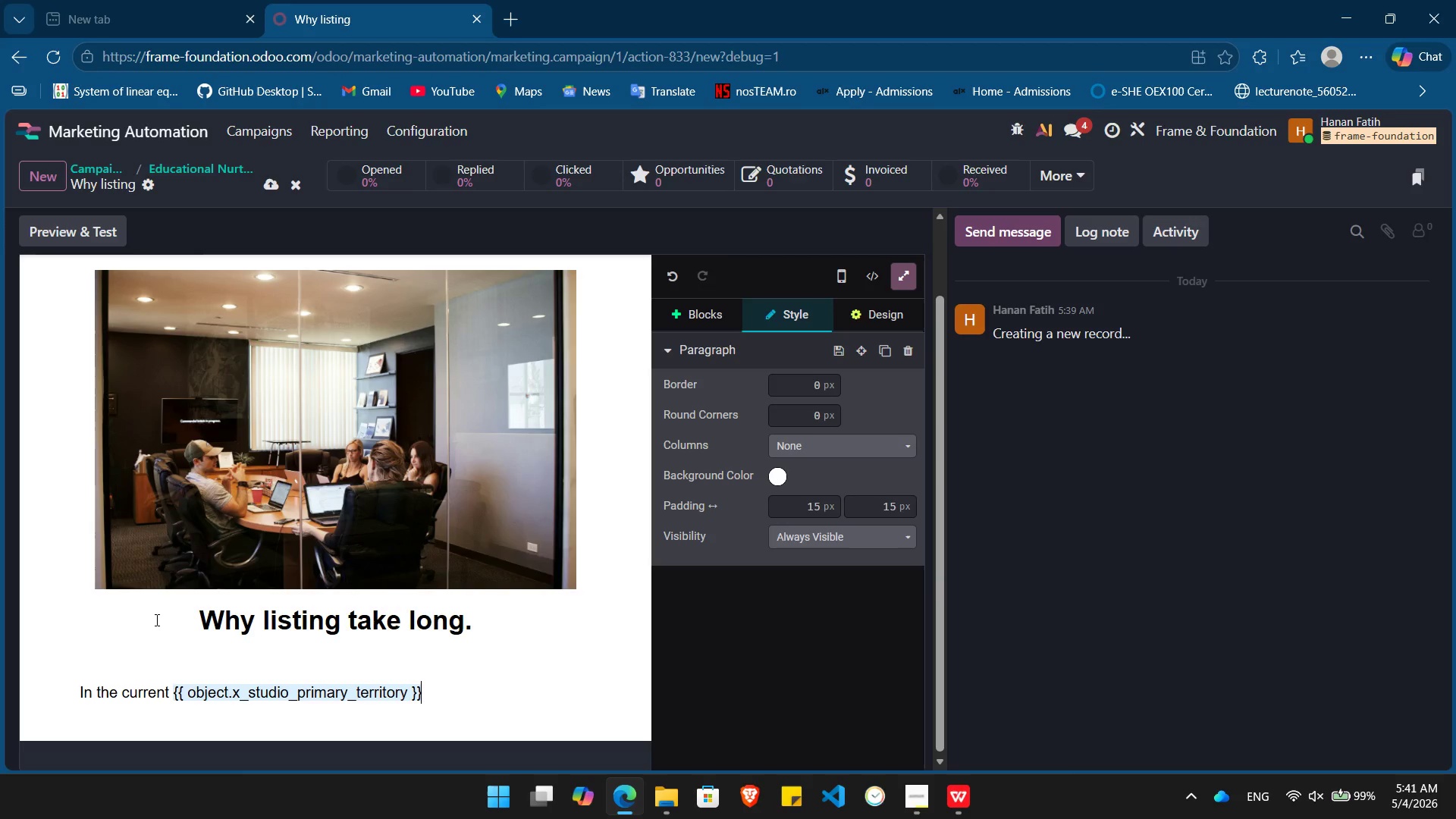 
key(Enter)
 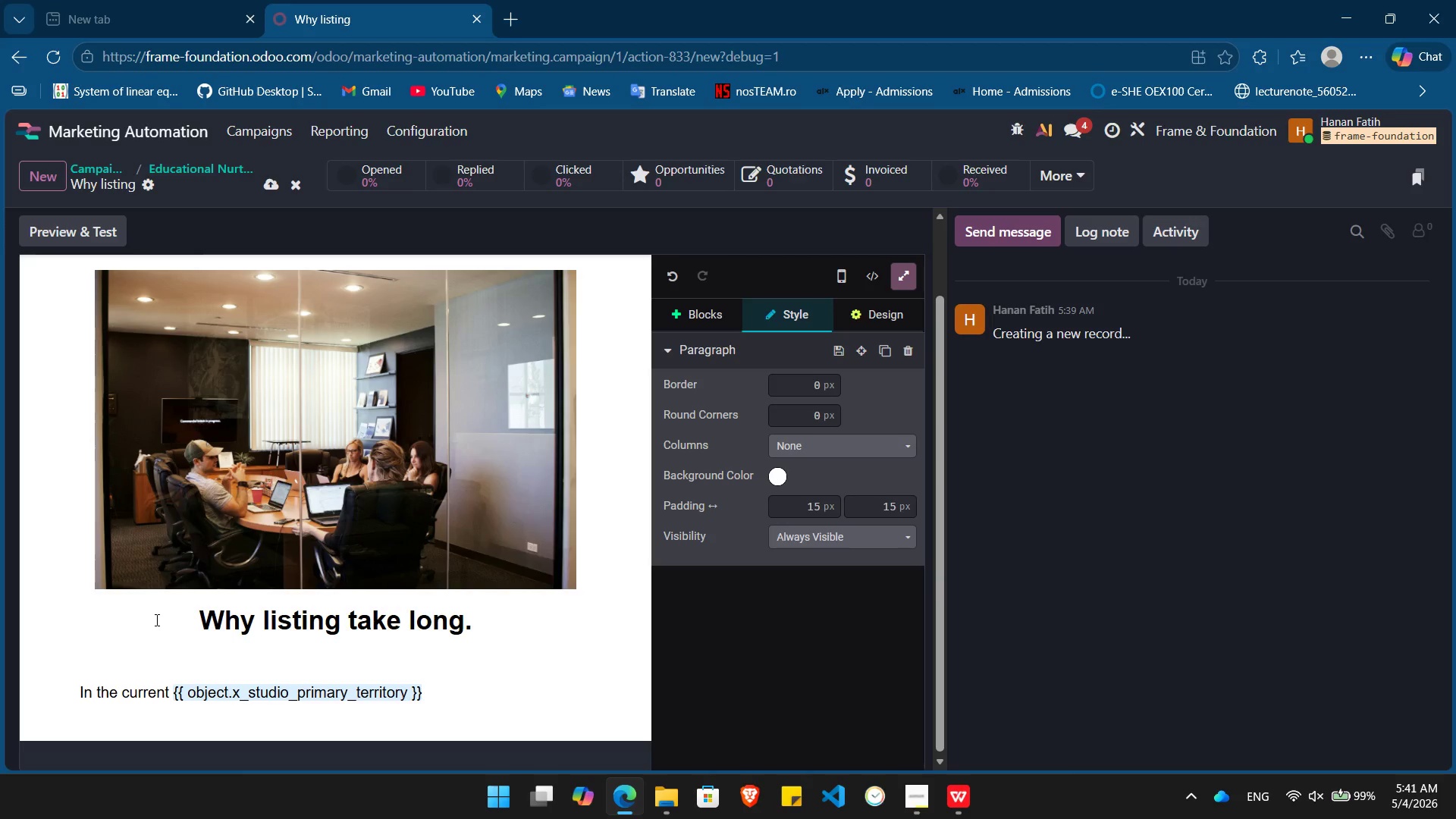 
type( market, listings with pre)
key(Backspace)
type(ofessional photography sell 32% faster.)
 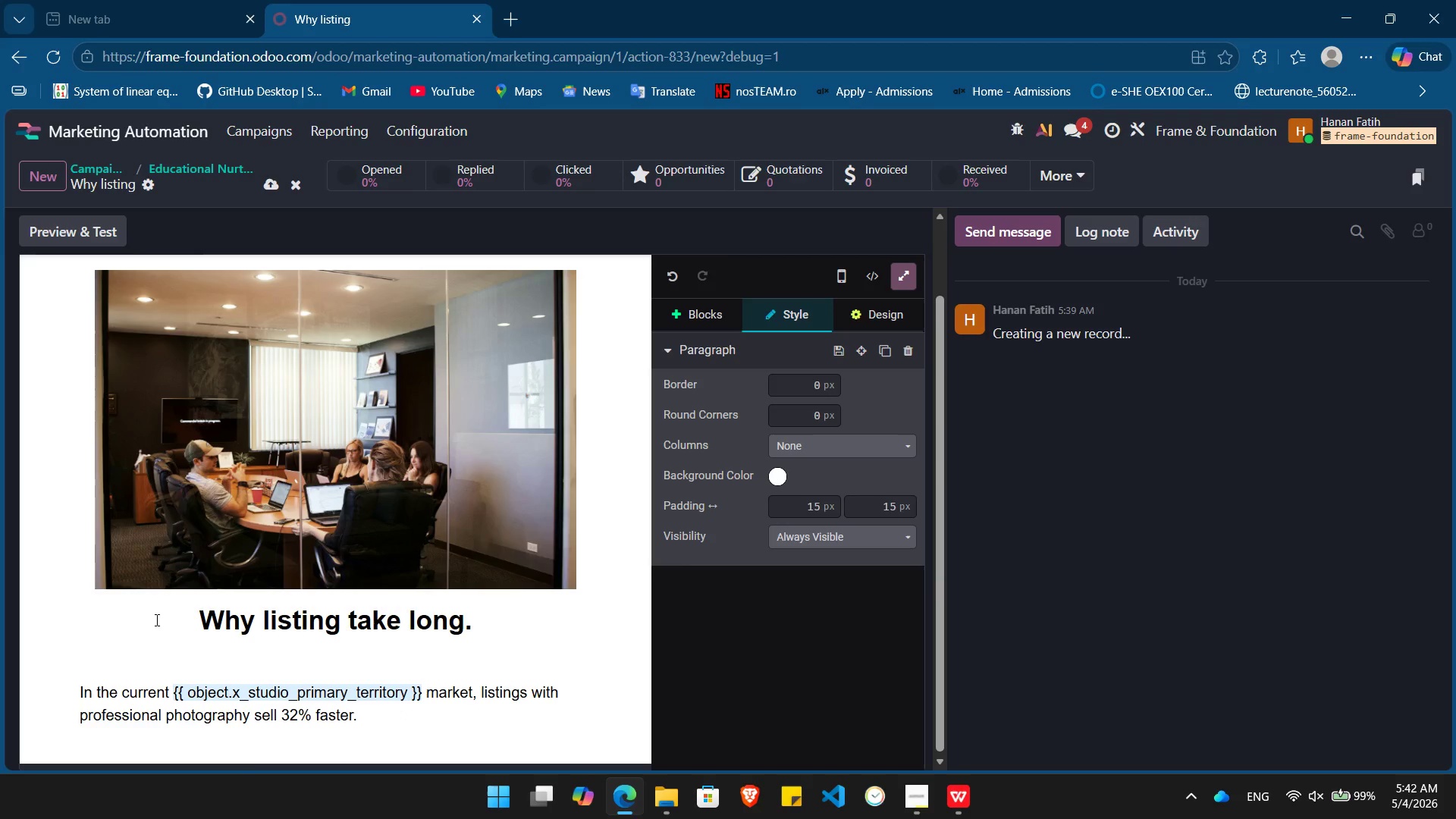 
key(Enter)
 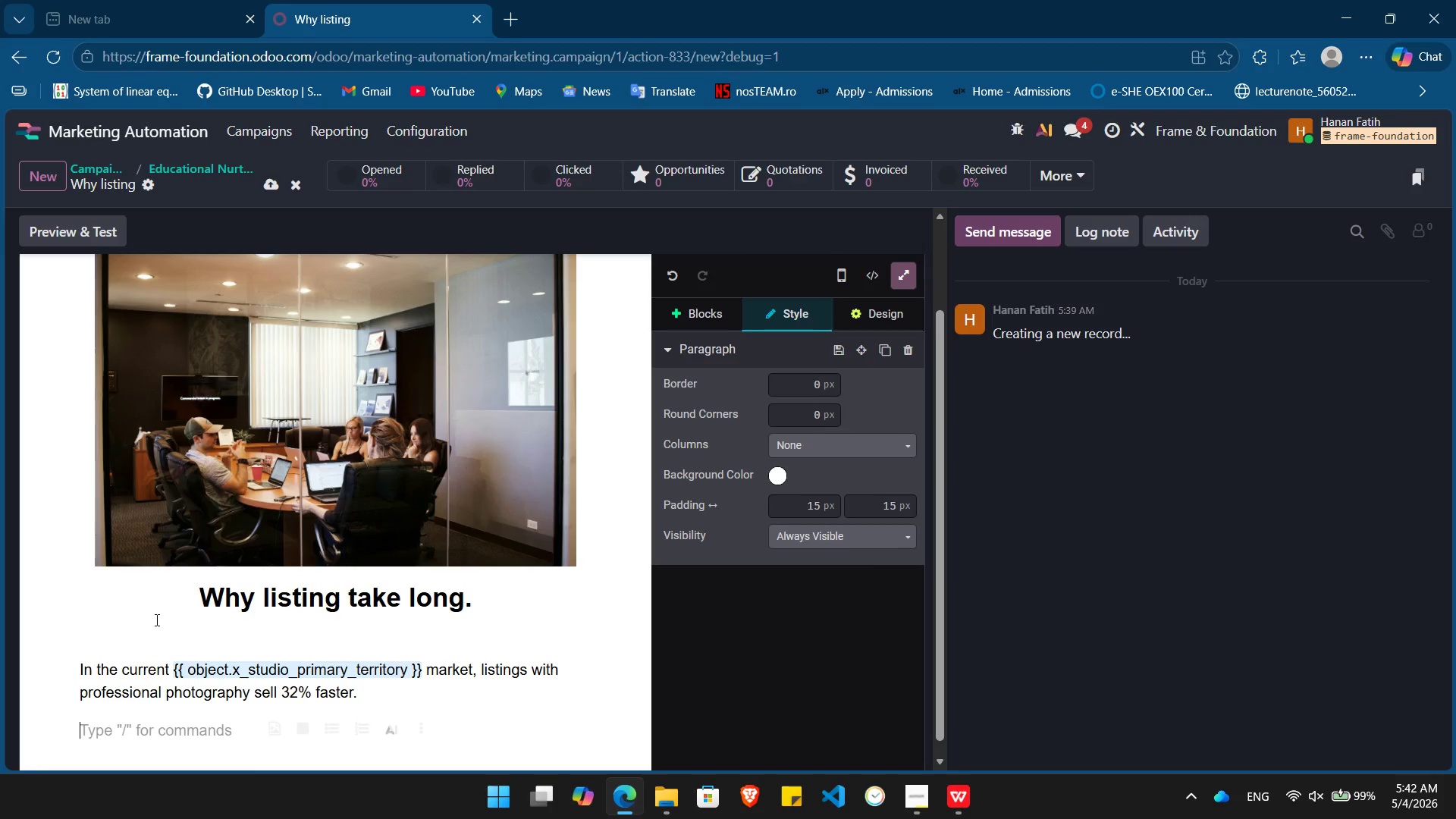 
type(We recently worked with an agency i )
key(Backspace)
type(n your area thta)
key(Backspace)
key(Backspace)
type(at was strug)
key(Tab)
key(Backspace)
key(Backspace)
type(with a state)
key(Backspace)
key(Backspace)
type(le listing. After a Frame )
 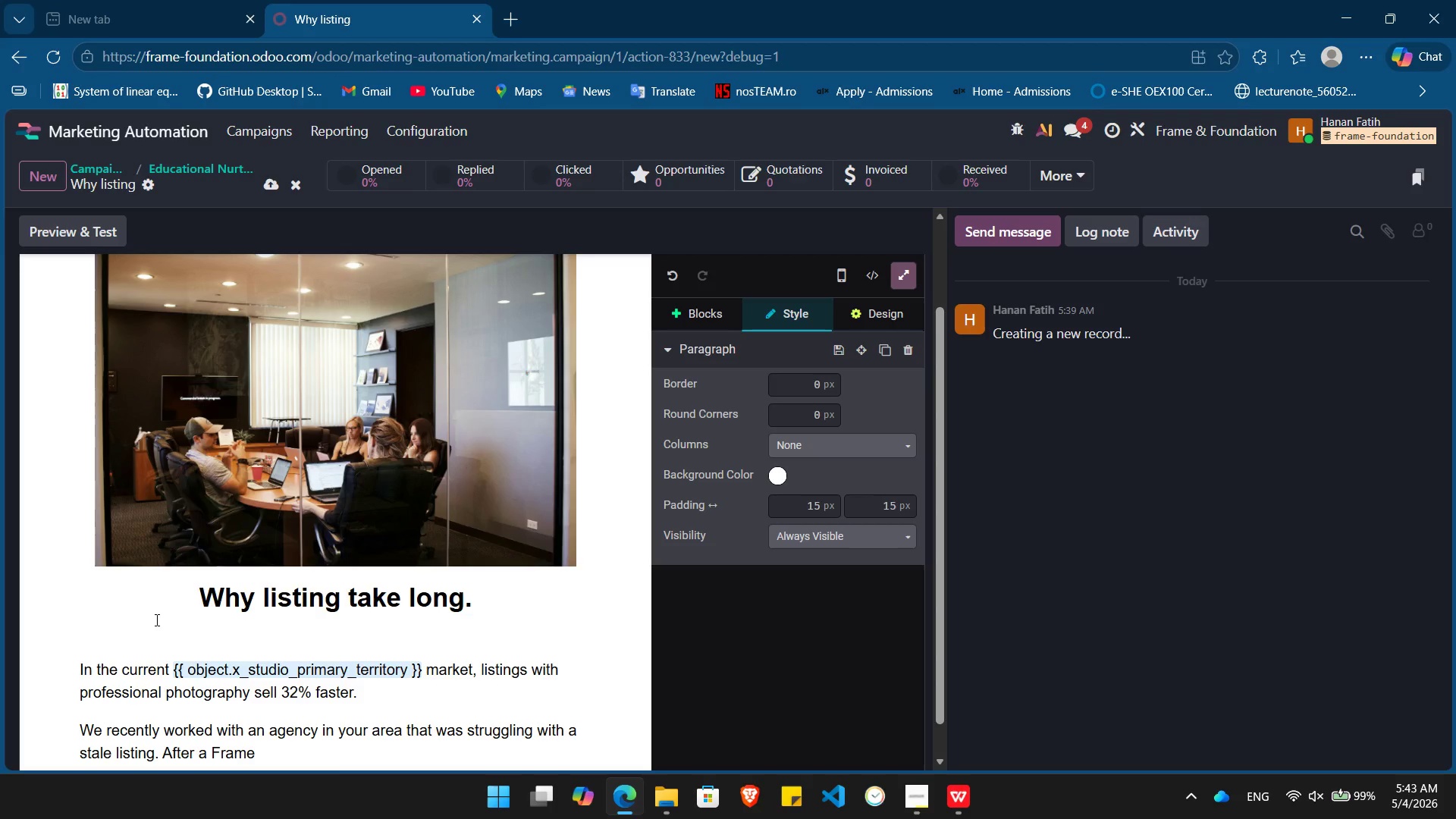 
type(& Foundat)
key(Tab)
type( refresh, they saw a 5)
key(Backspace)
type(4000)
key(Backspace)
type(% increase views within 48 hours )
key(Backspace)
type(. The camera doesn't just take pictures; it builds trust.)
 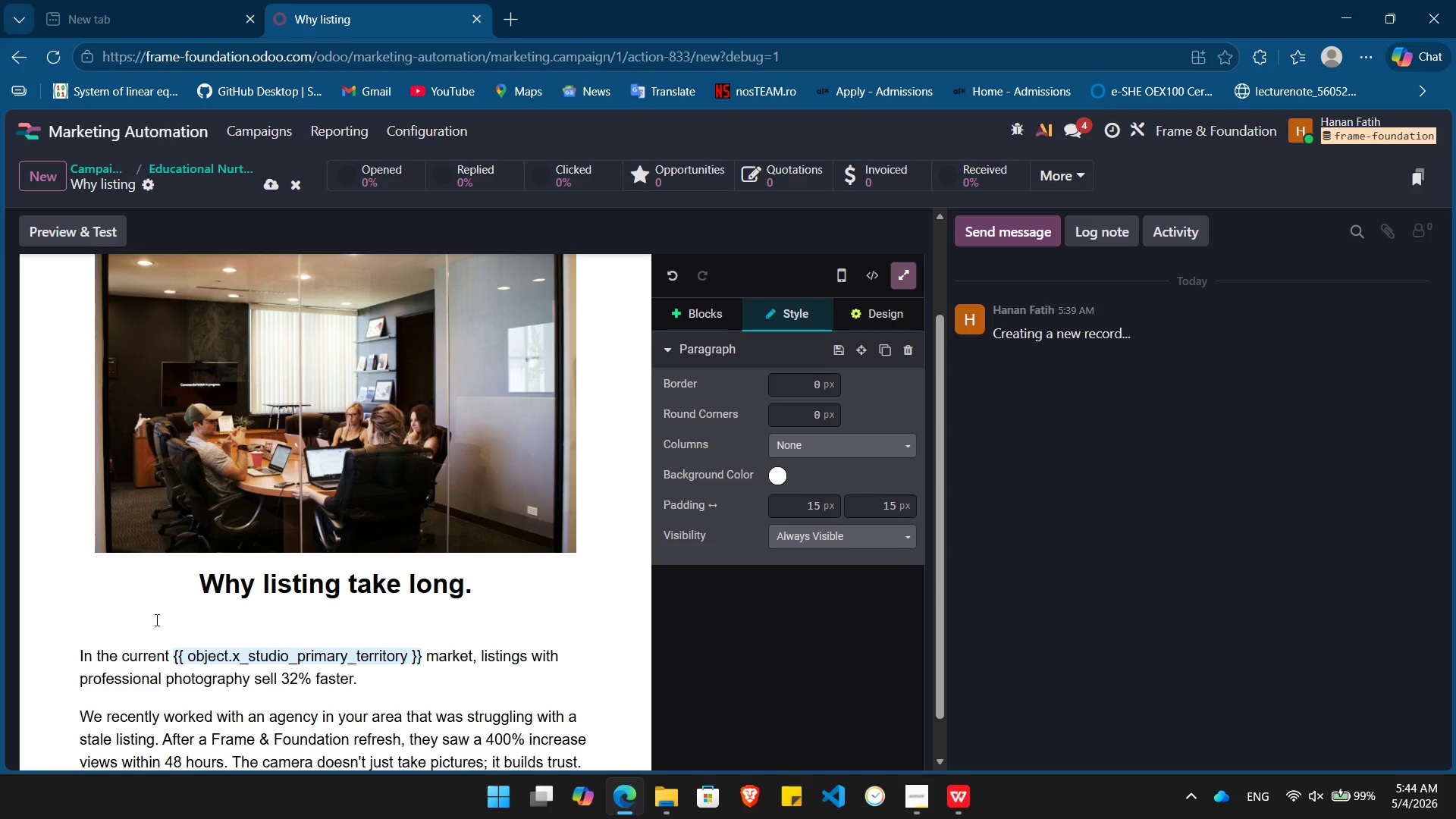 
key(Enter)
 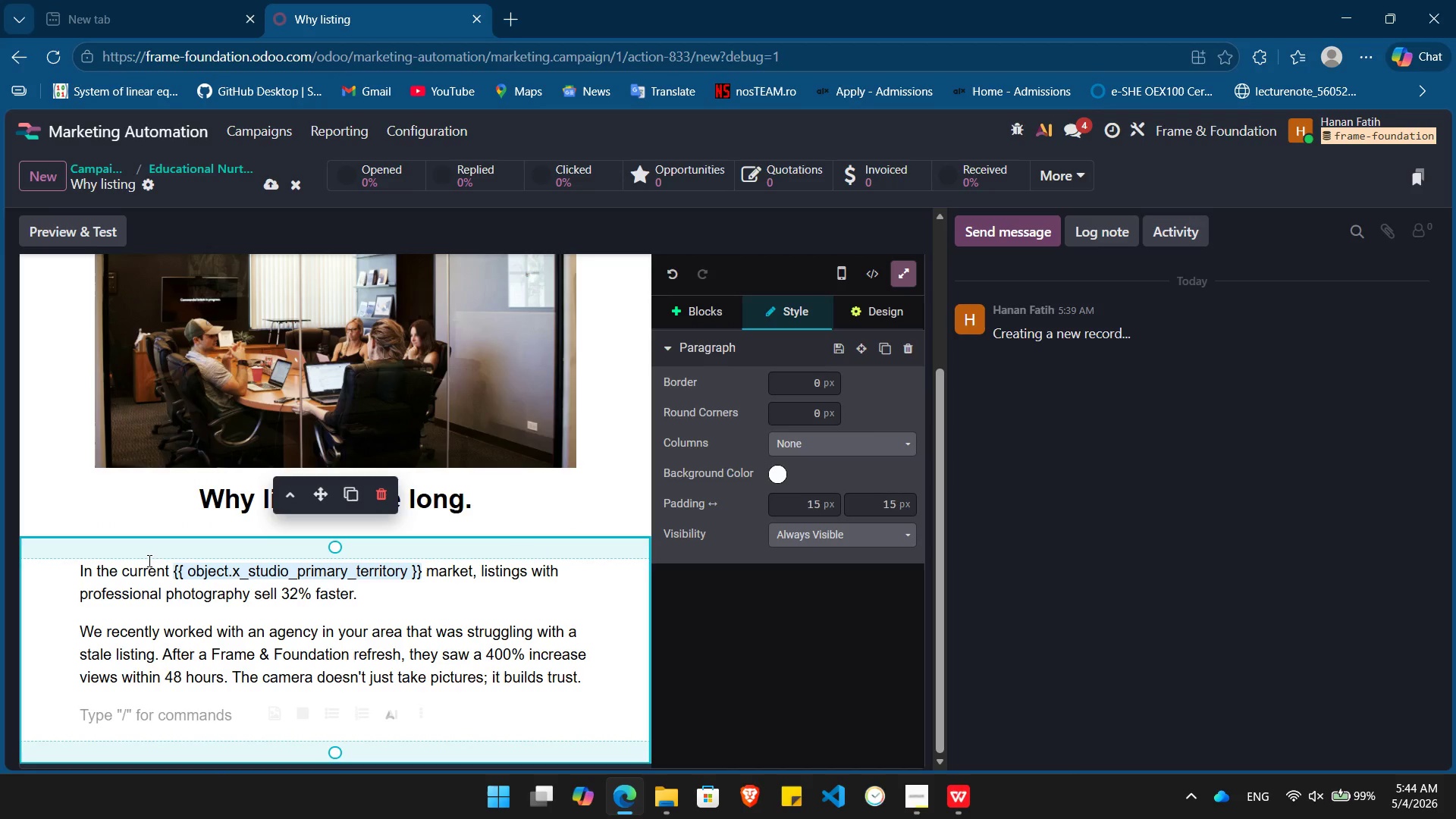 
type(/butt)
 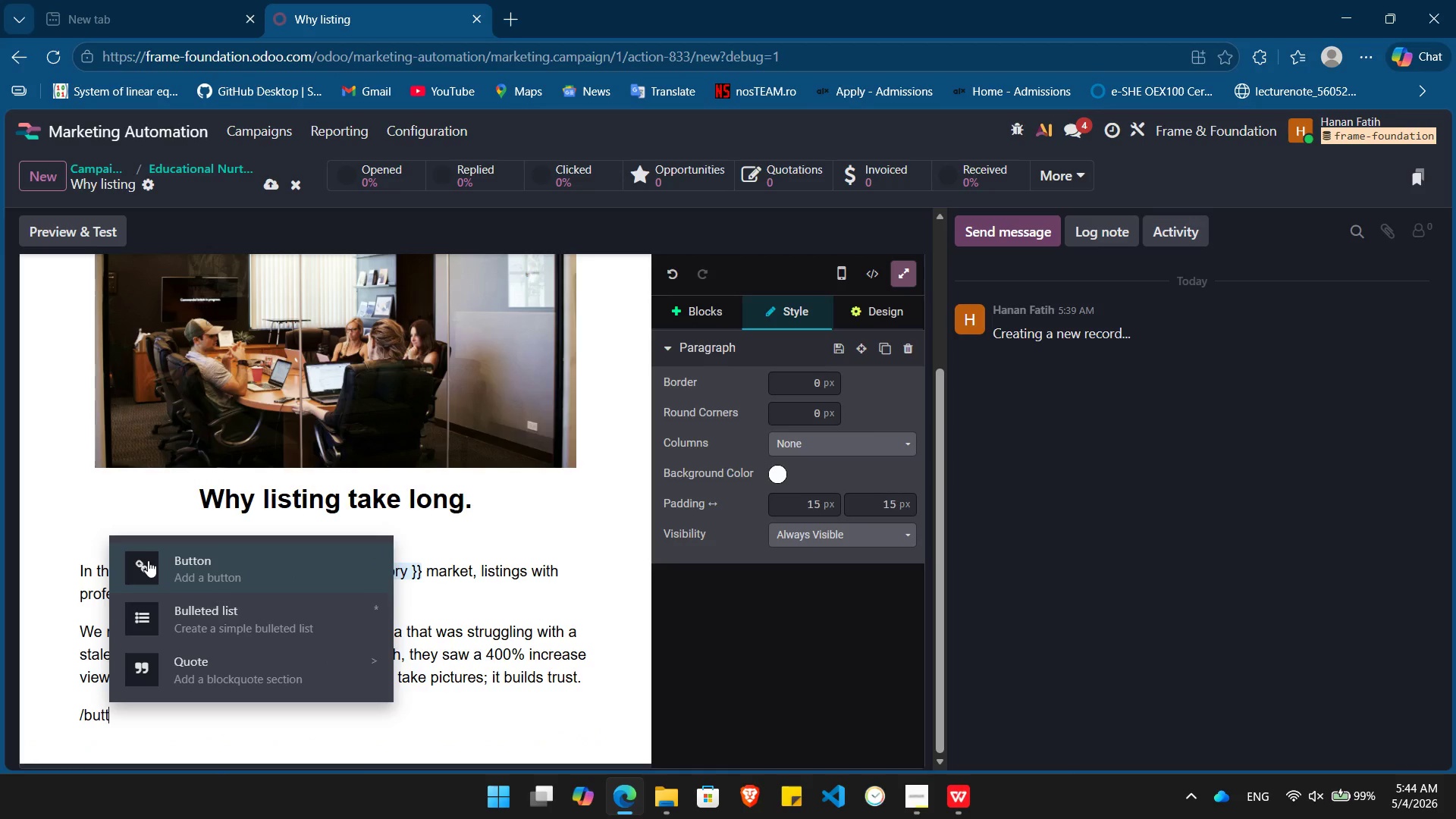 
key(Enter)
 